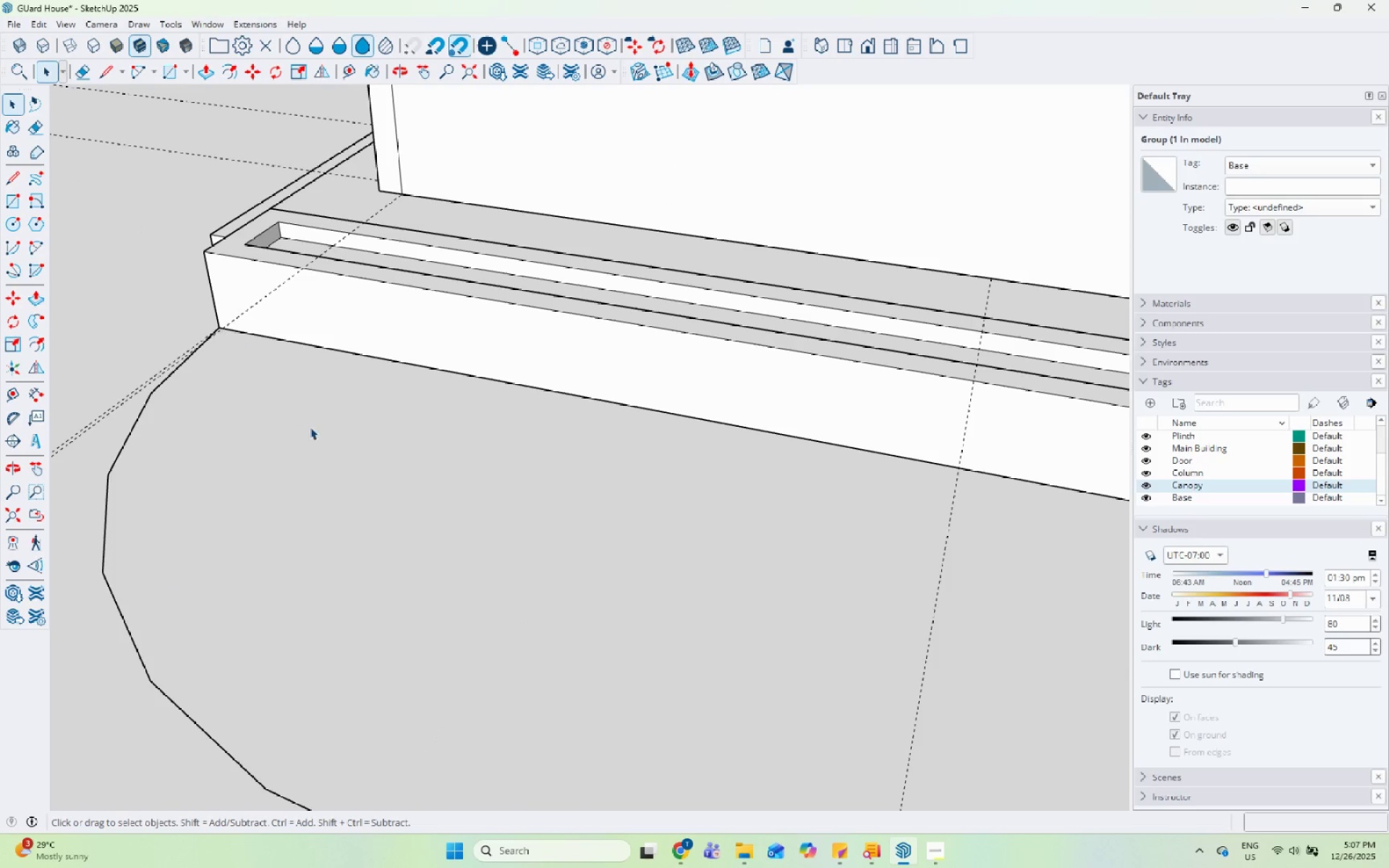 
double_click([310, 427])
 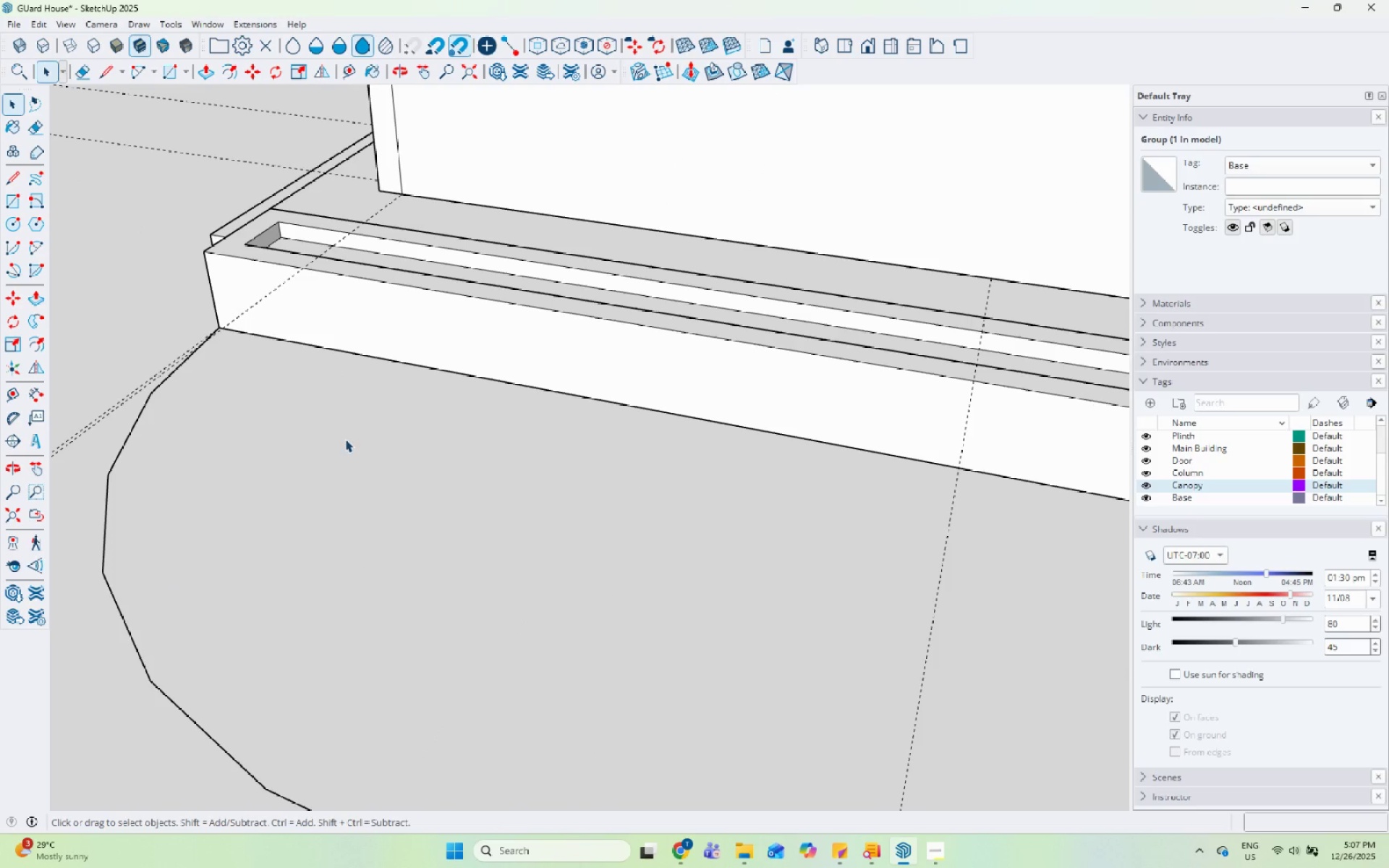 
triple_click([347, 453])
 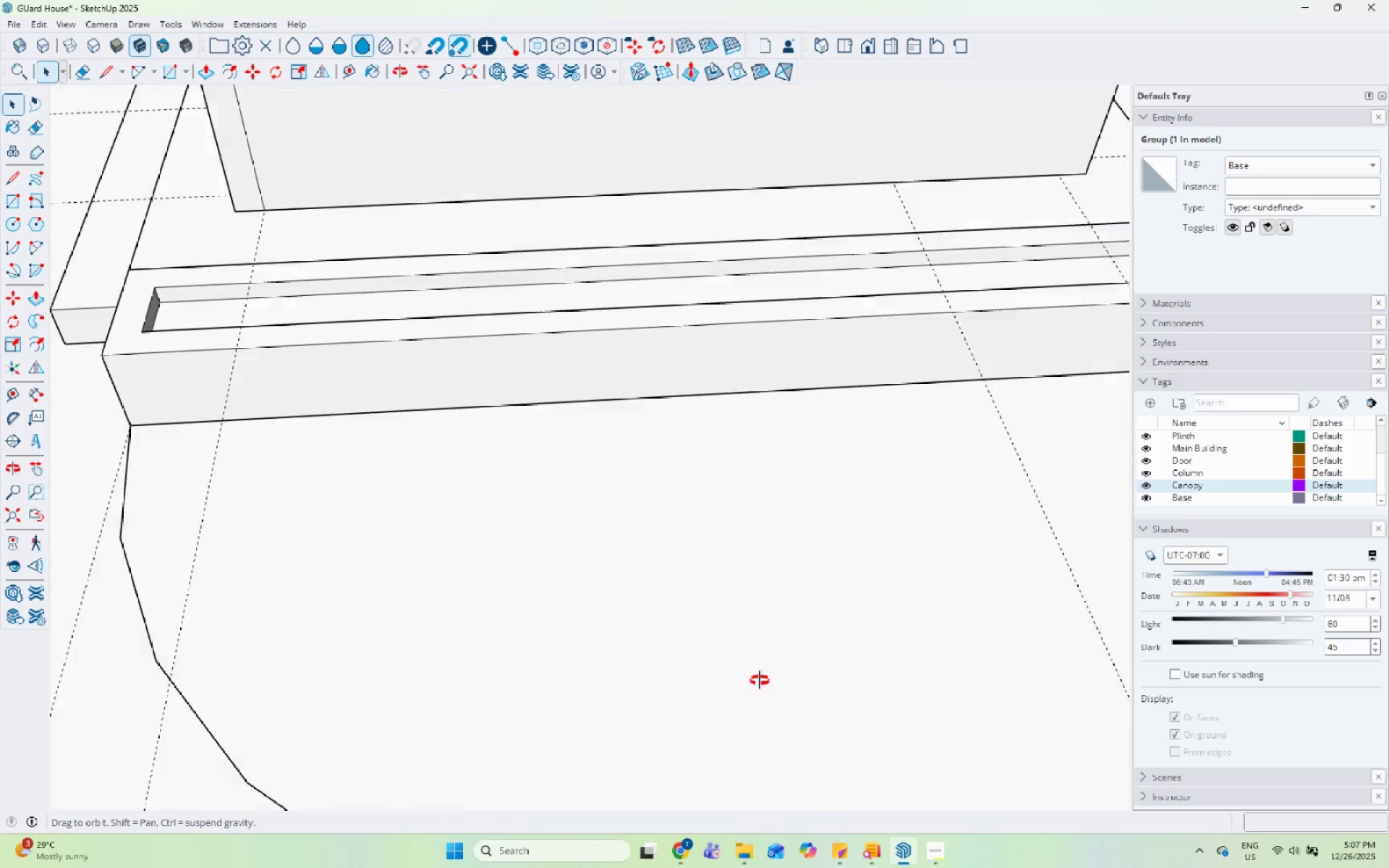 
key(Escape)
 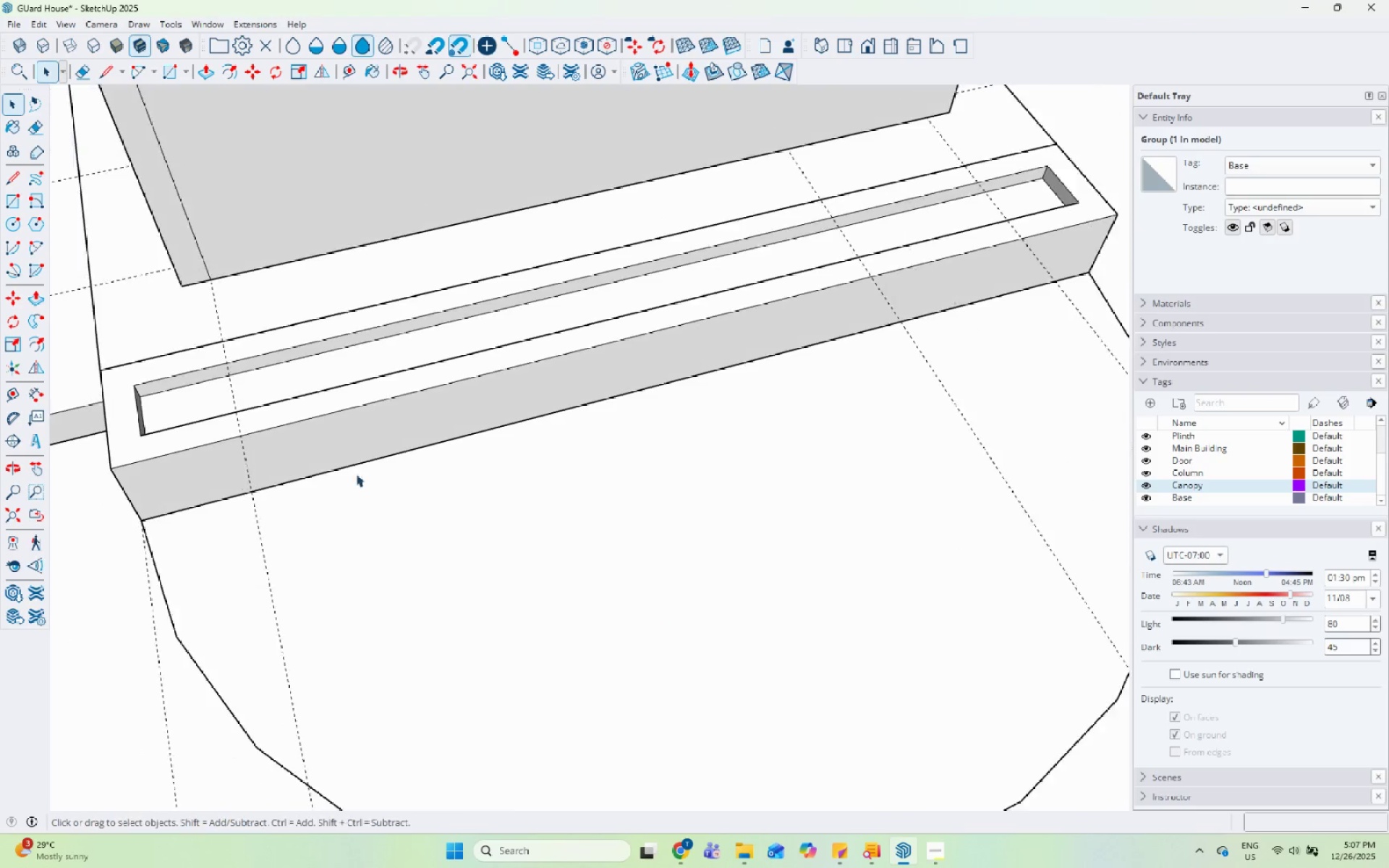 
double_click([407, 550])
 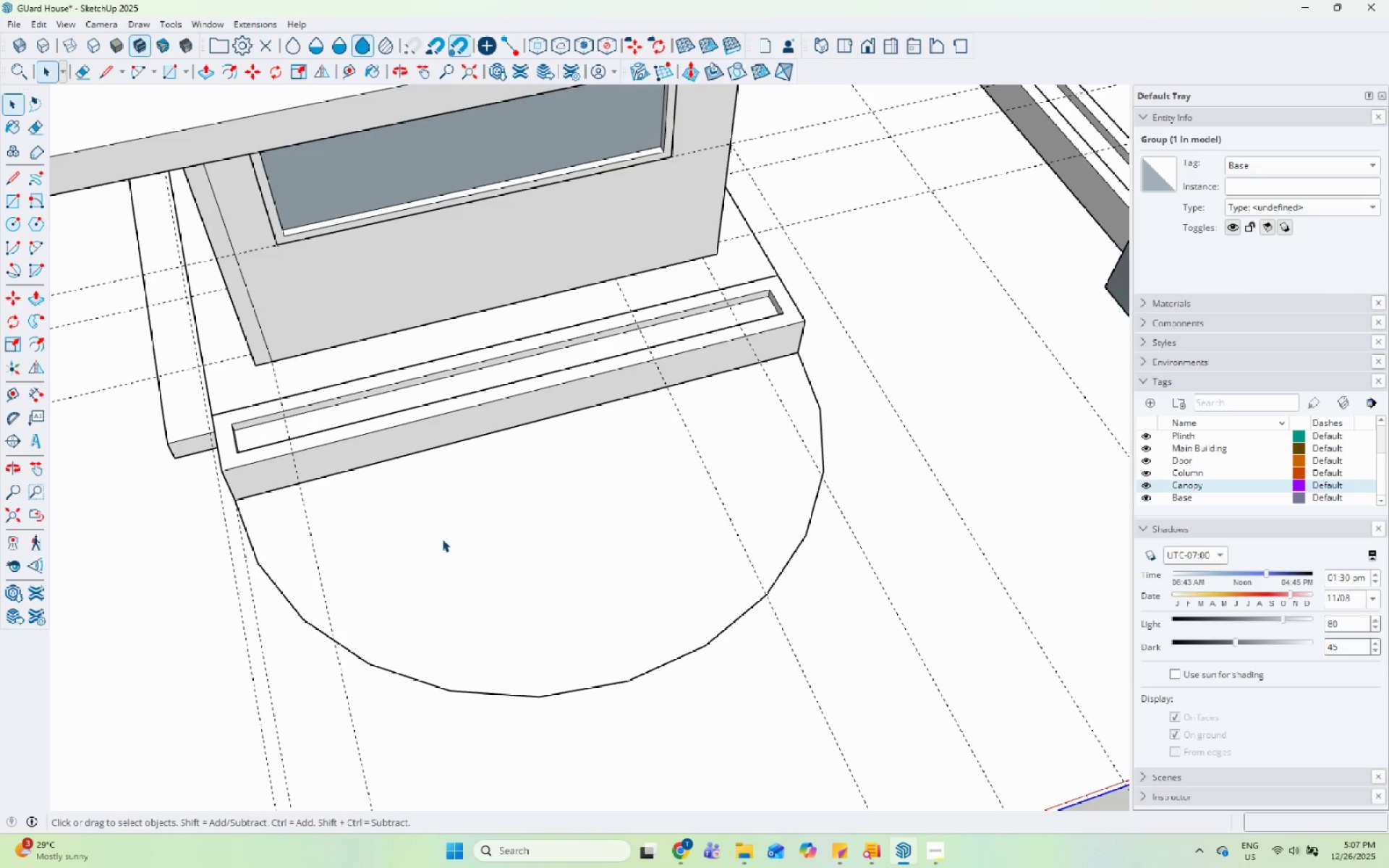 
scroll: coordinate [356, 474], scroll_direction: down, amount: 7.0
 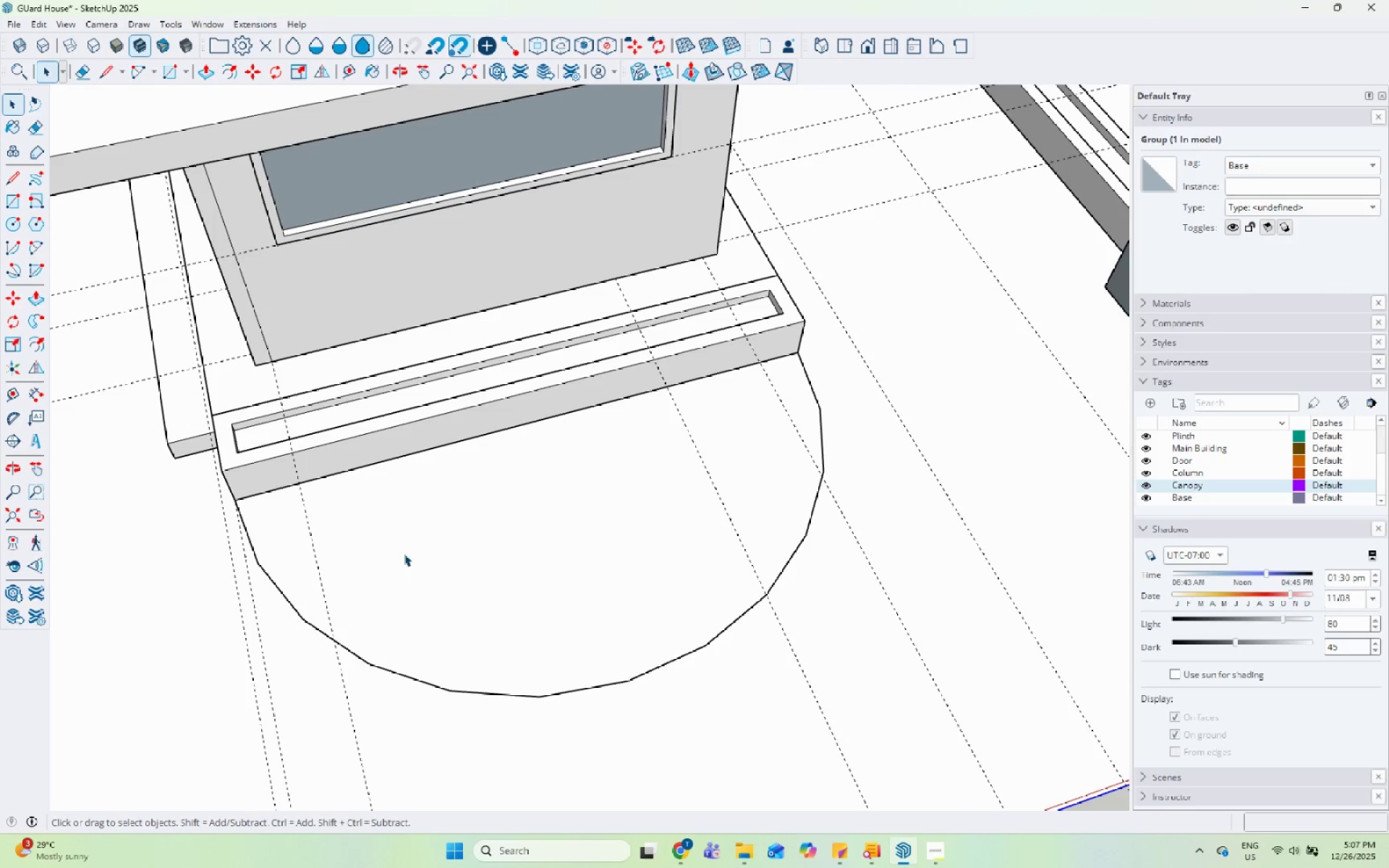 
triple_click([582, 509])
 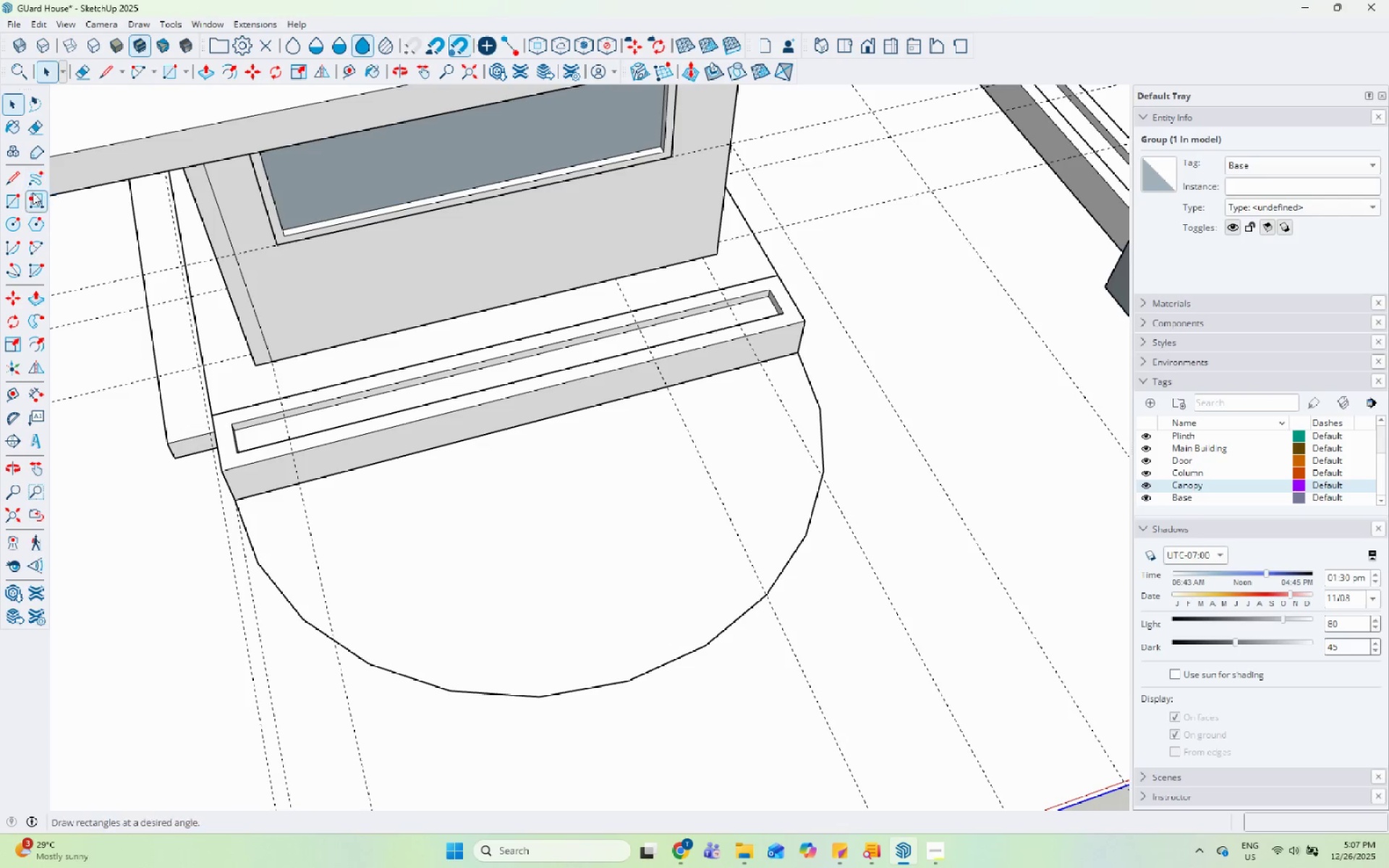 
left_click([9, 182])
 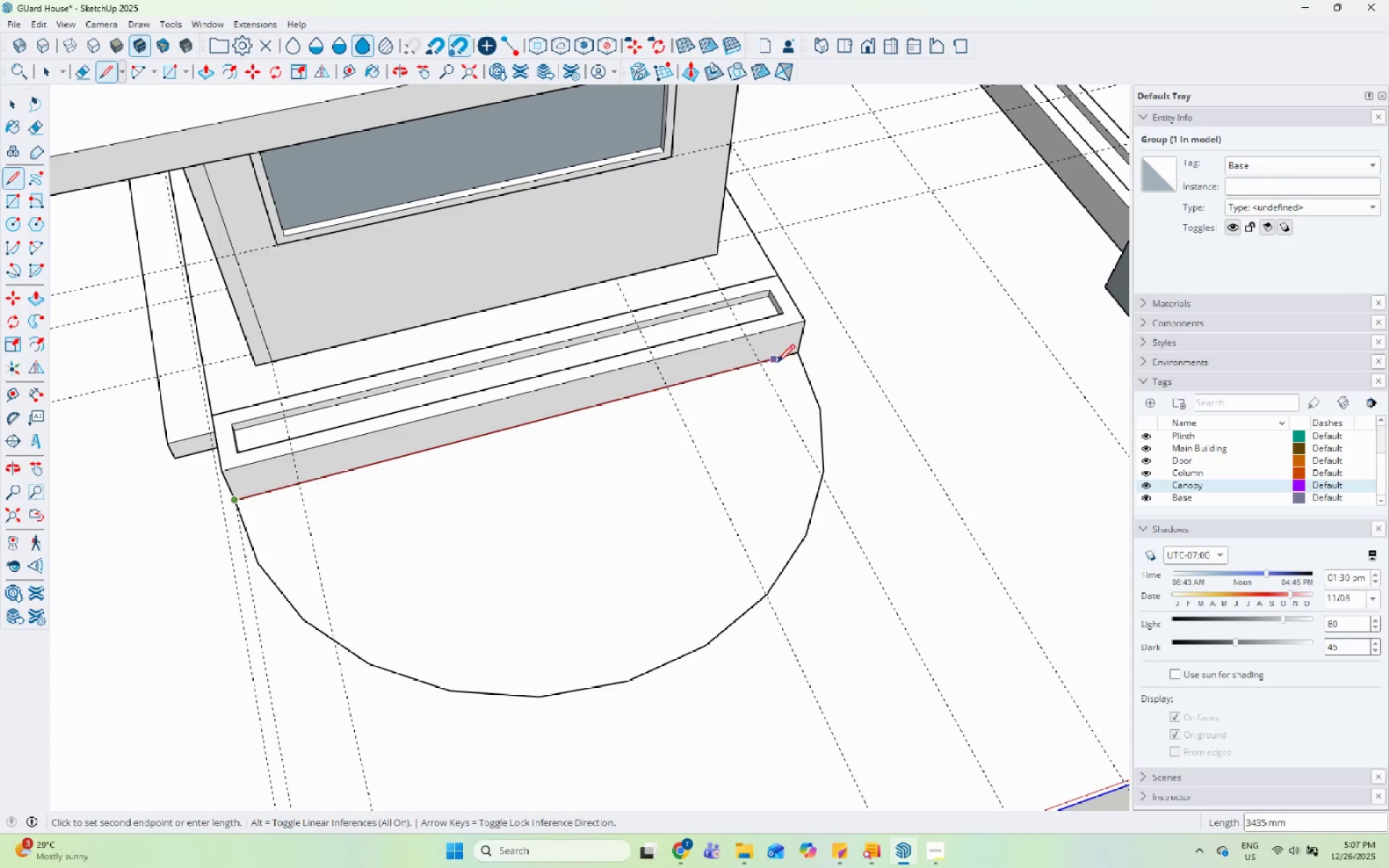 
key(Space)
 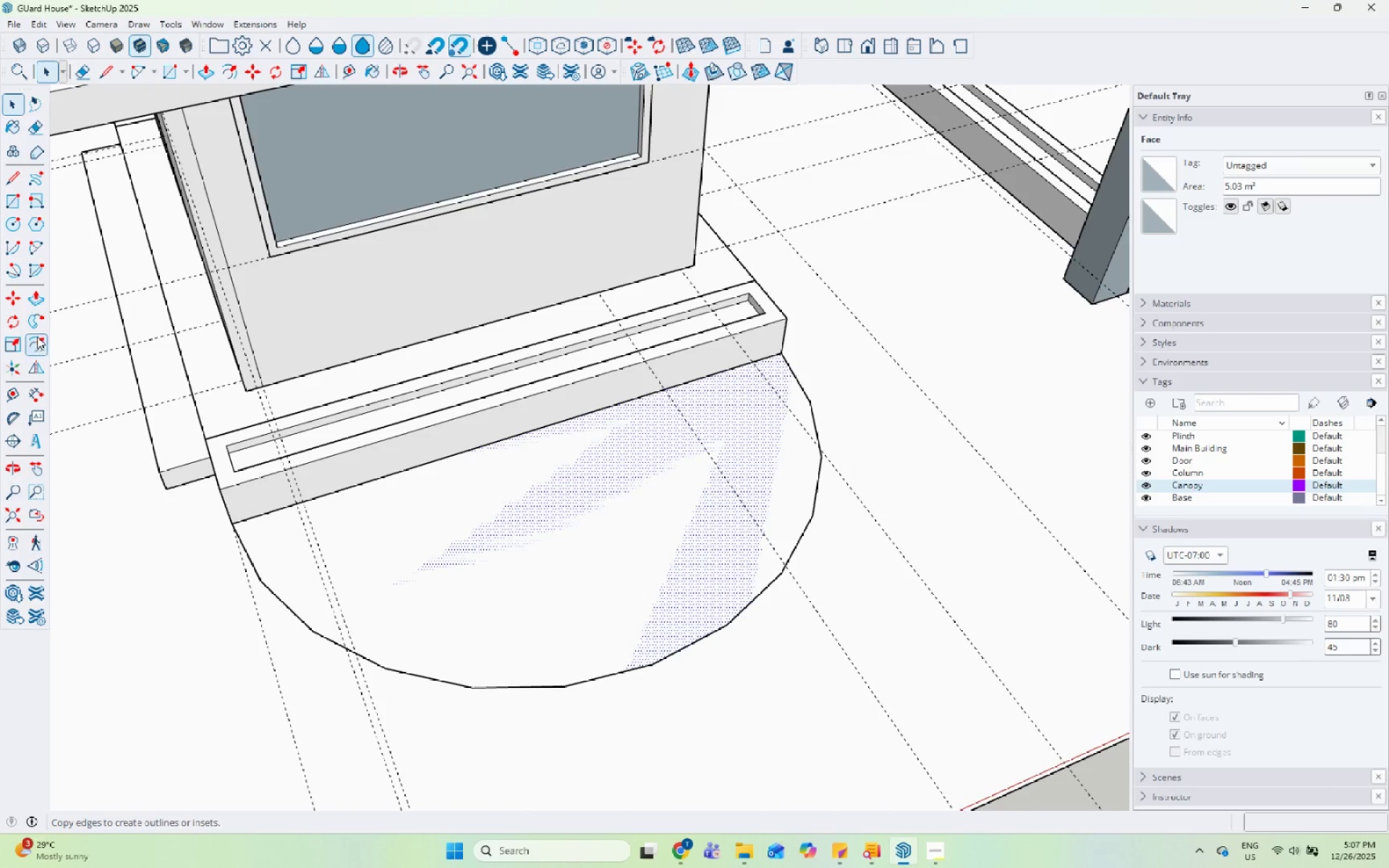 
wait(5.91)
 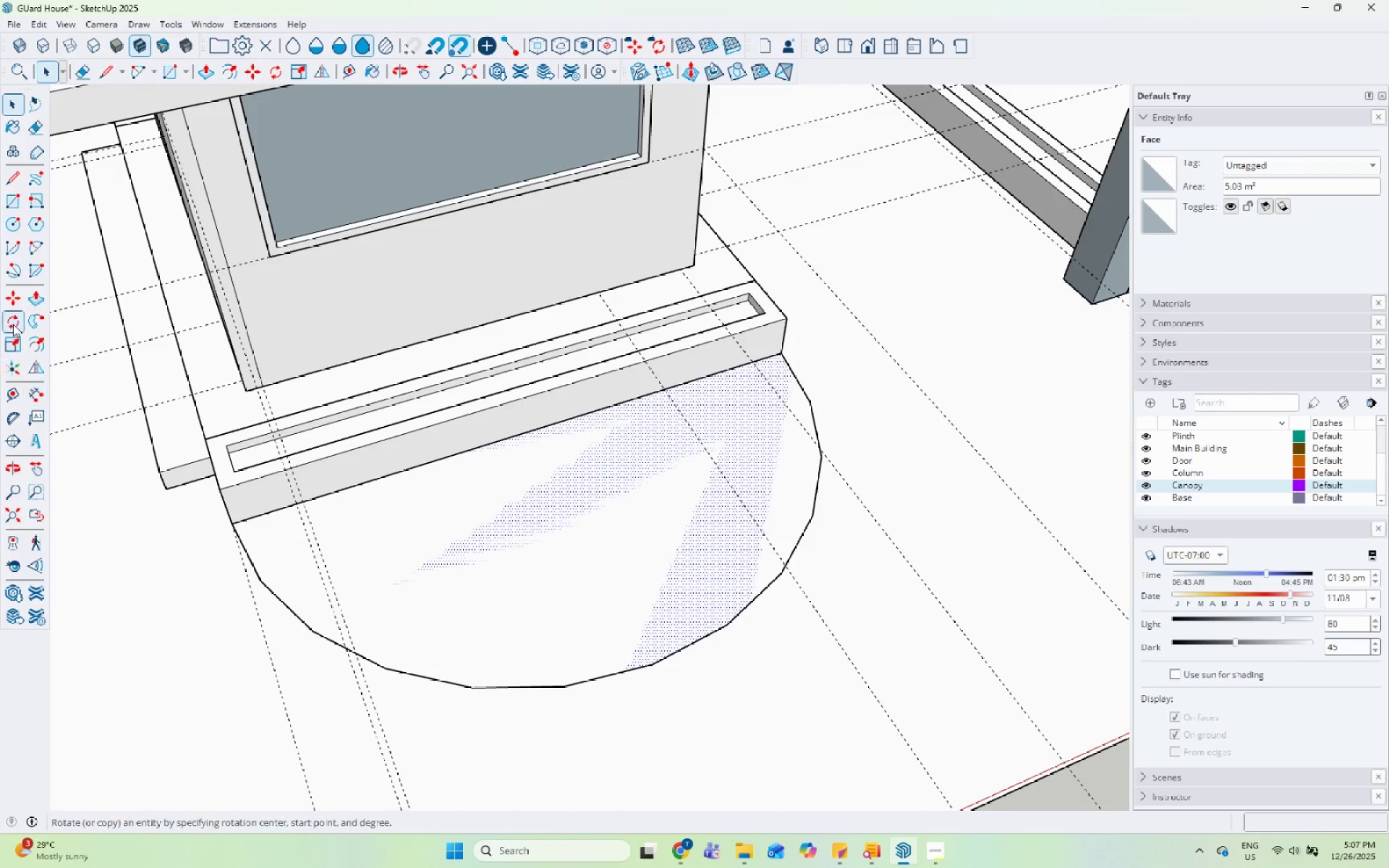 
left_click([292, 608])
 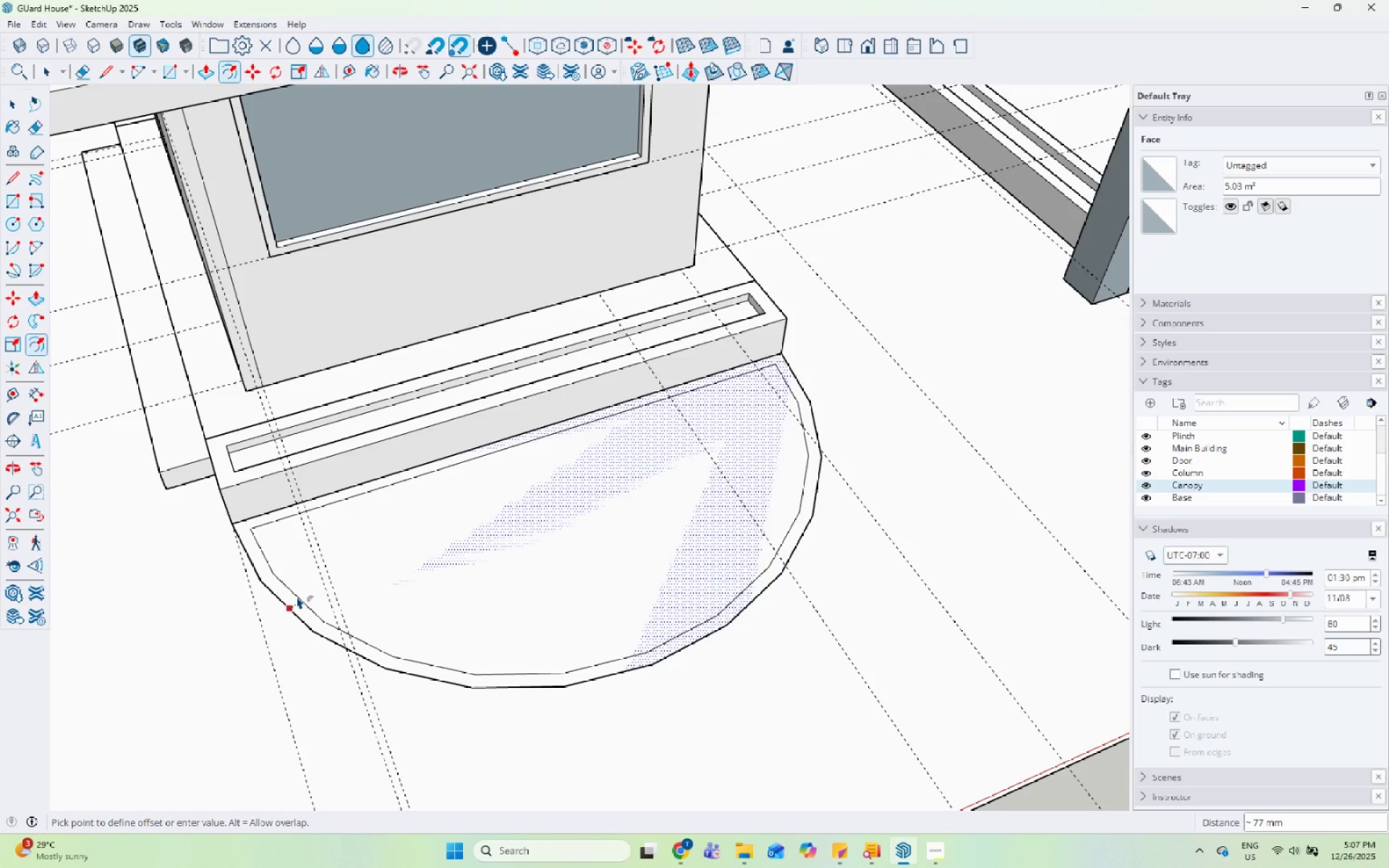 
wait(5.48)
 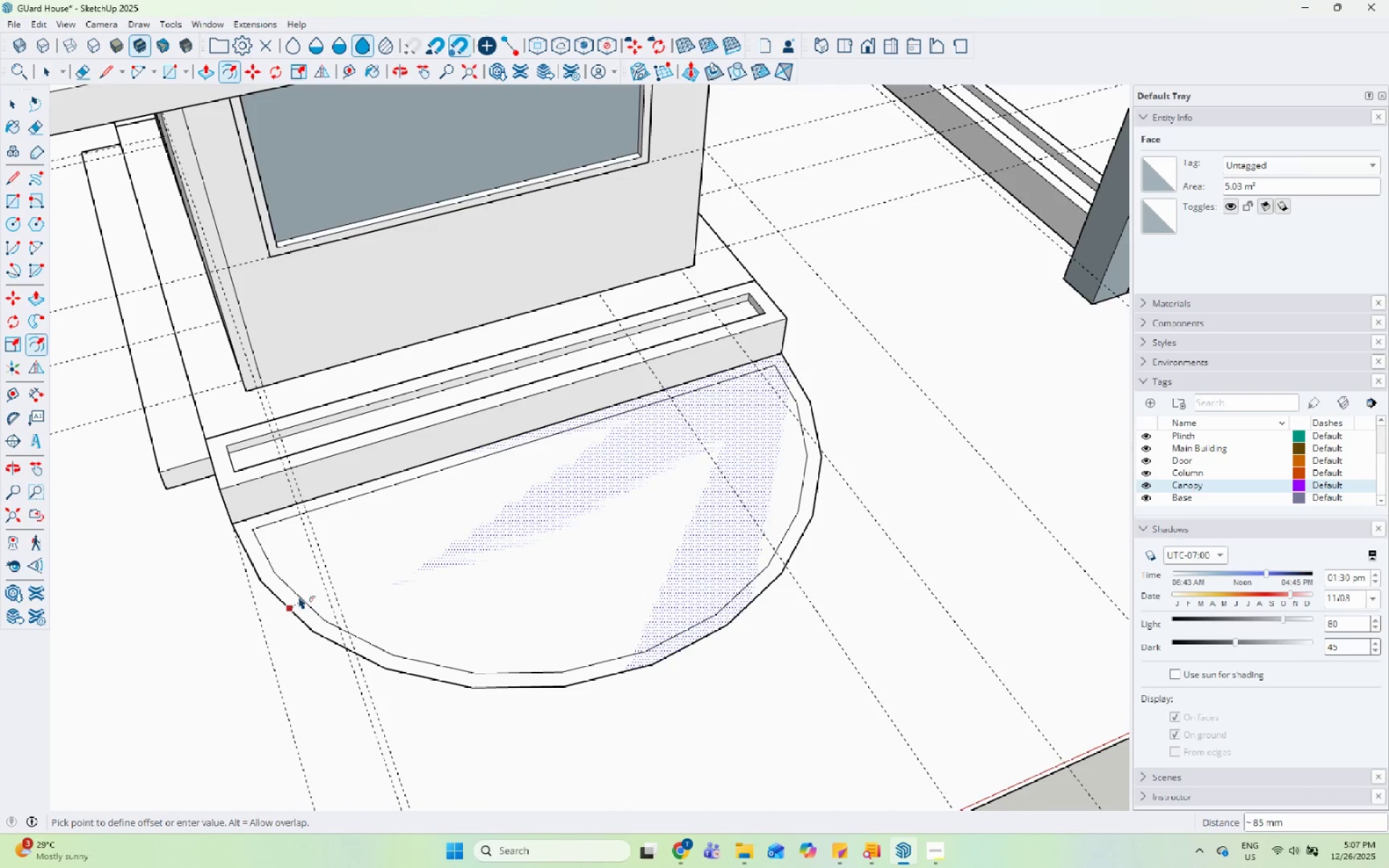 
type(100)
 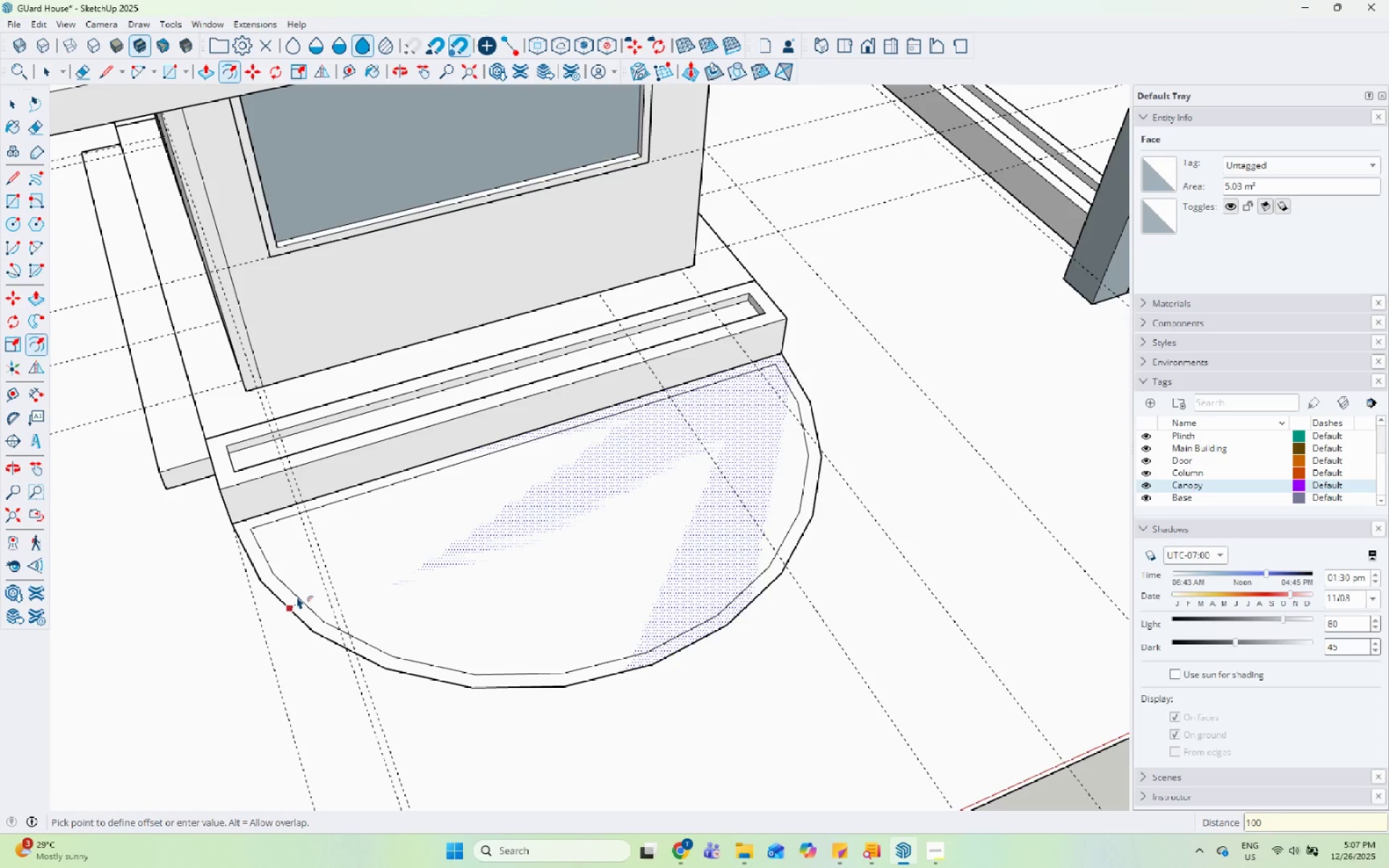 
key(Enter)
 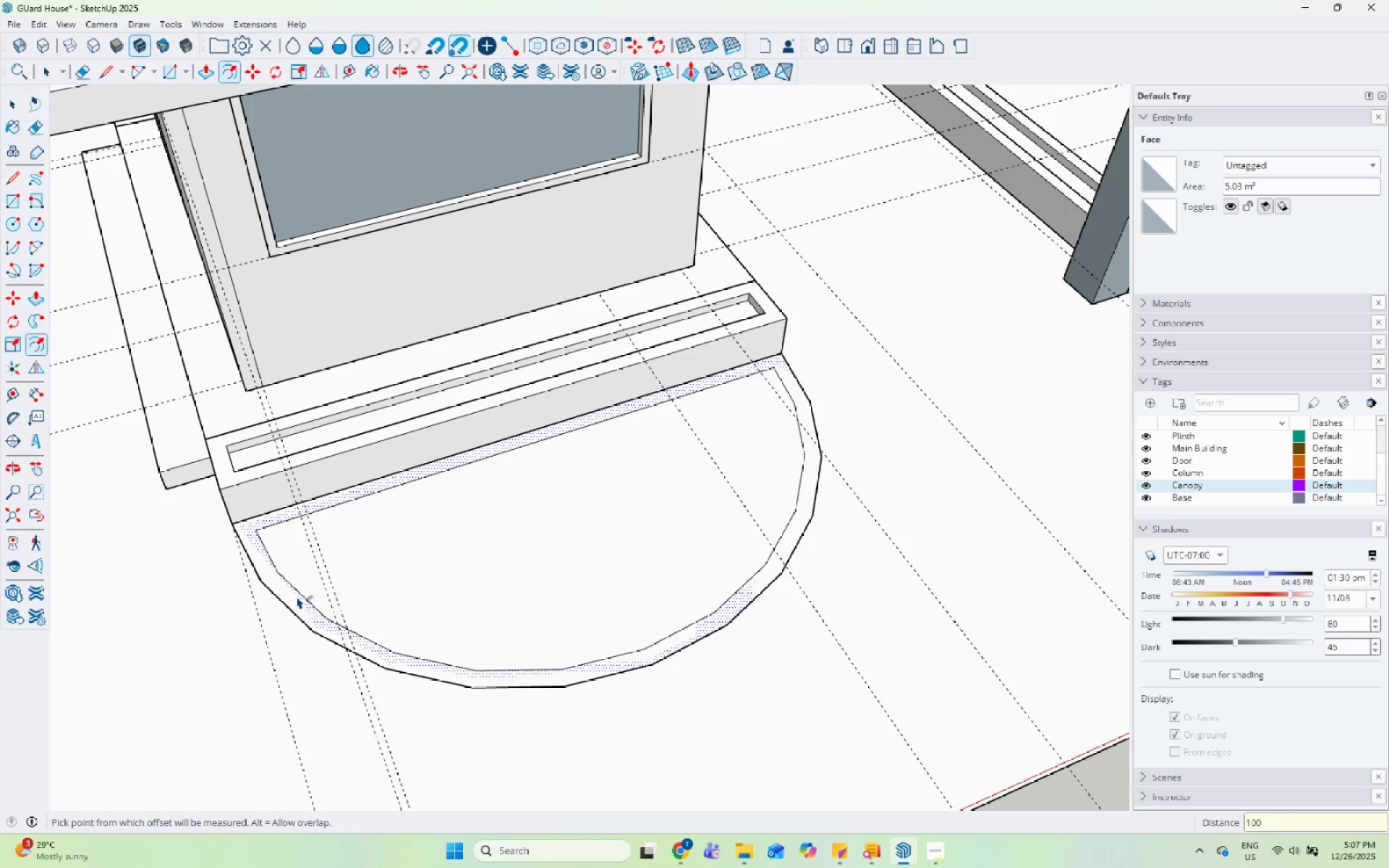 
key(Space)
 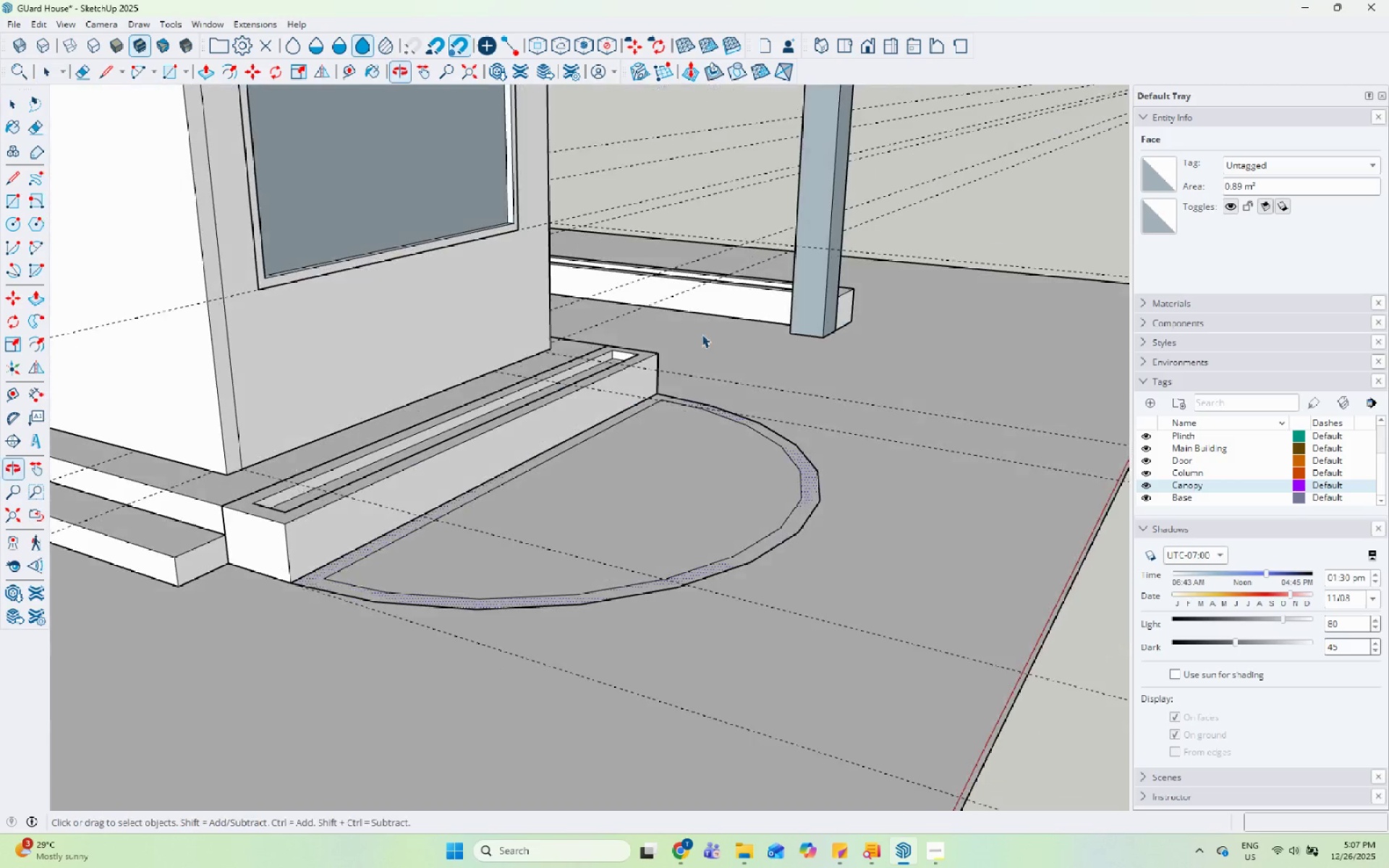 
scroll: coordinate [404, 592], scroll_direction: up, amount: 10.0
 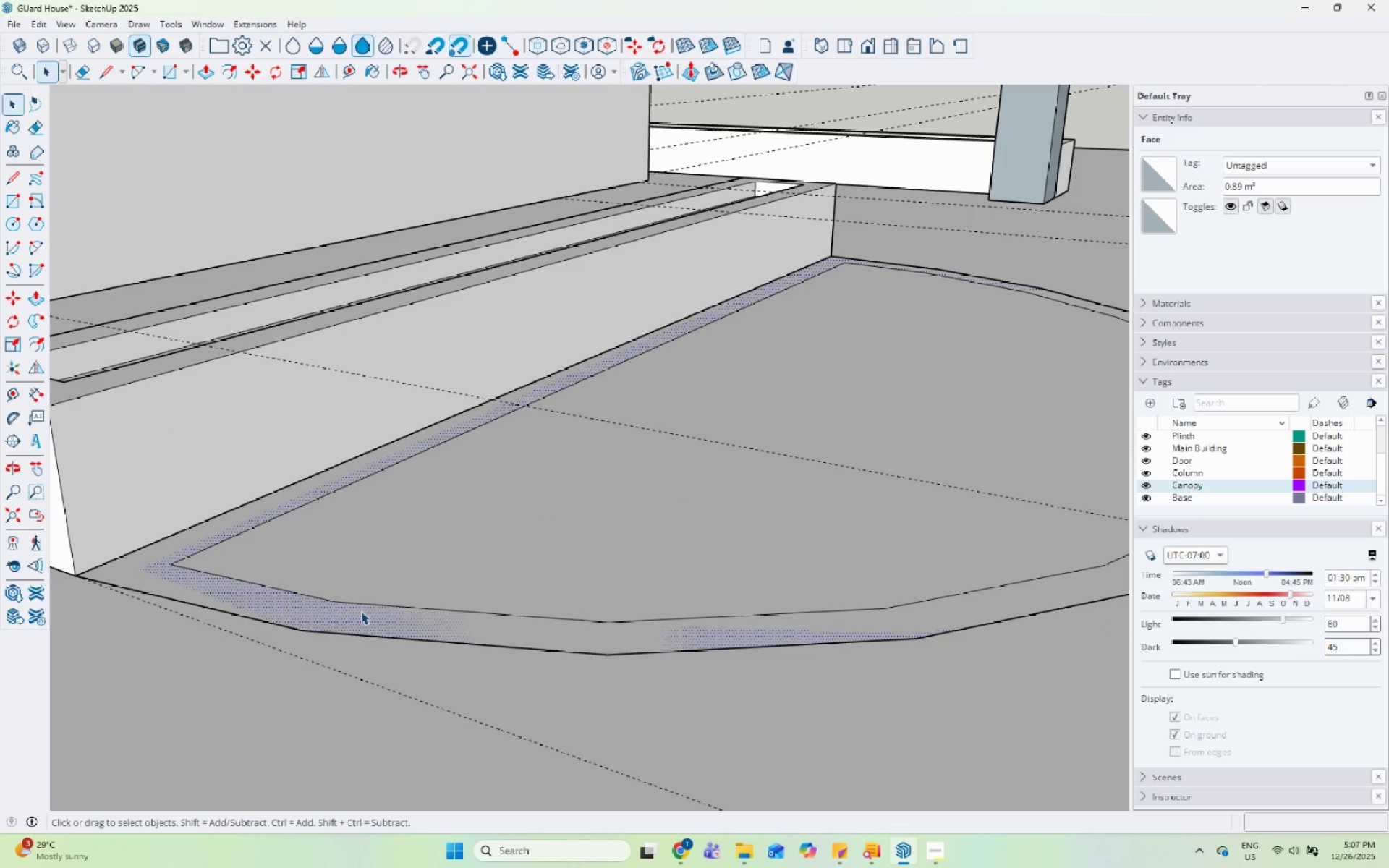 
left_click([357, 613])
 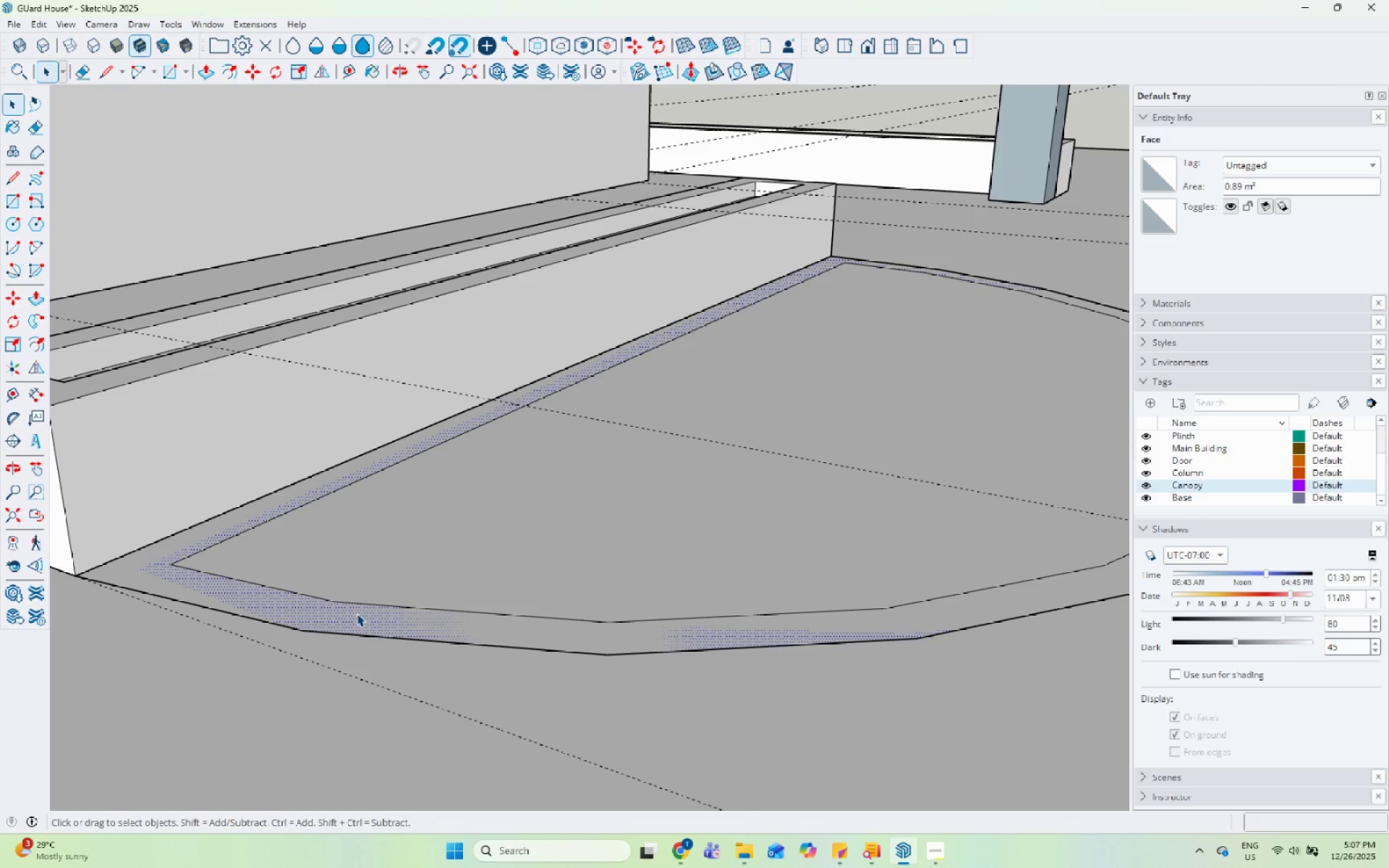 
key(P)
 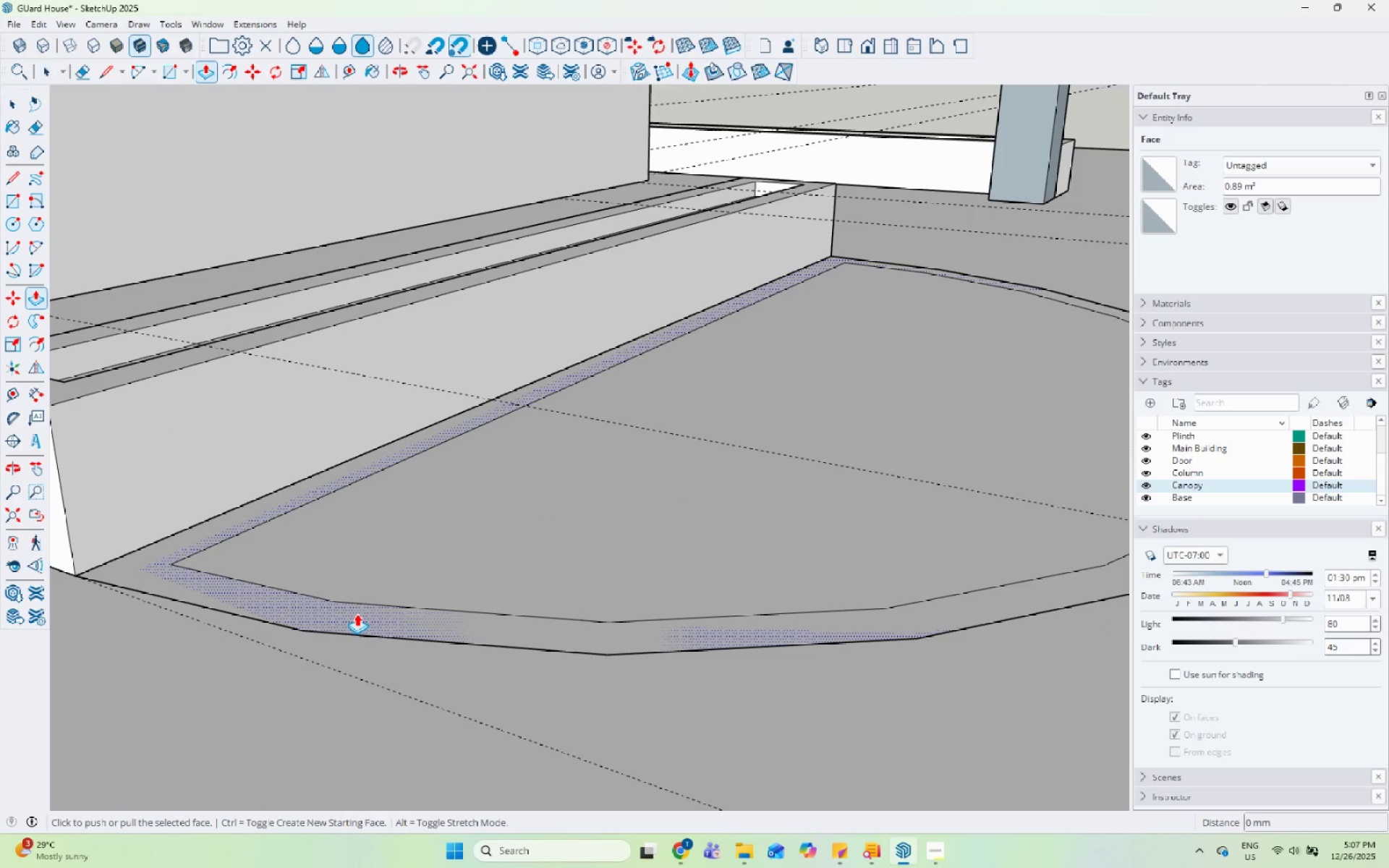 
left_click([357, 613])
 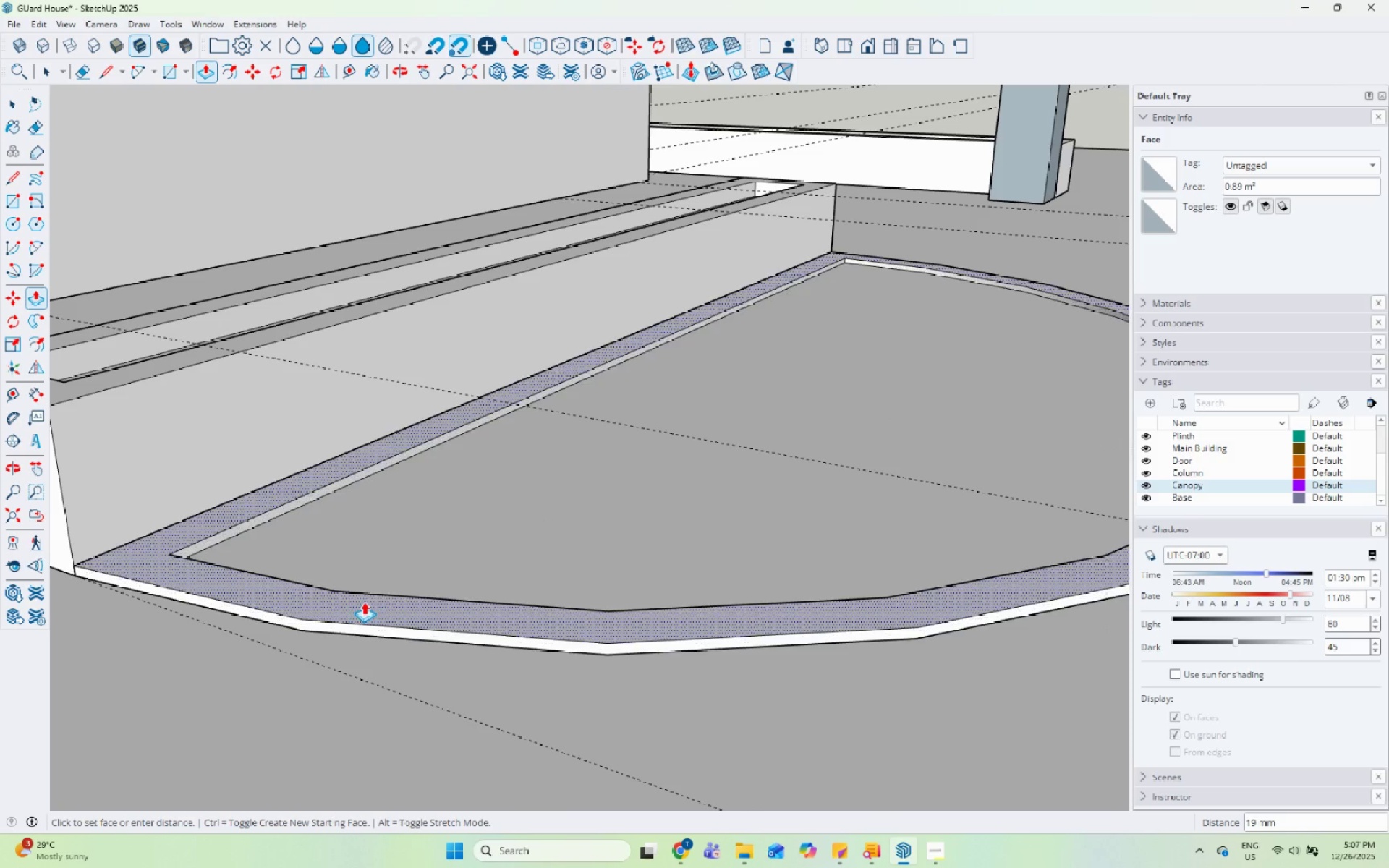 
left_click([364, 602])
 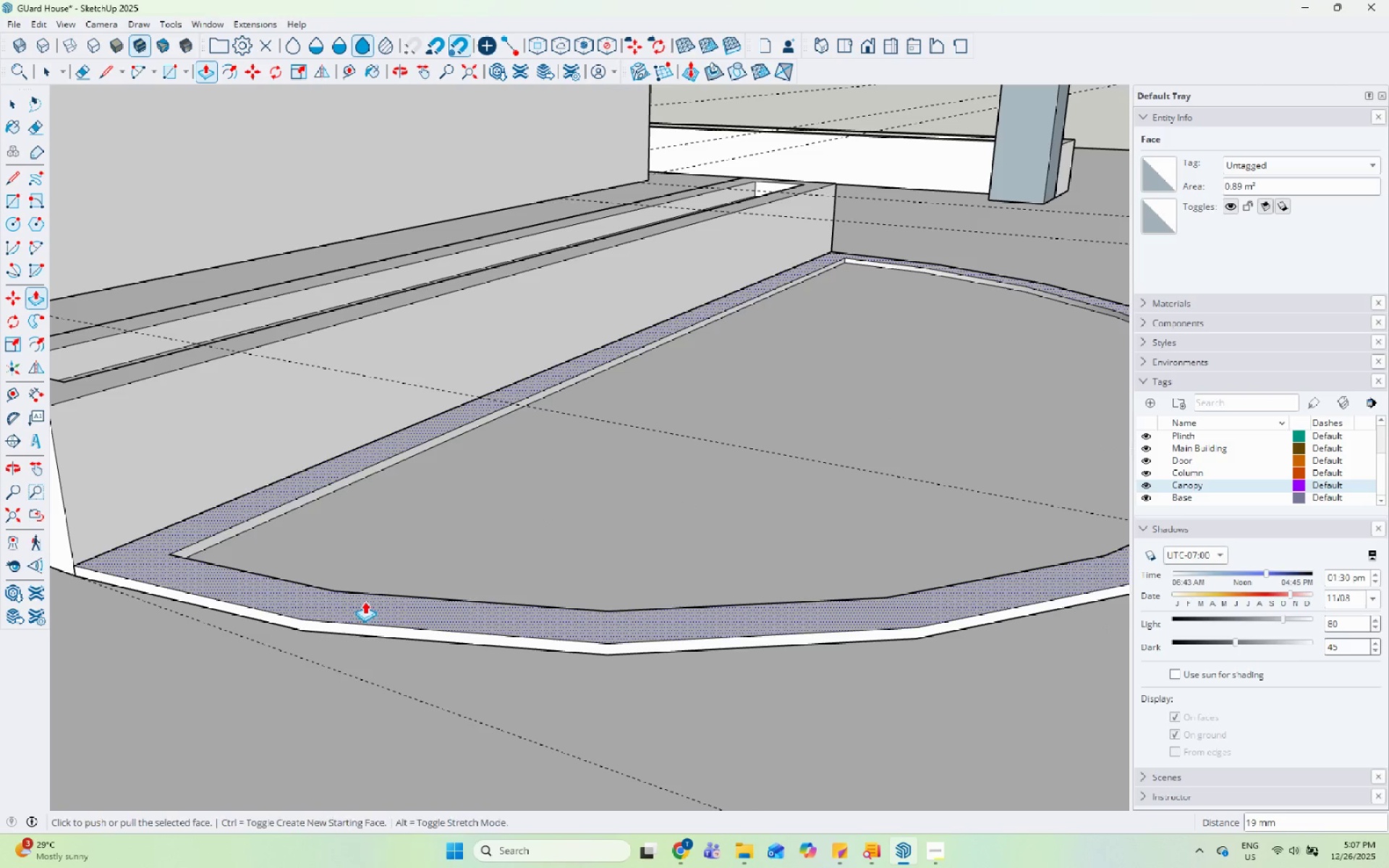 
key(Space)
 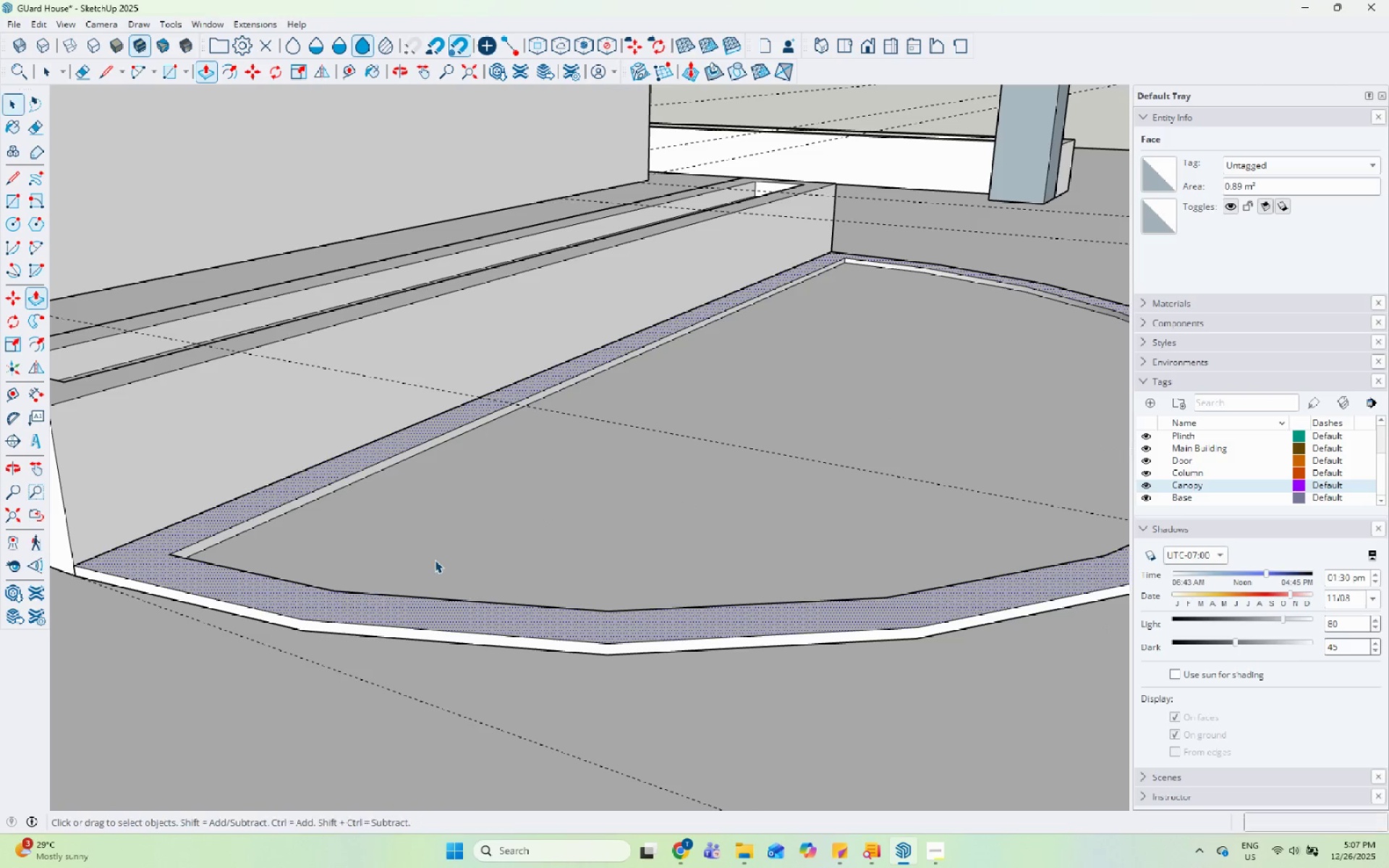 
double_click([435, 559])
 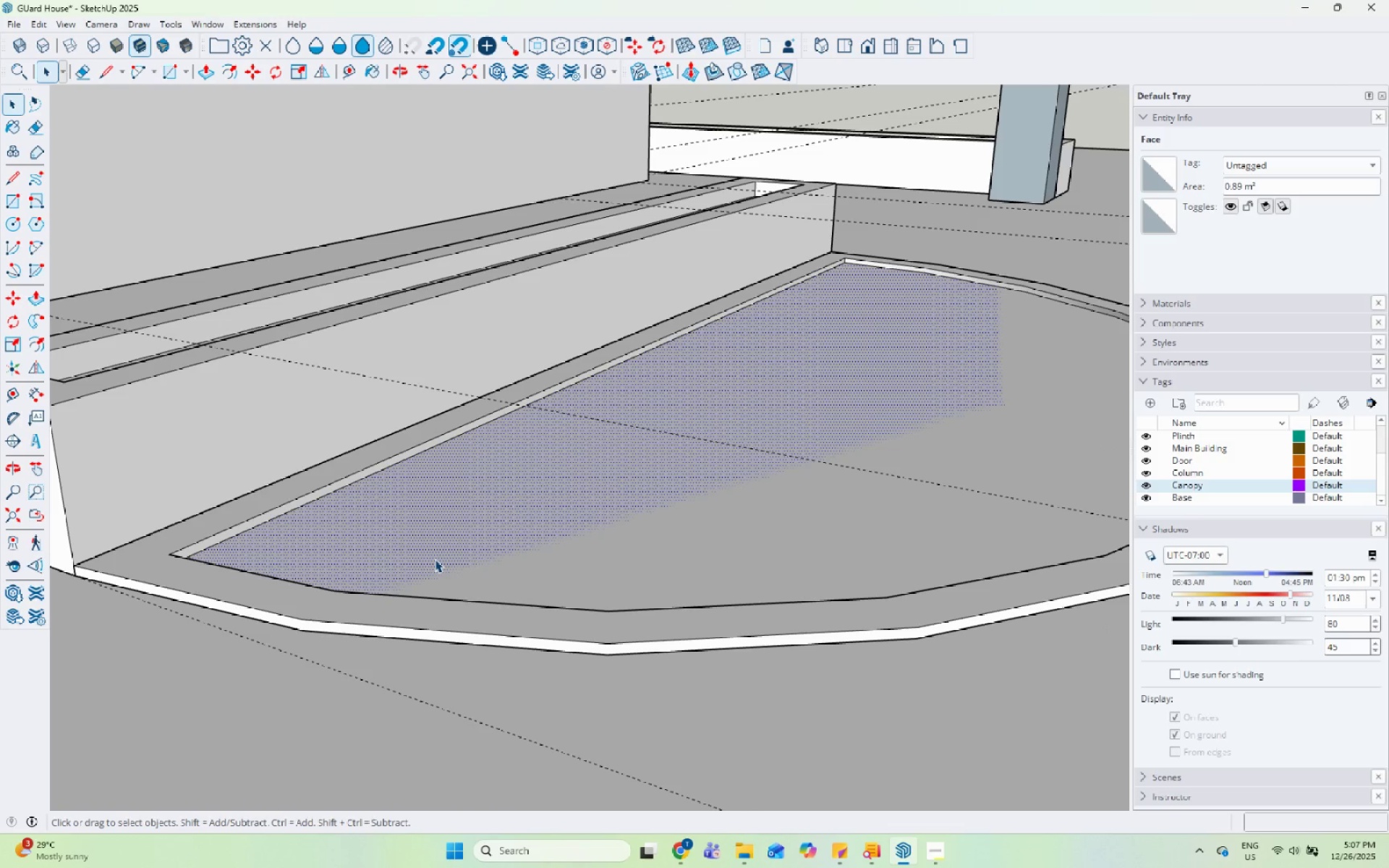 
key(P)
 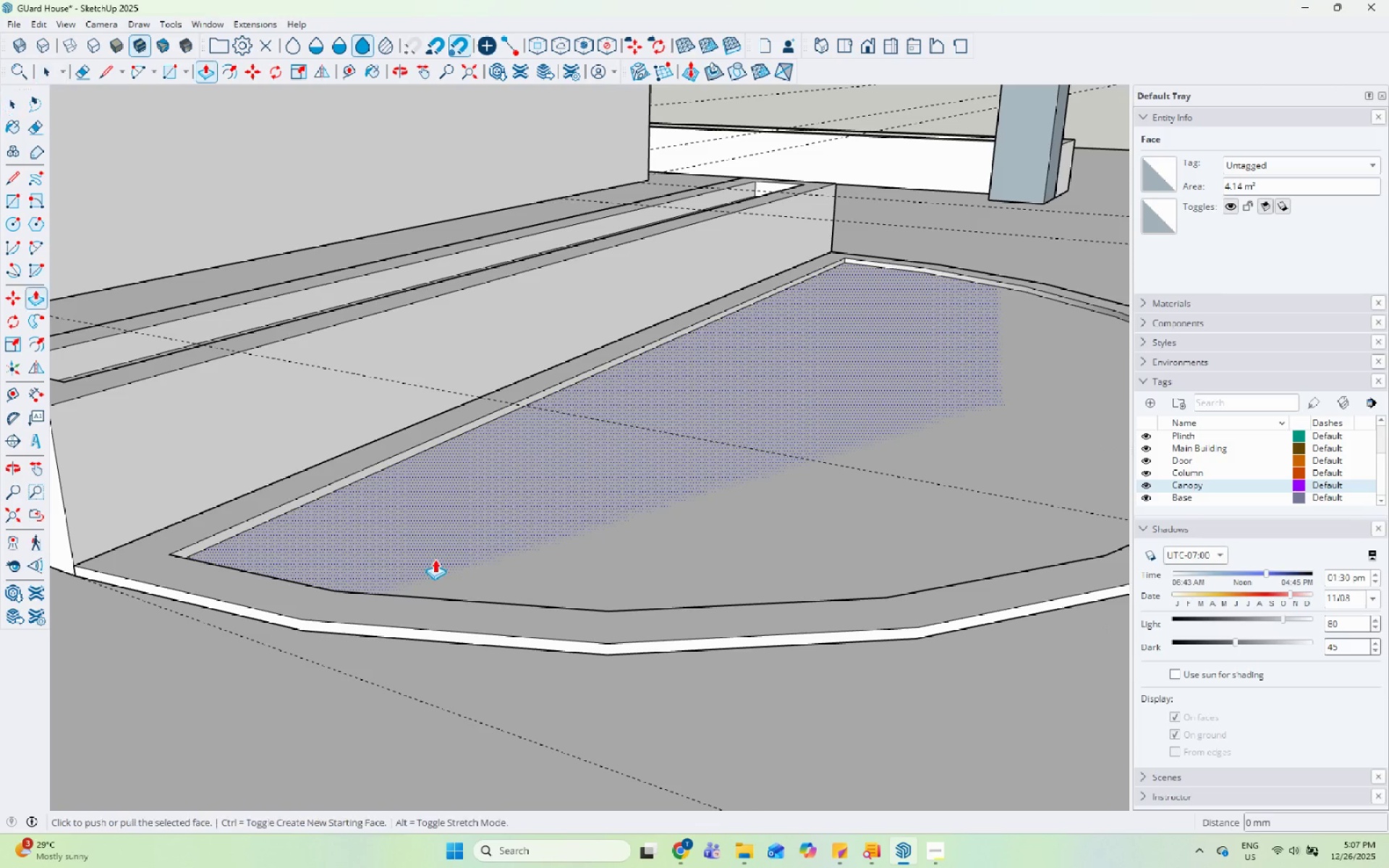 
left_click([435, 559])
 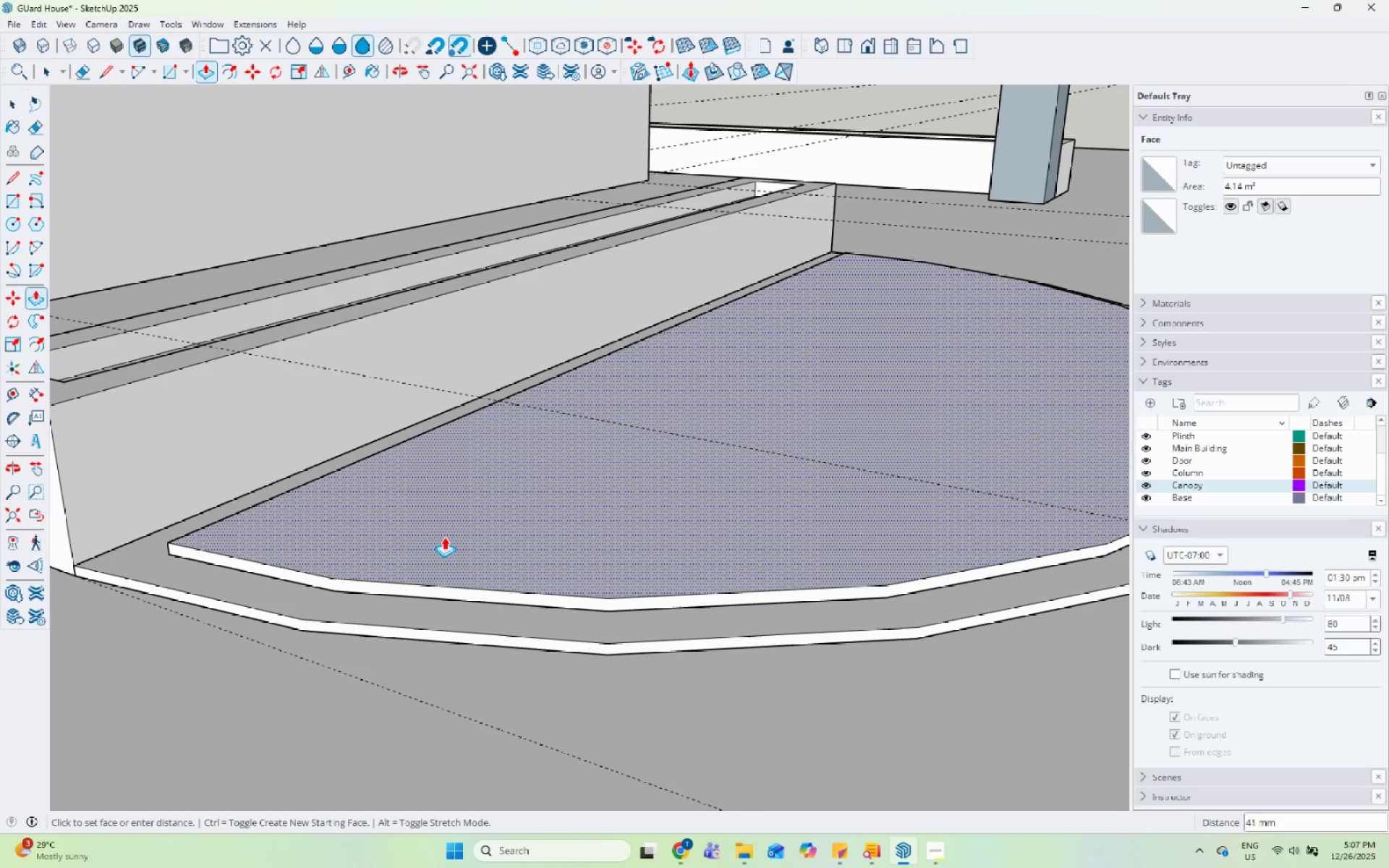 
left_click([444, 537])
 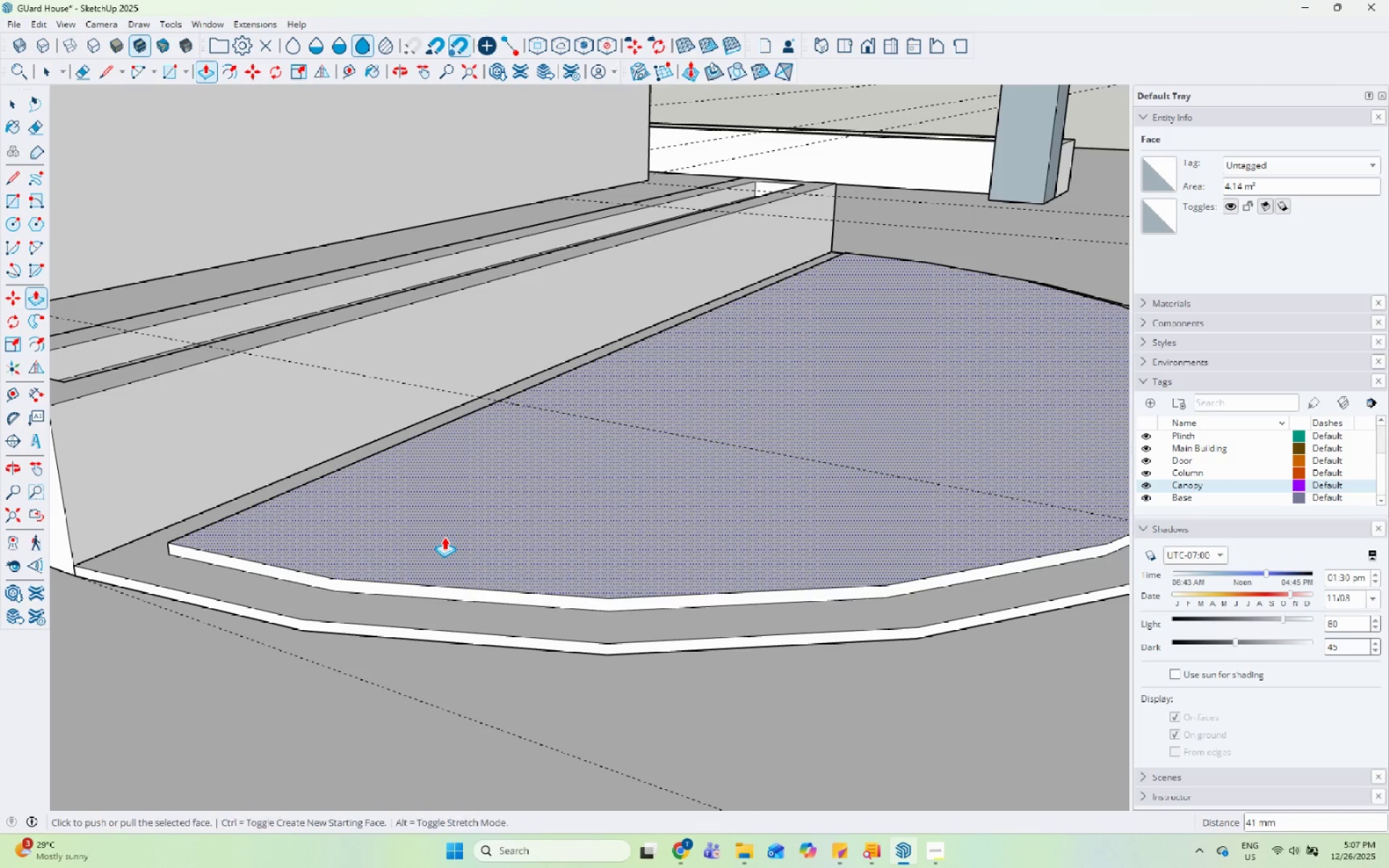 
key(Space)
 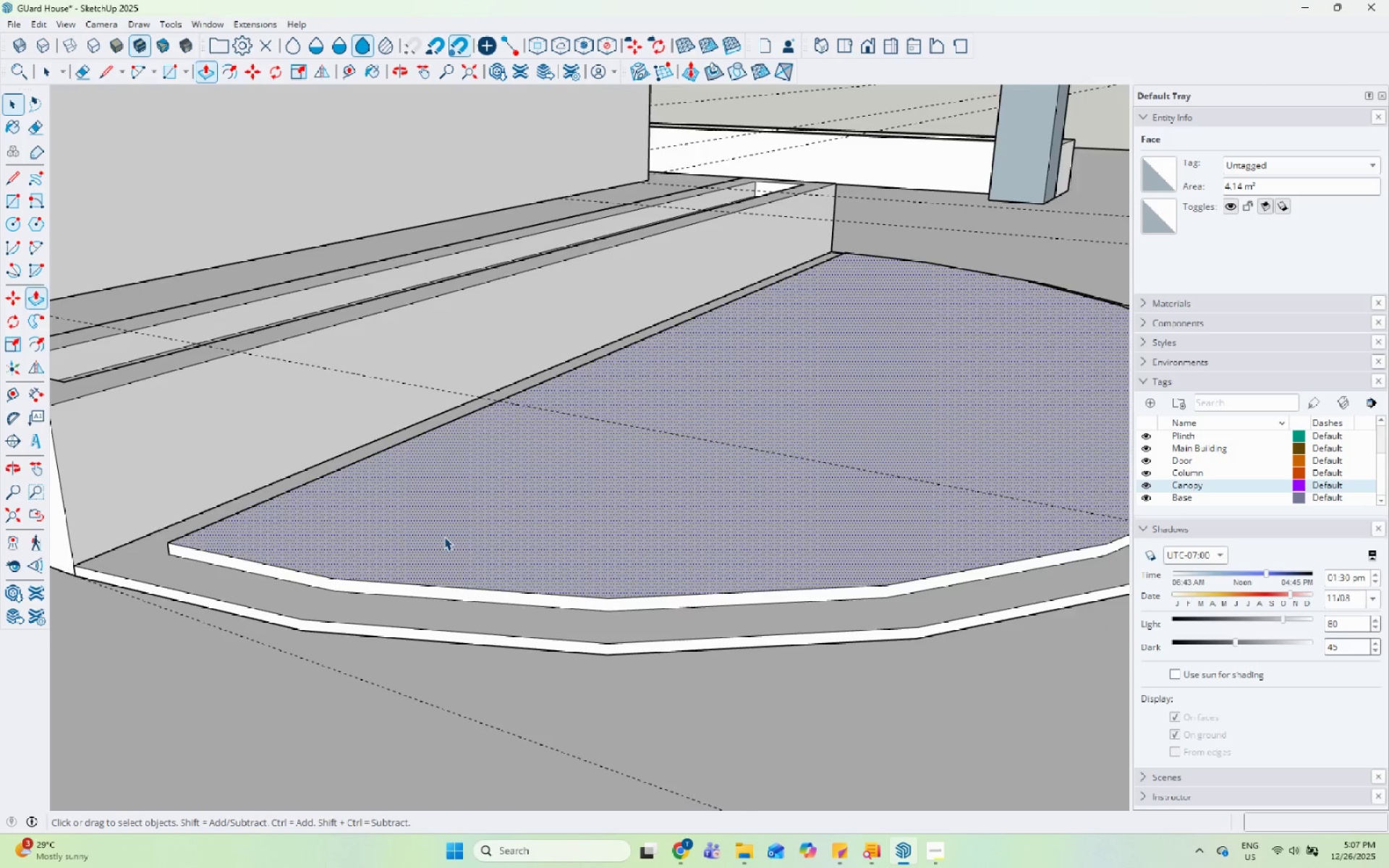 
key(Escape)
 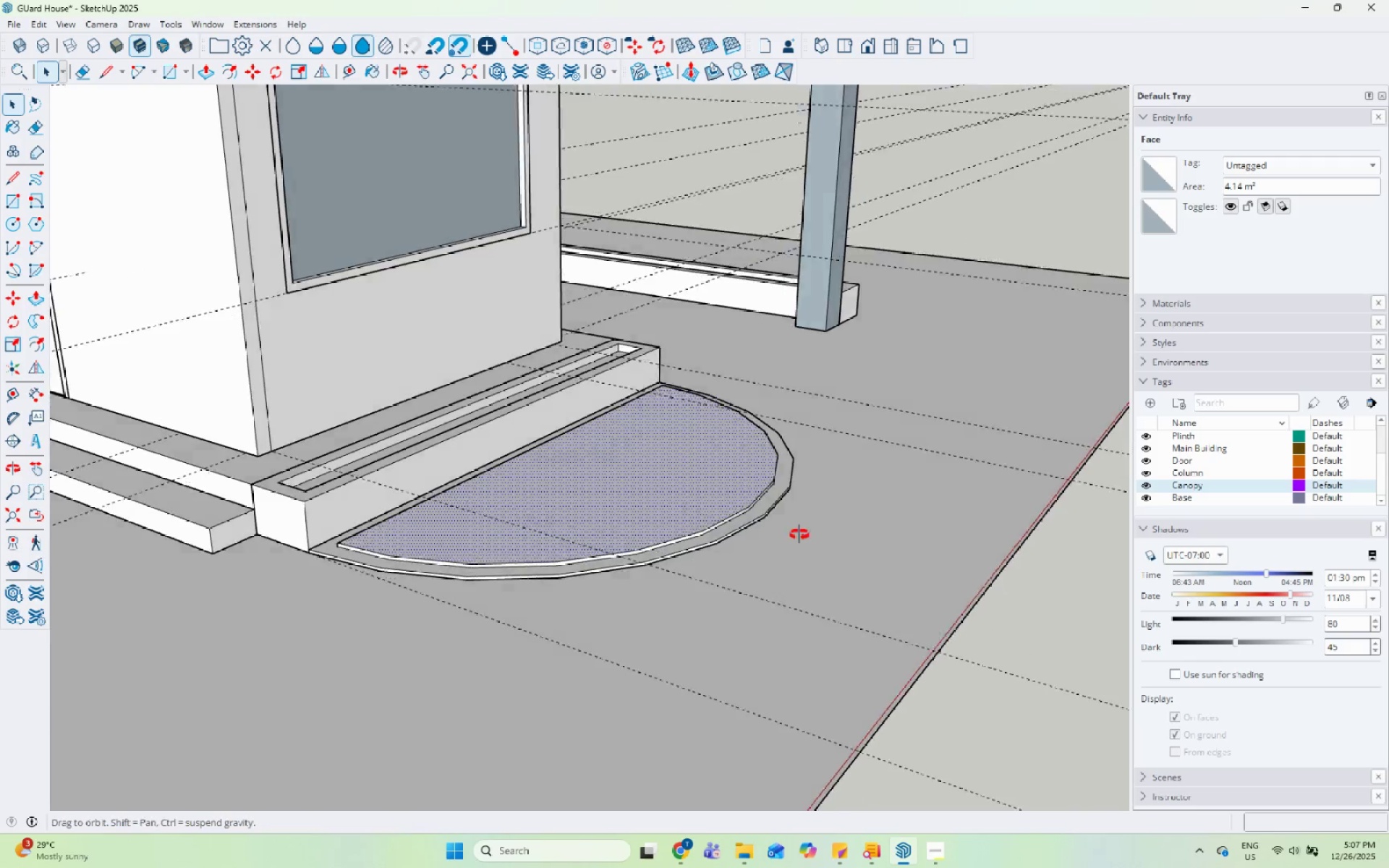 
key(Escape)
 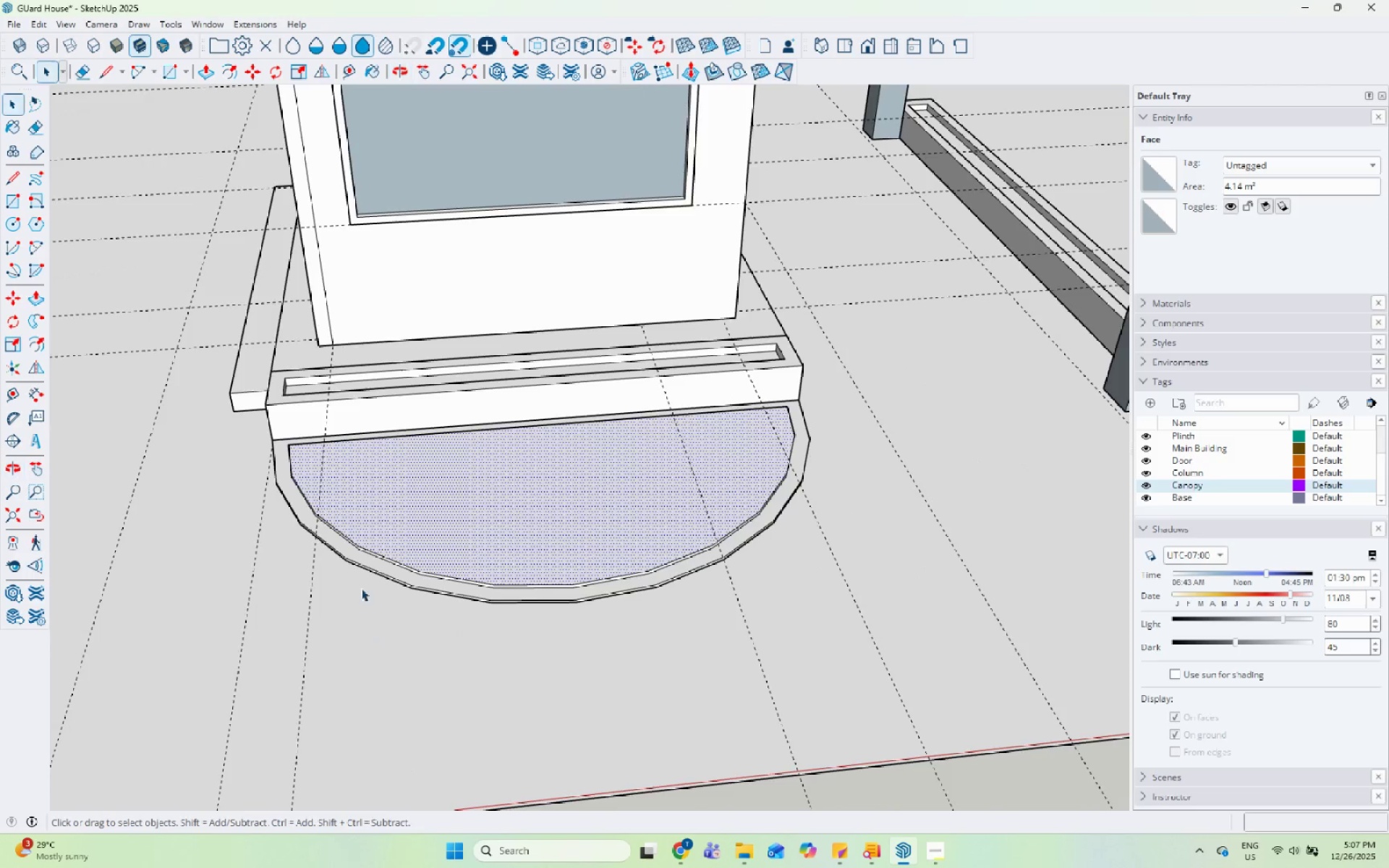 
scroll: coordinate [433, 544], scroll_direction: down, amount: 12.0
 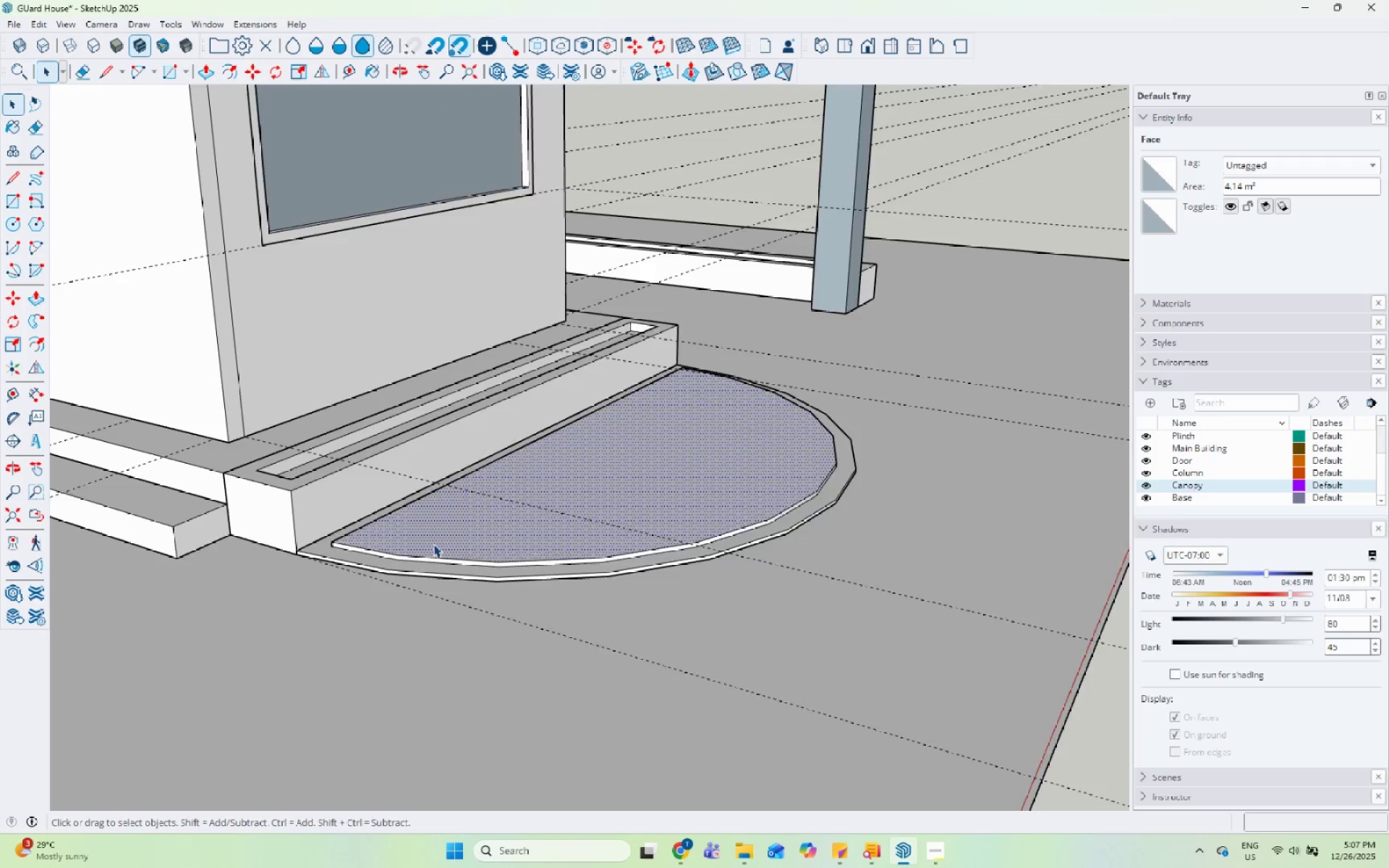 
left_click_drag(start_coordinate=[725, 678], to_coordinate=[738, 673])
 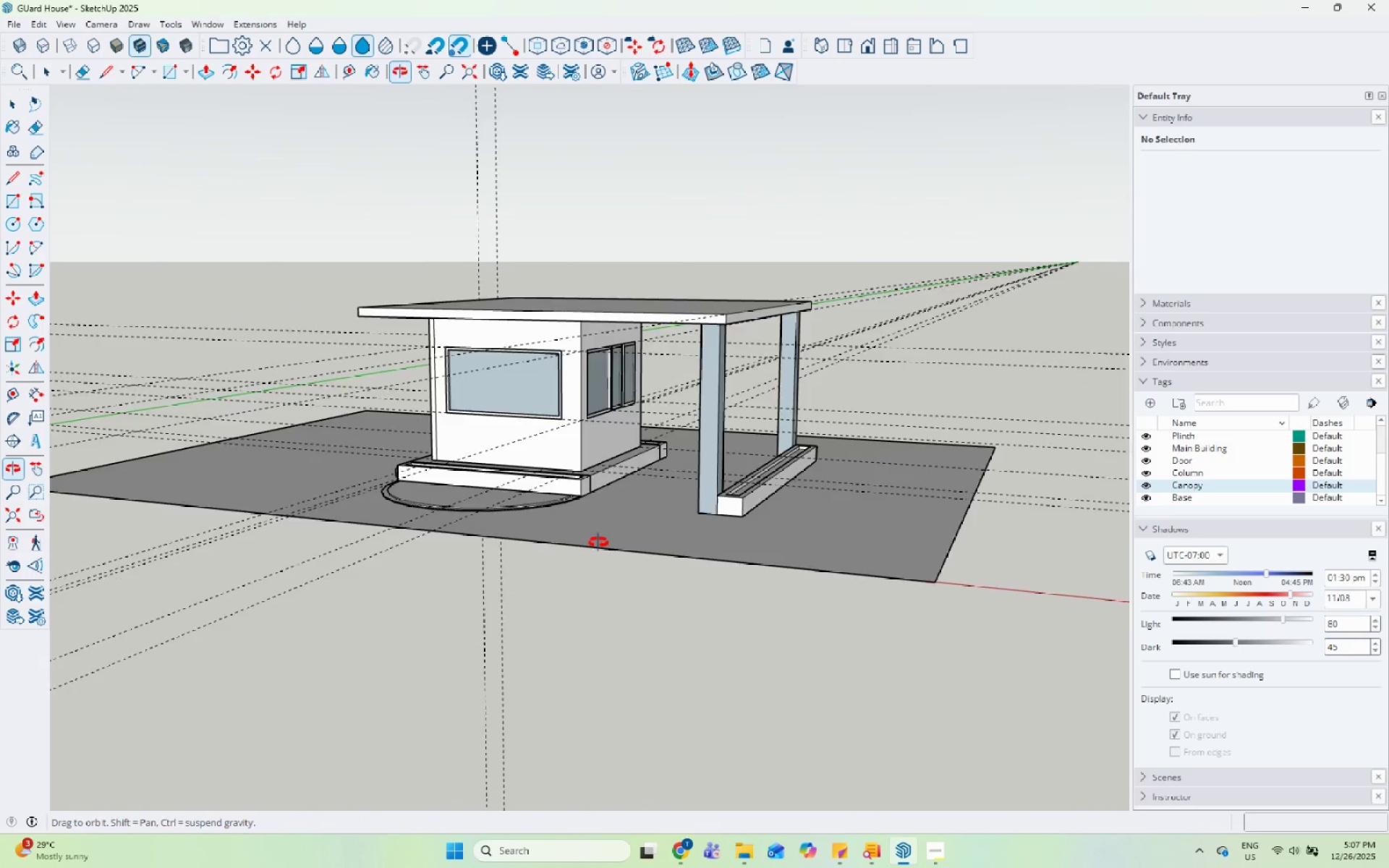 
scroll: coordinate [555, 610], scroll_direction: down, amount: 11.0
 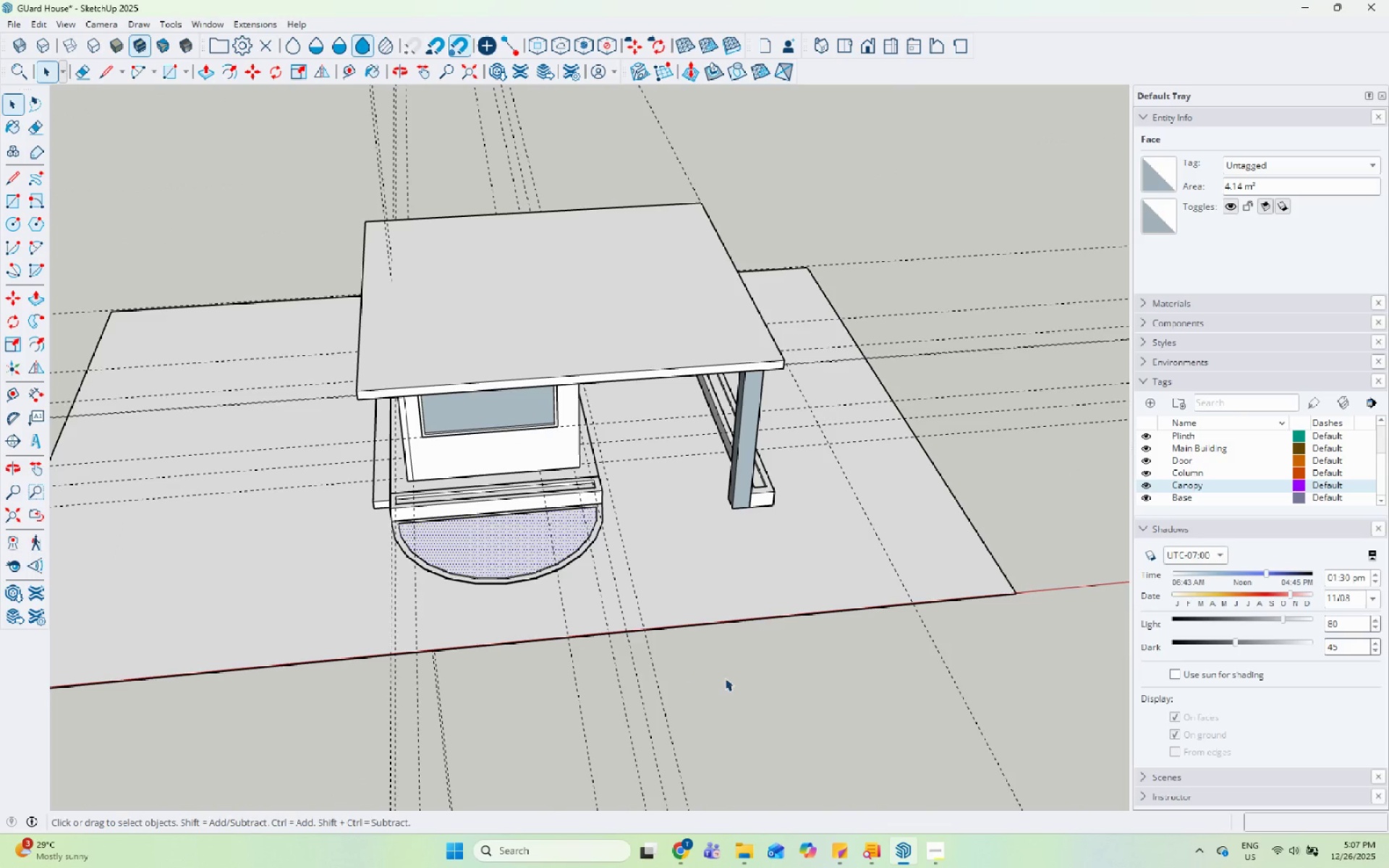 
scroll: coordinate [534, 602], scroll_direction: up, amount: 5.0
 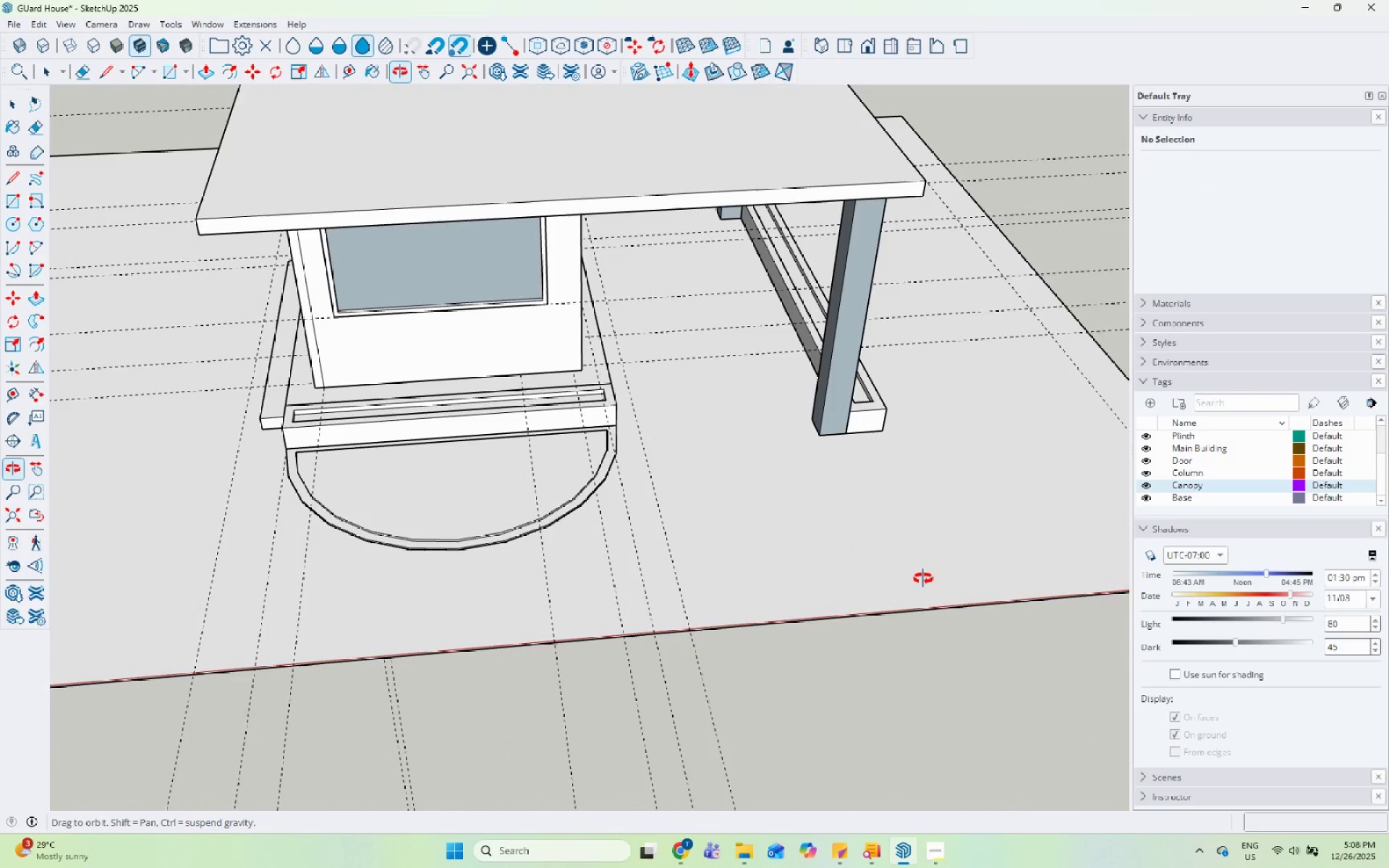 
scroll: coordinate [596, 563], scroll_direction: down, amount: 4.0
 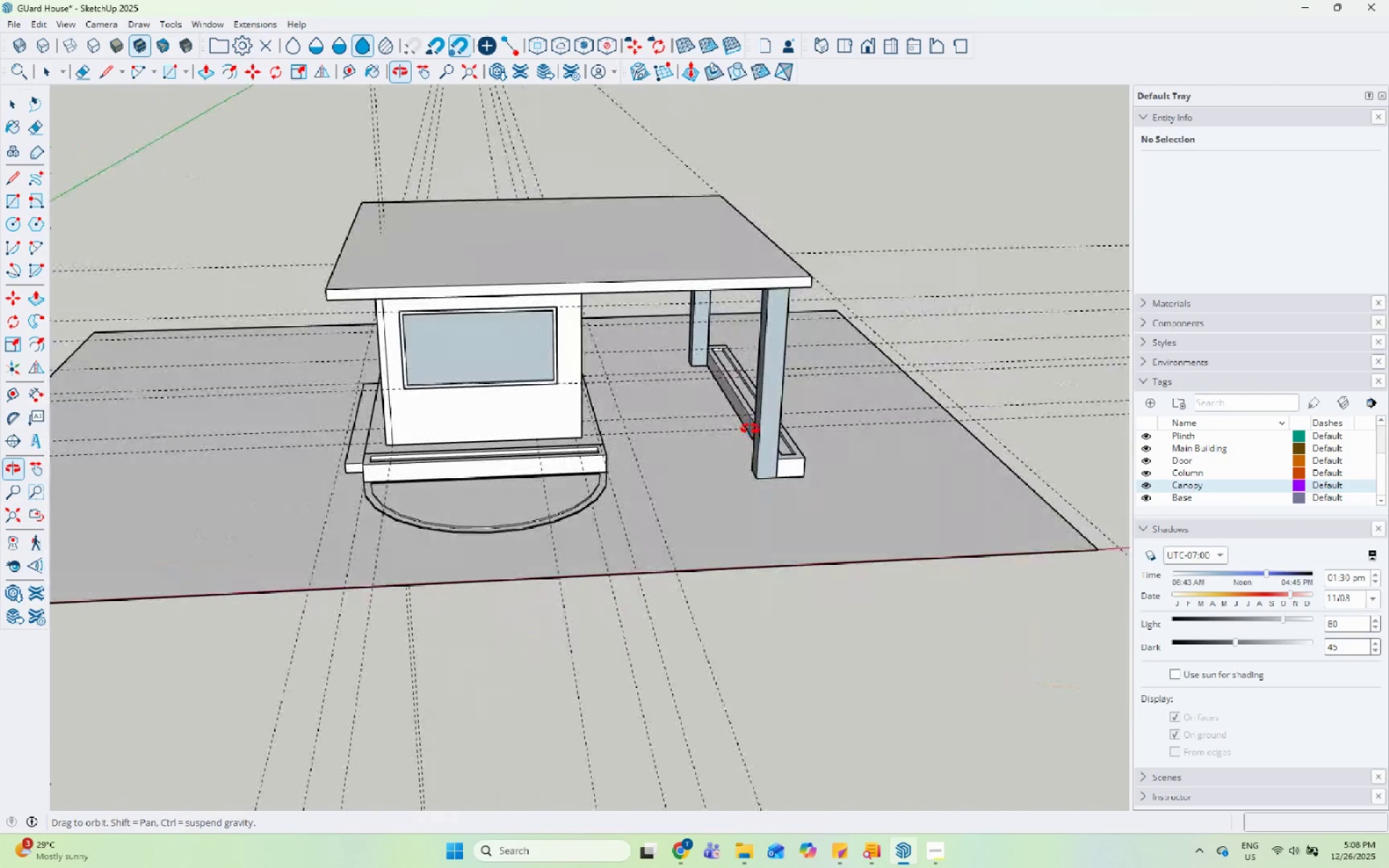 
scroll: coordinate [750, 422], scroll_direction: up, amount: 1.0
 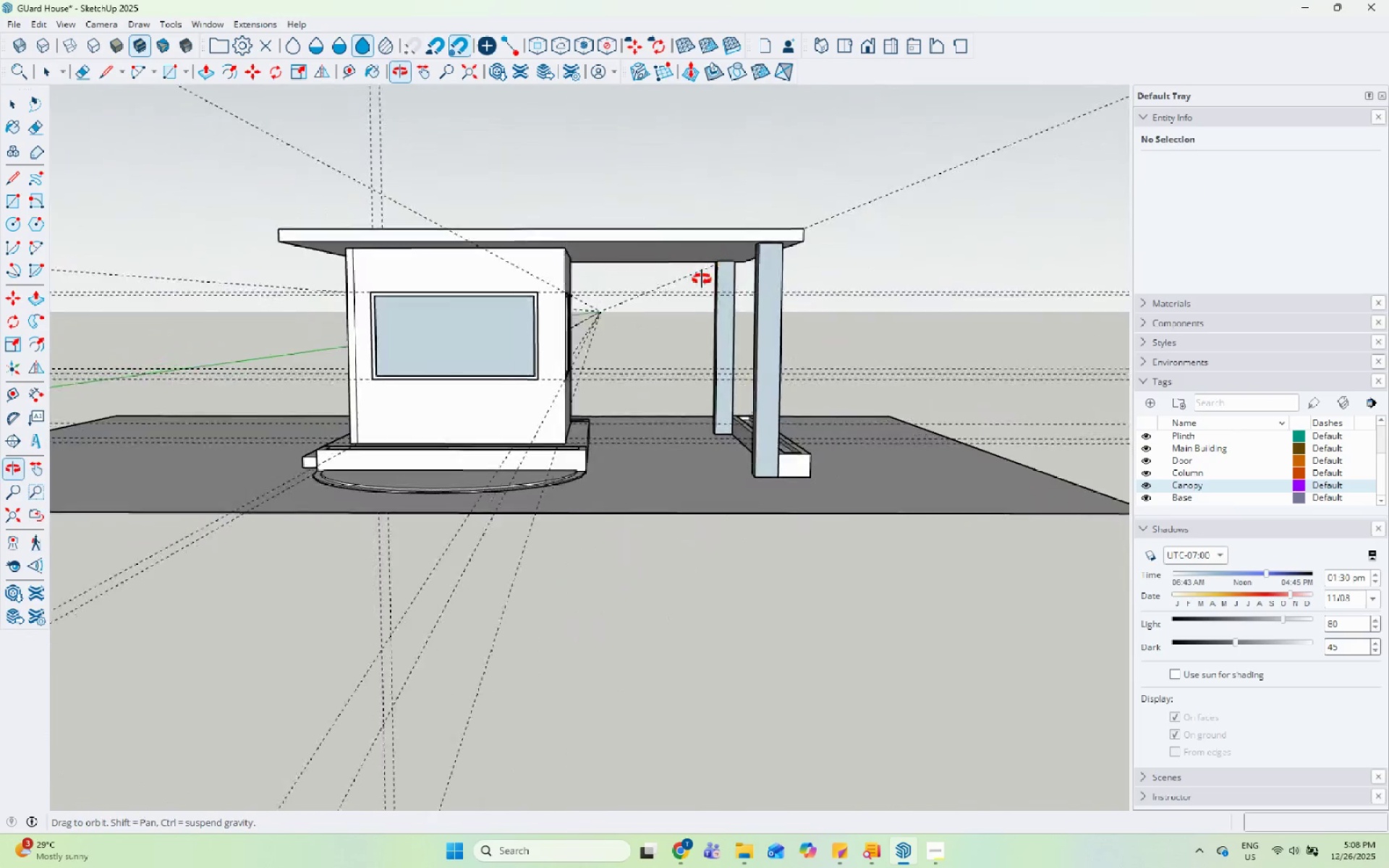 
left_click([700, 367])
 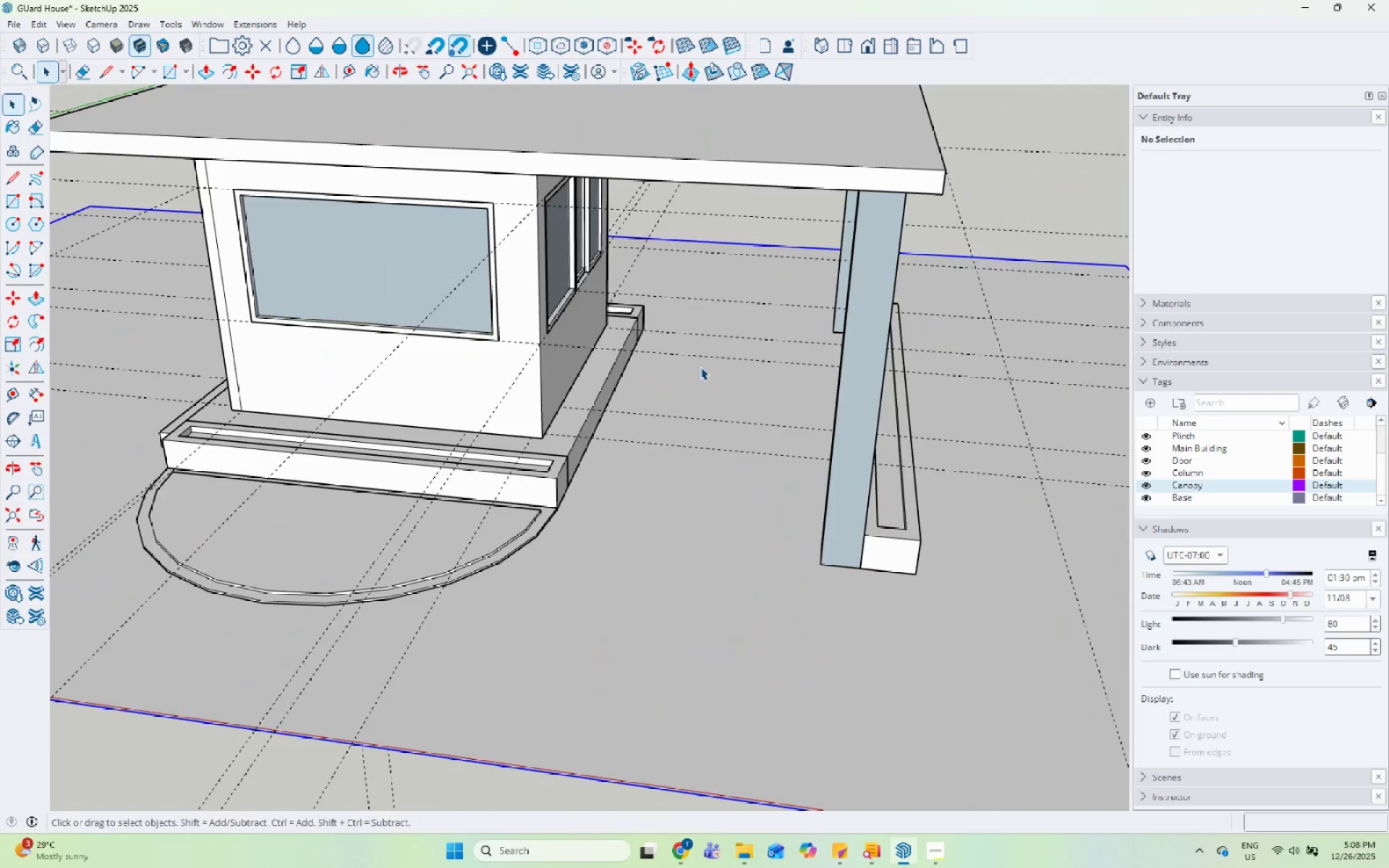 
scroll: coordinate [618, 430], scroll_direction: up, amount: 4.0
 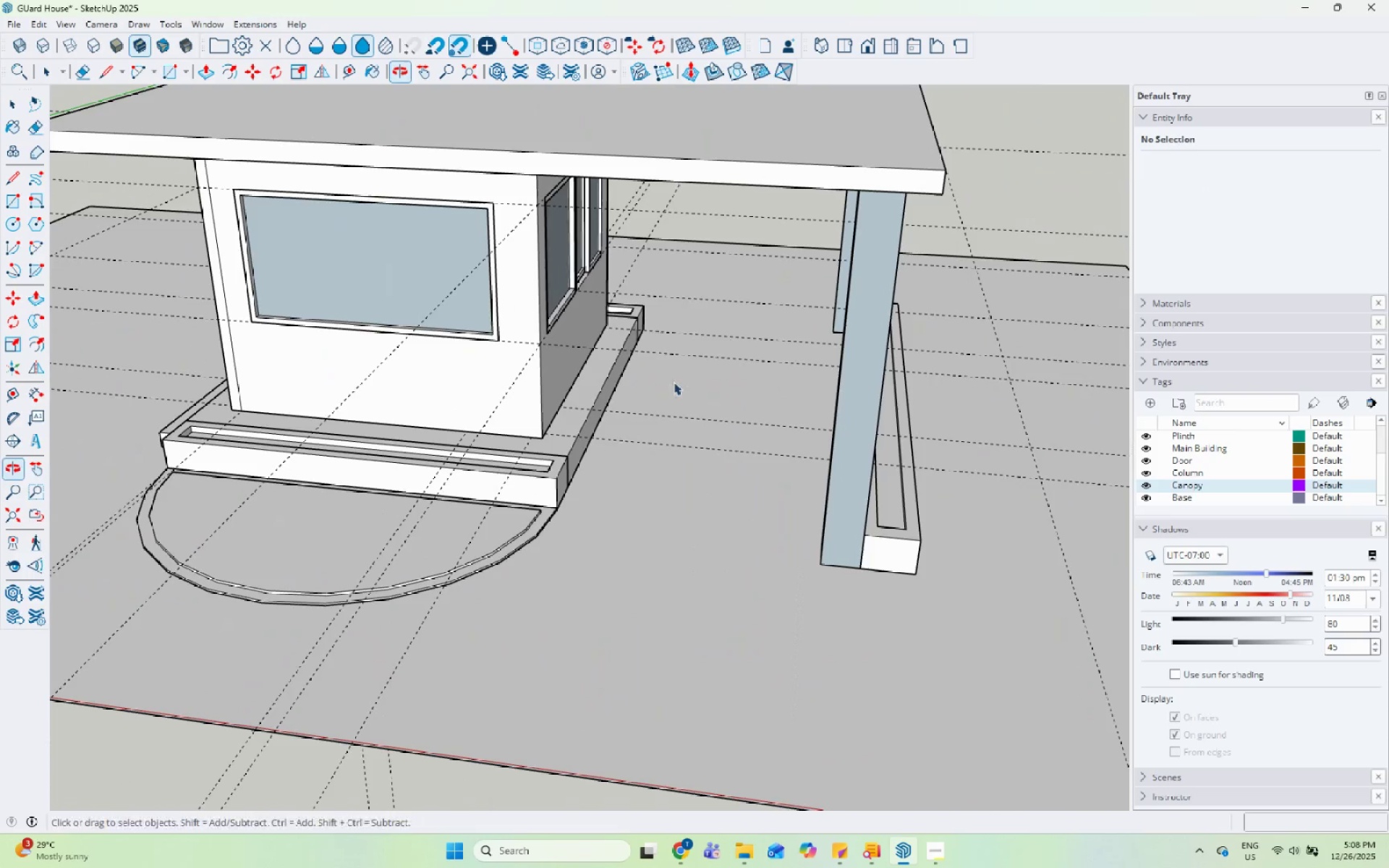 
scroll: coordinate [700, 367], scroll_direction: down, amount: 3.0
 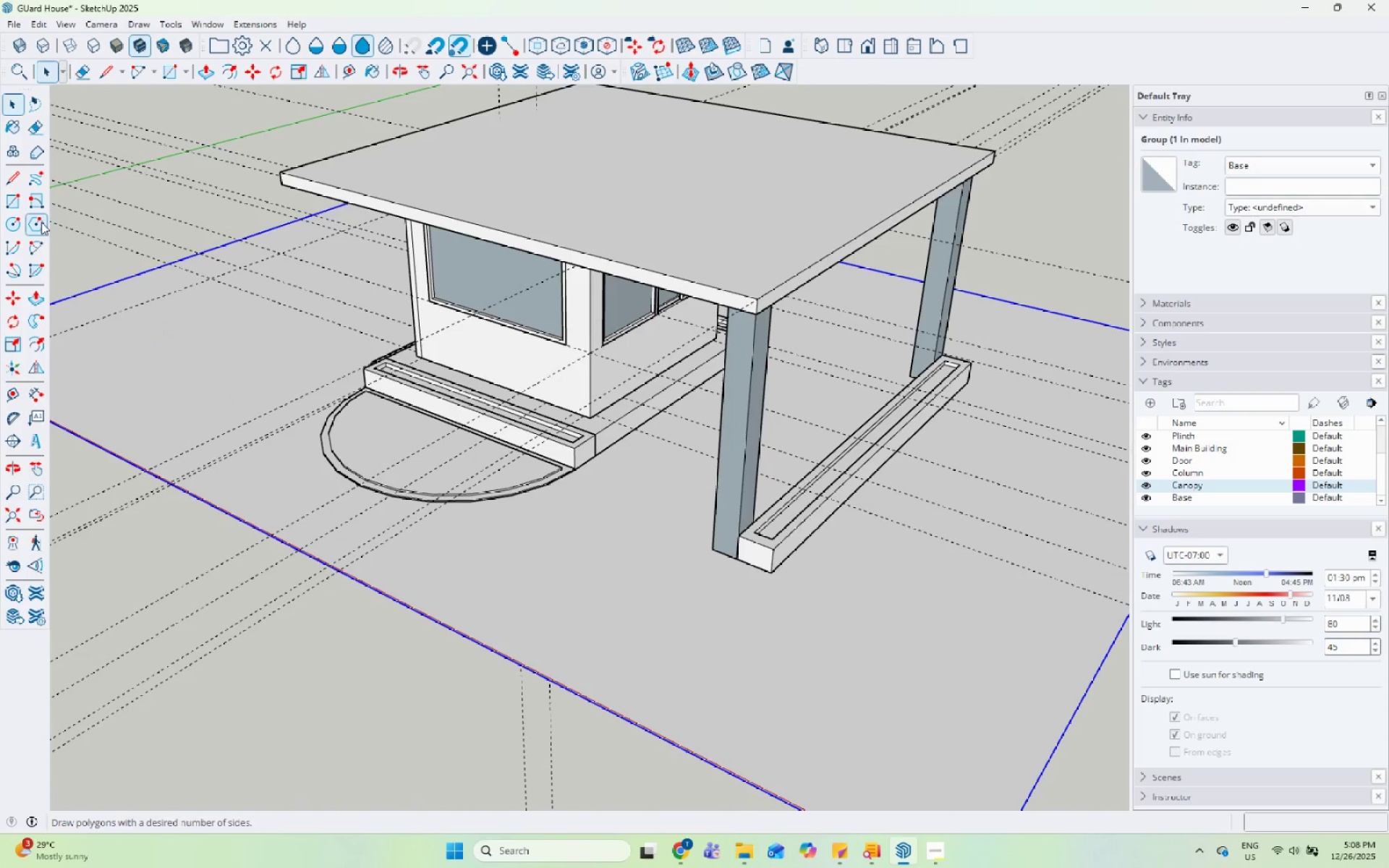 
left_click_drag(start_coordinate=[12, 194], to_coordinate=[16, 194])
 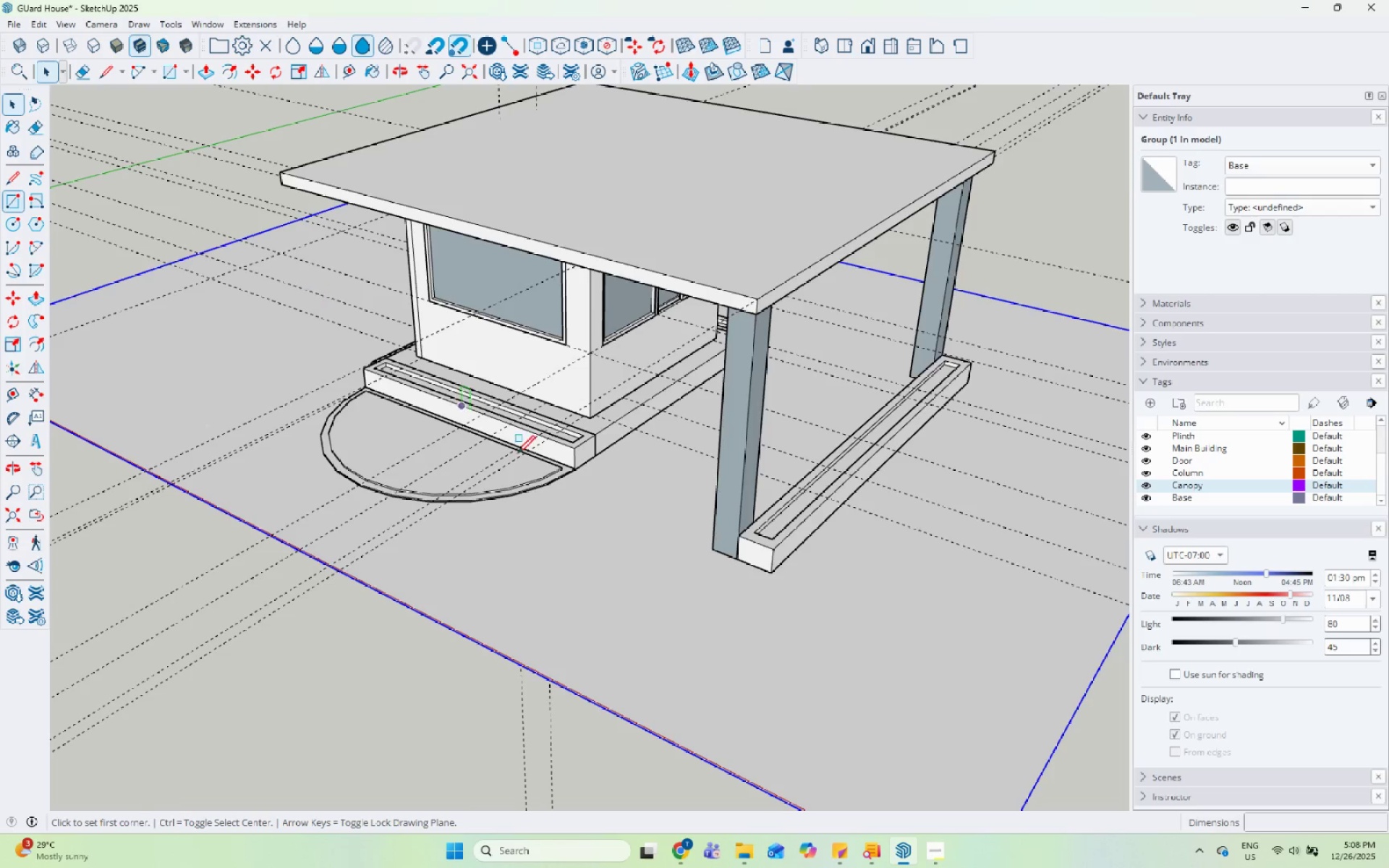 
scroll: coordinate [488, 552], scroll_direction: none, amount: 0.0
 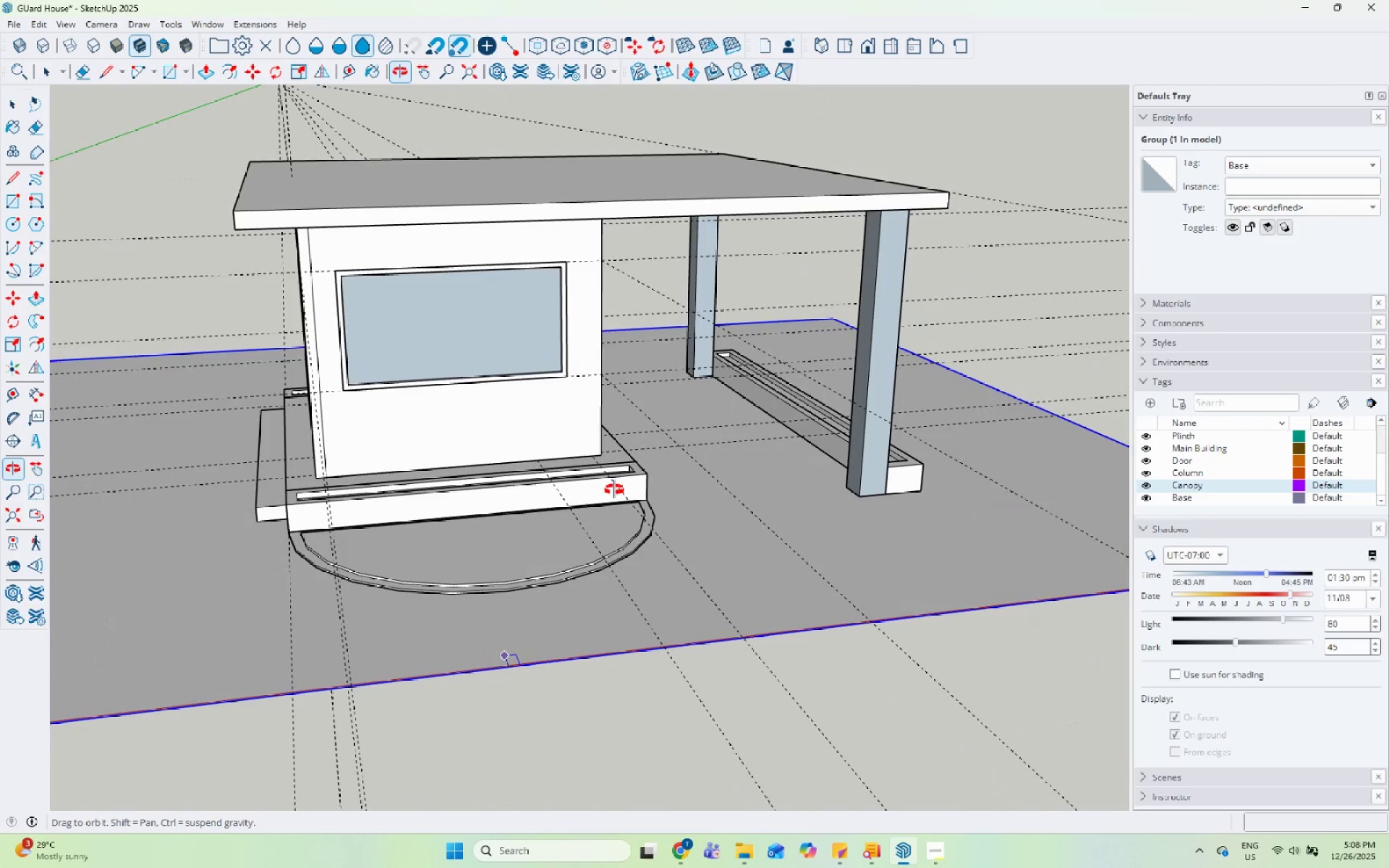 
wait(7.89)
 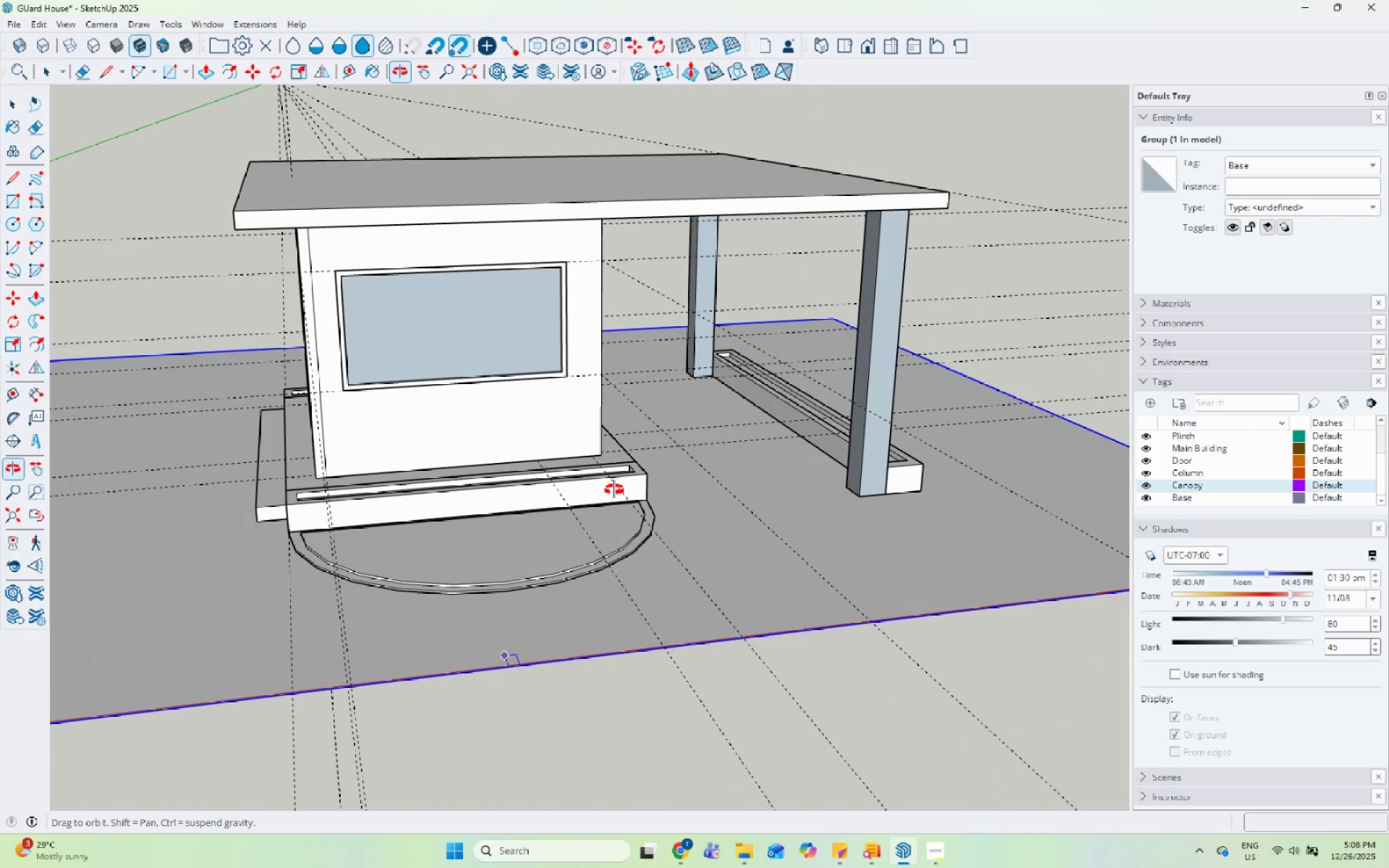 
scroll: coordinate [690, 430], scroll_direction: up, amount: 2.0
 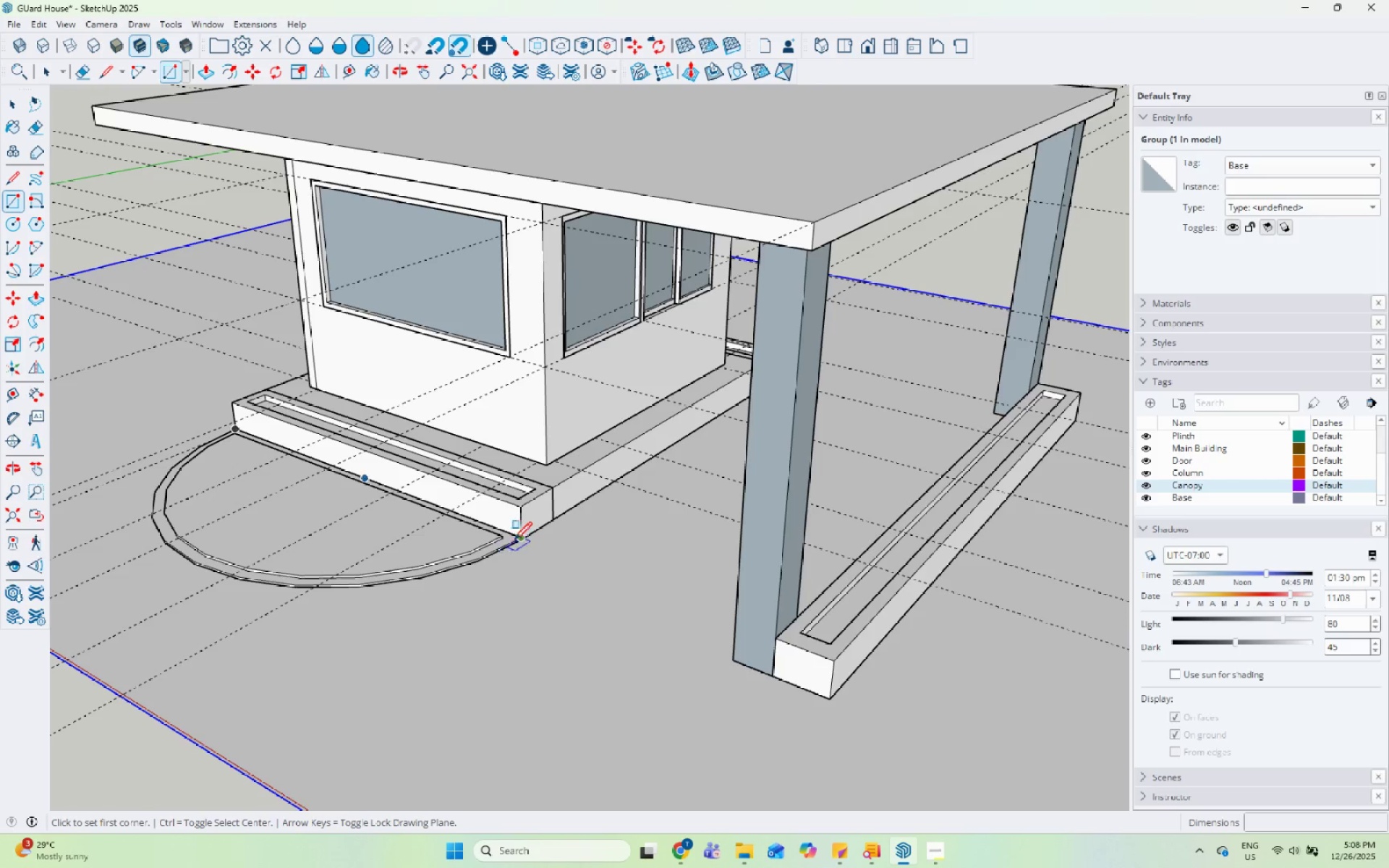 
left_click_drag(start_coordinate=[522, 539], to_coordinate=[530, 539])
 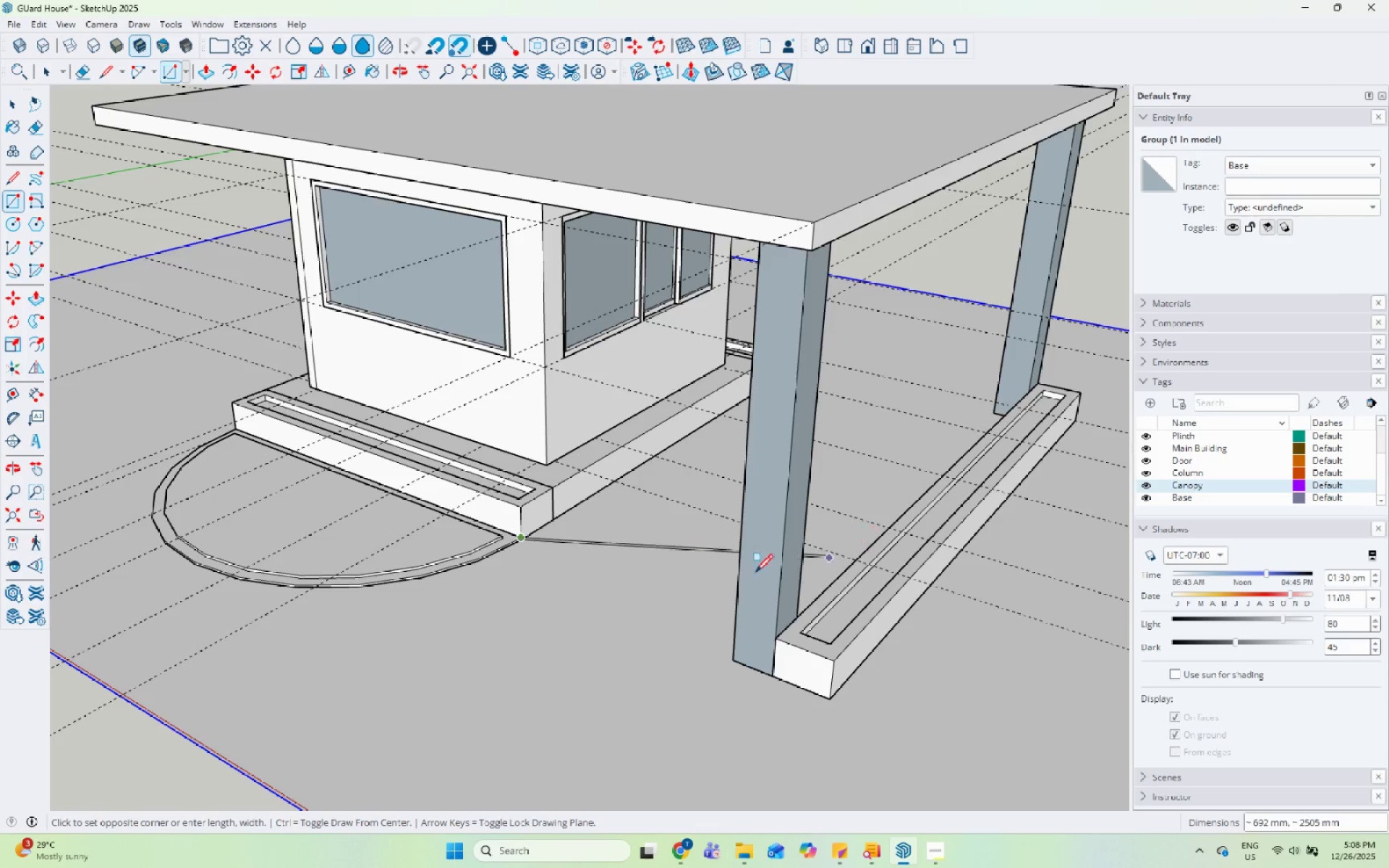 
scroll: coordinate [194, 672], scroll_direction: down, amount: 8.0
 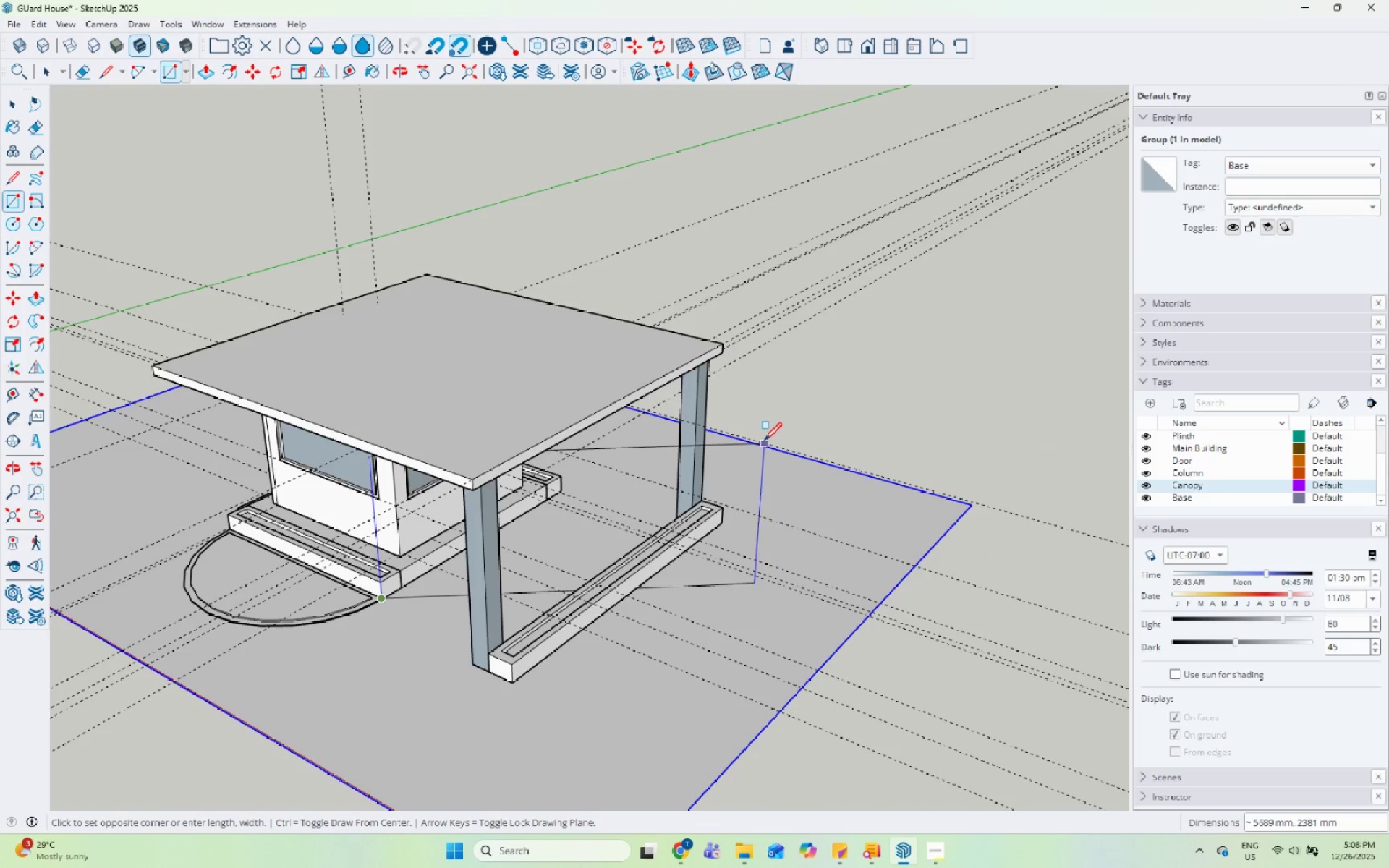 
key(Escape)
 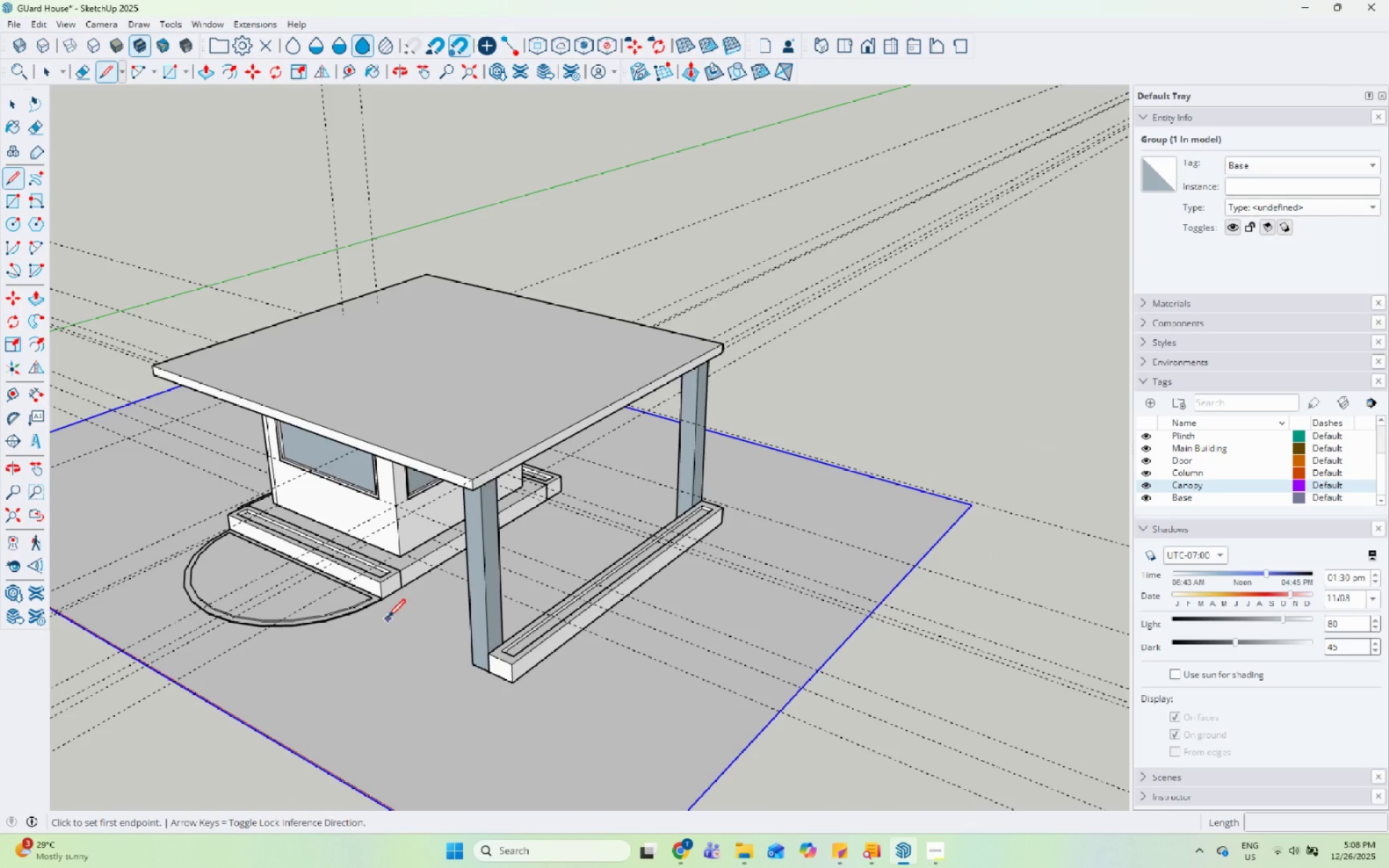 
left_click([383, 599])
 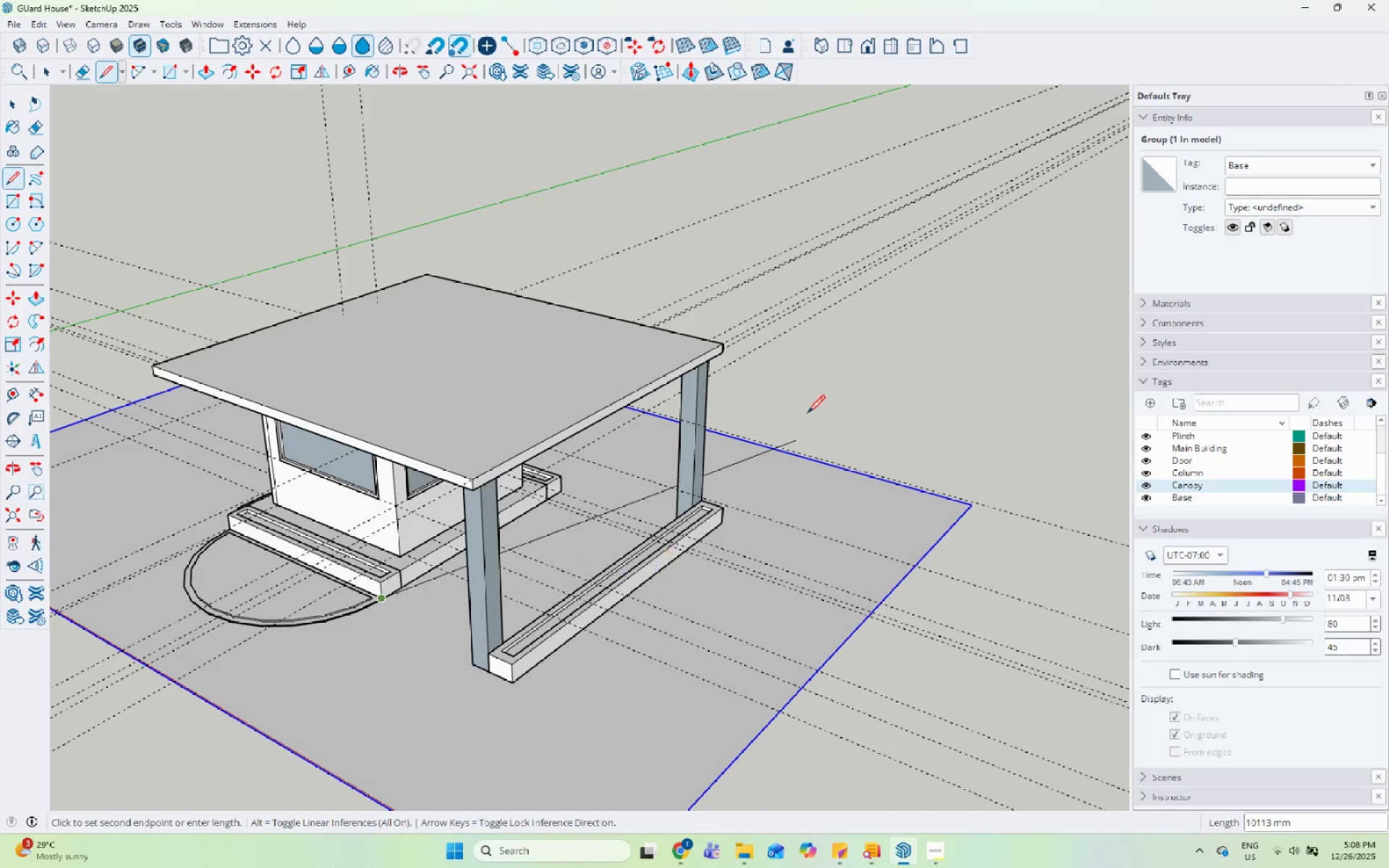 
scroll: coordinate [795, 408], scroll_direction: up, amount: 4.0
 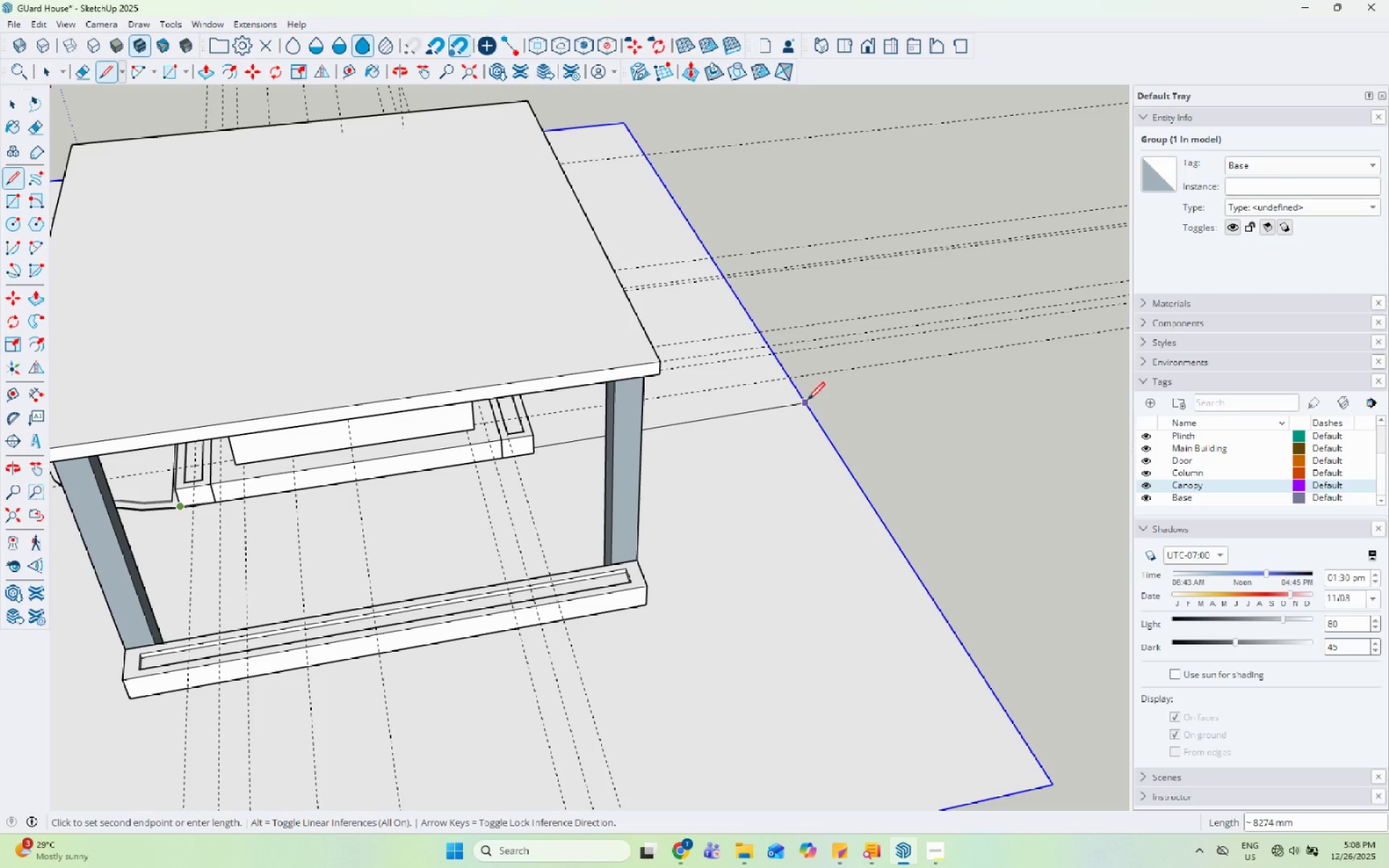 
wait(6.26)
 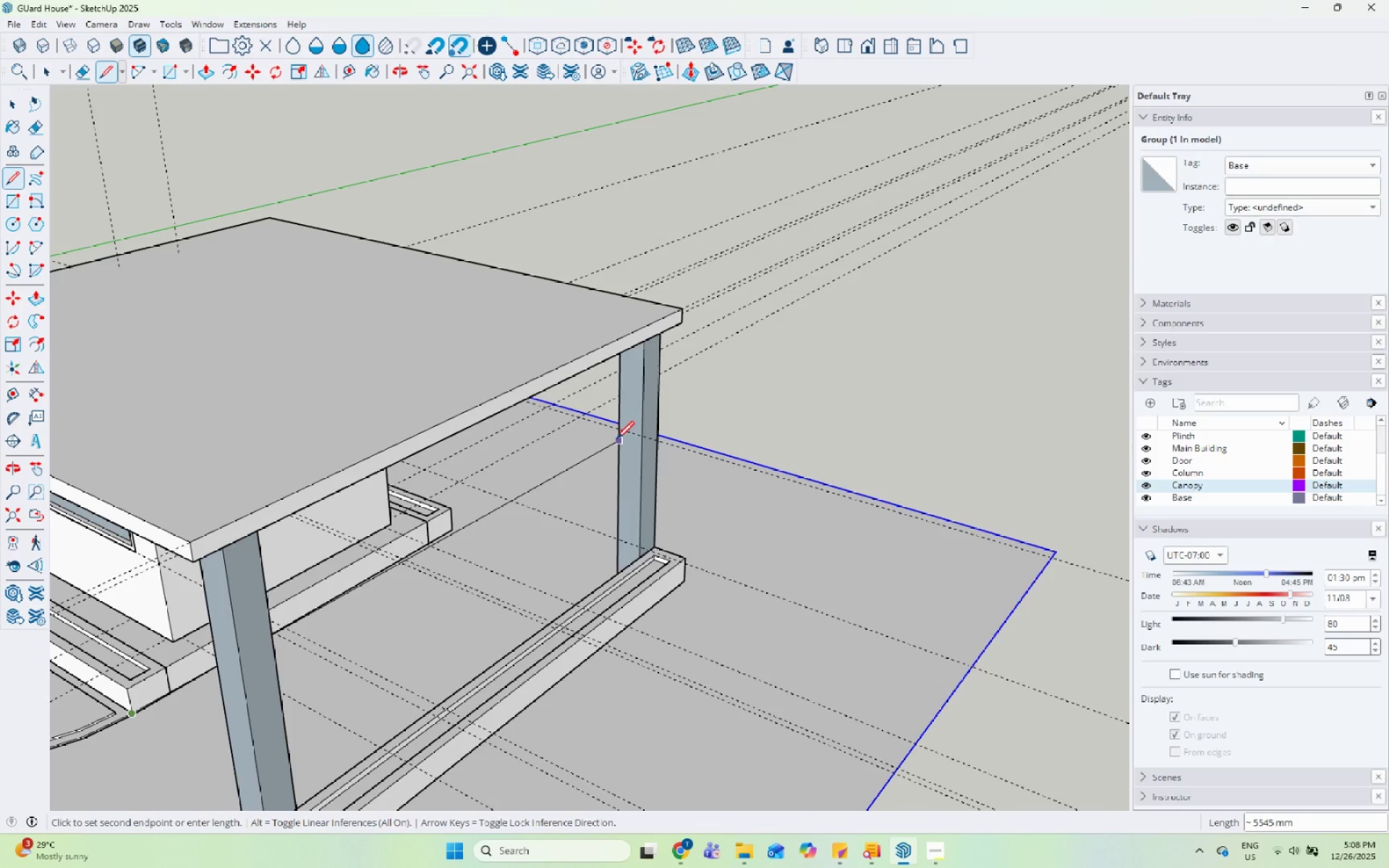 
left_click([849, 402])
 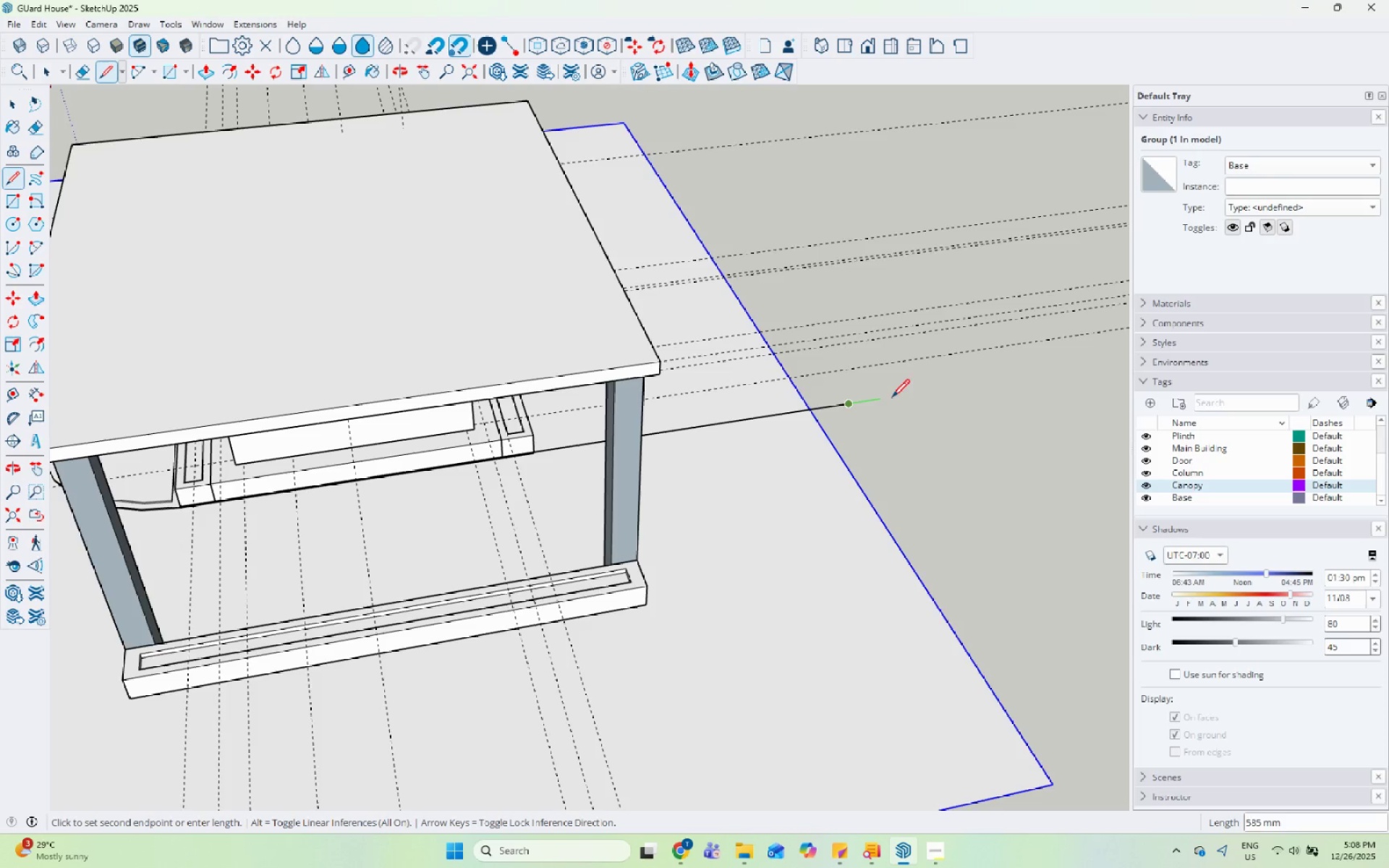 
key(Space)
 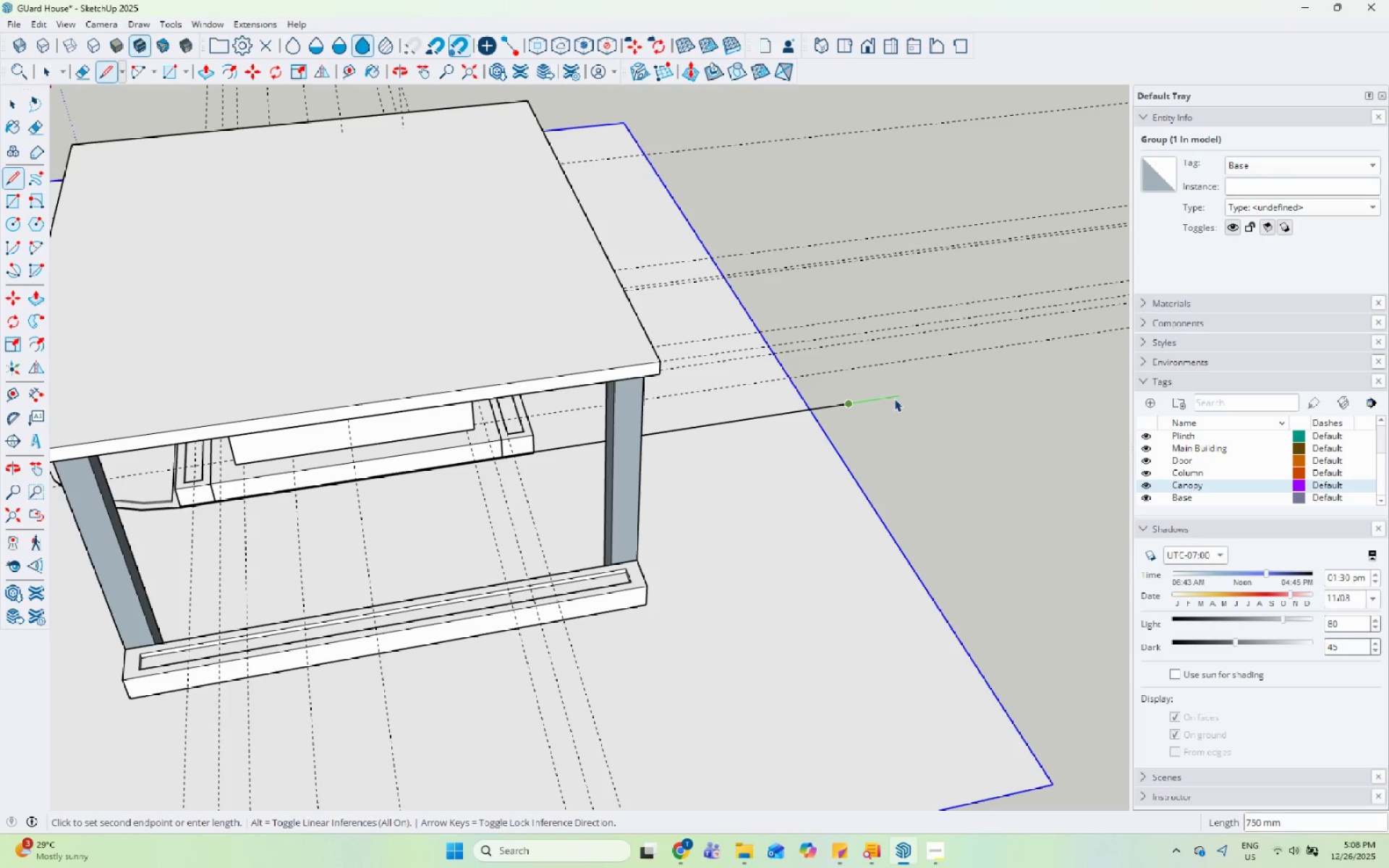 
scroll: coordinate [894, 399], scroll_direction: down, amount: 5.0
 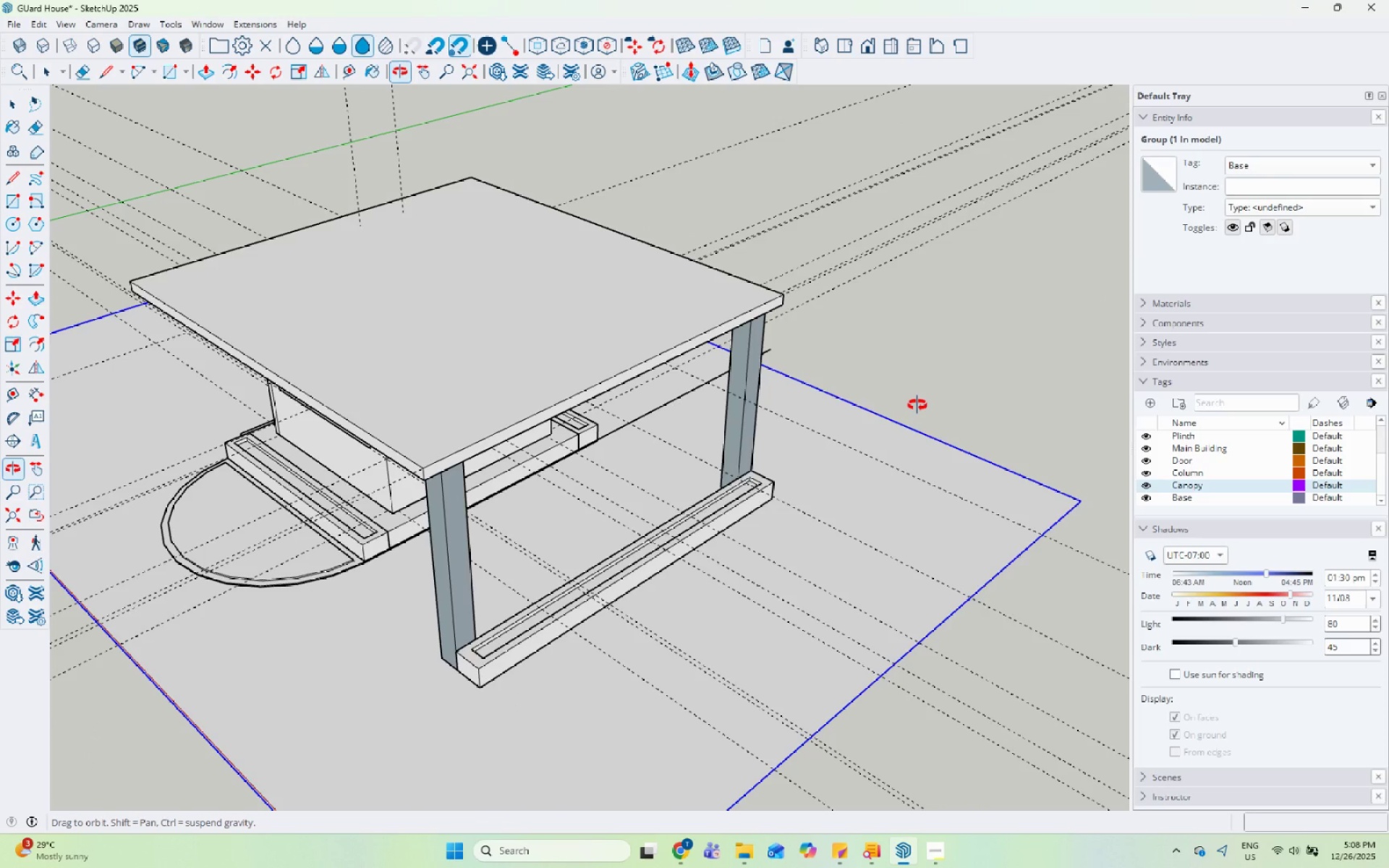 
scroll: coordinate [450, 589], scroll_direction: up, amount: 10.0
 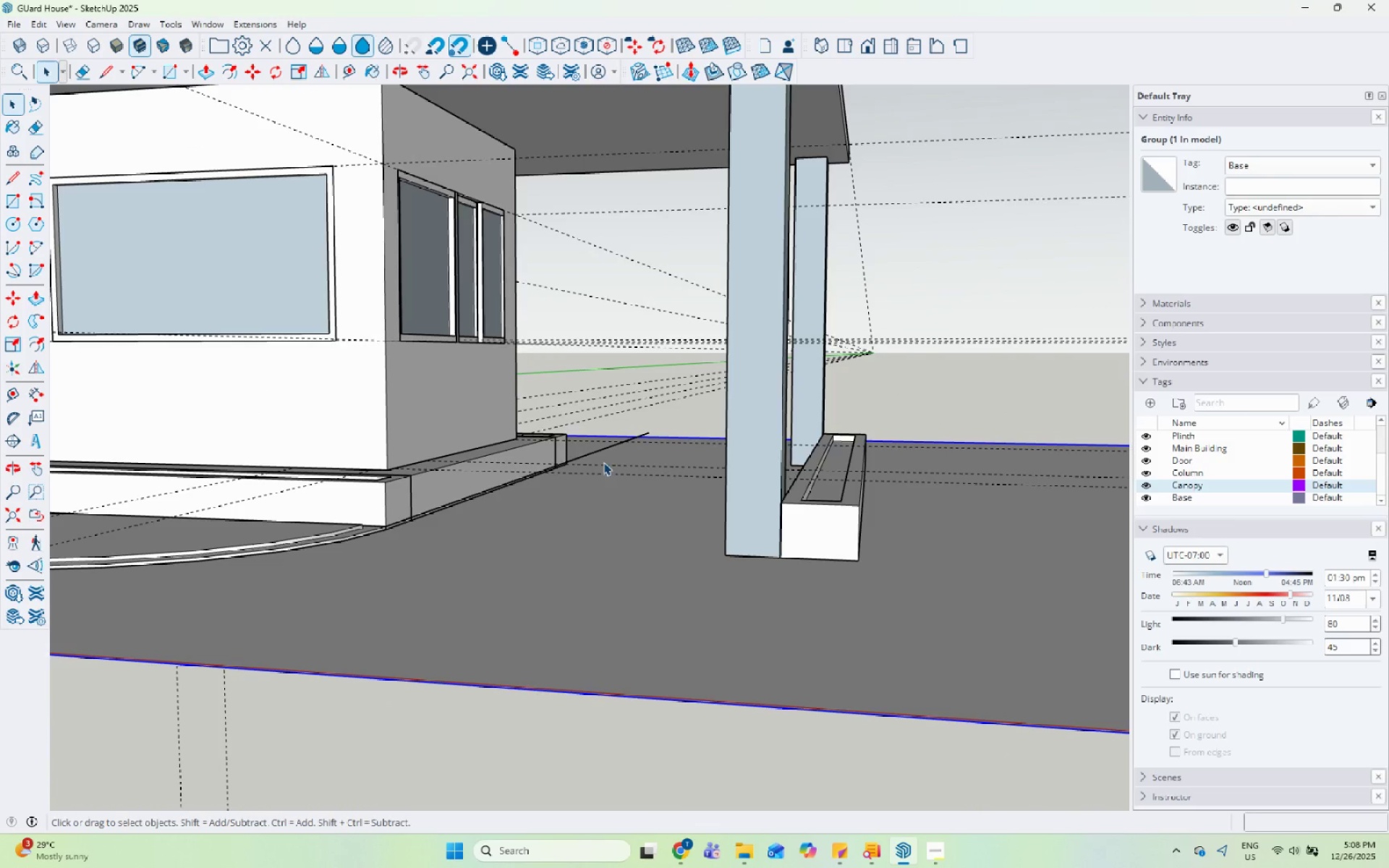 
right_click([598, 450])
 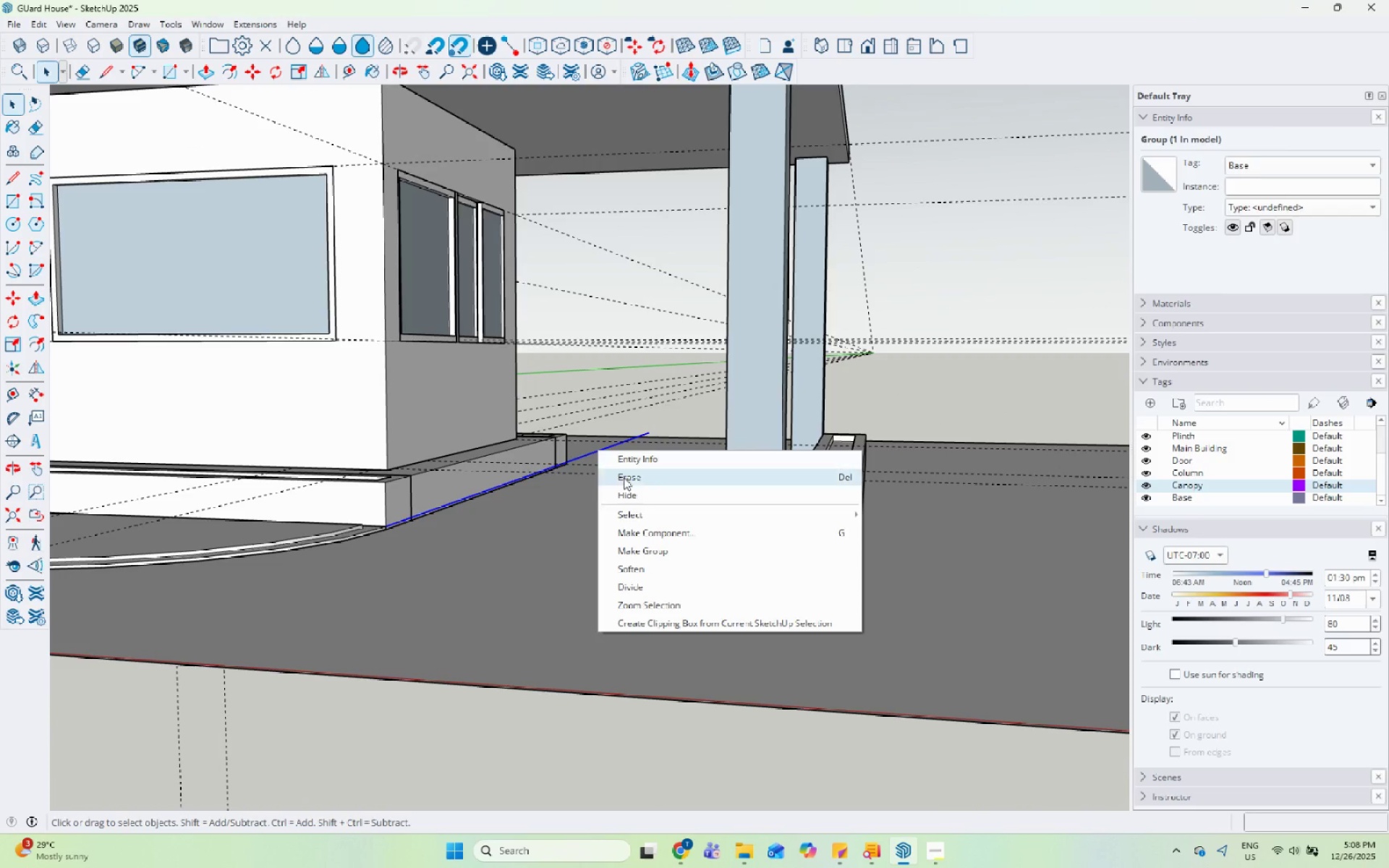 
left_click([624, 477])
 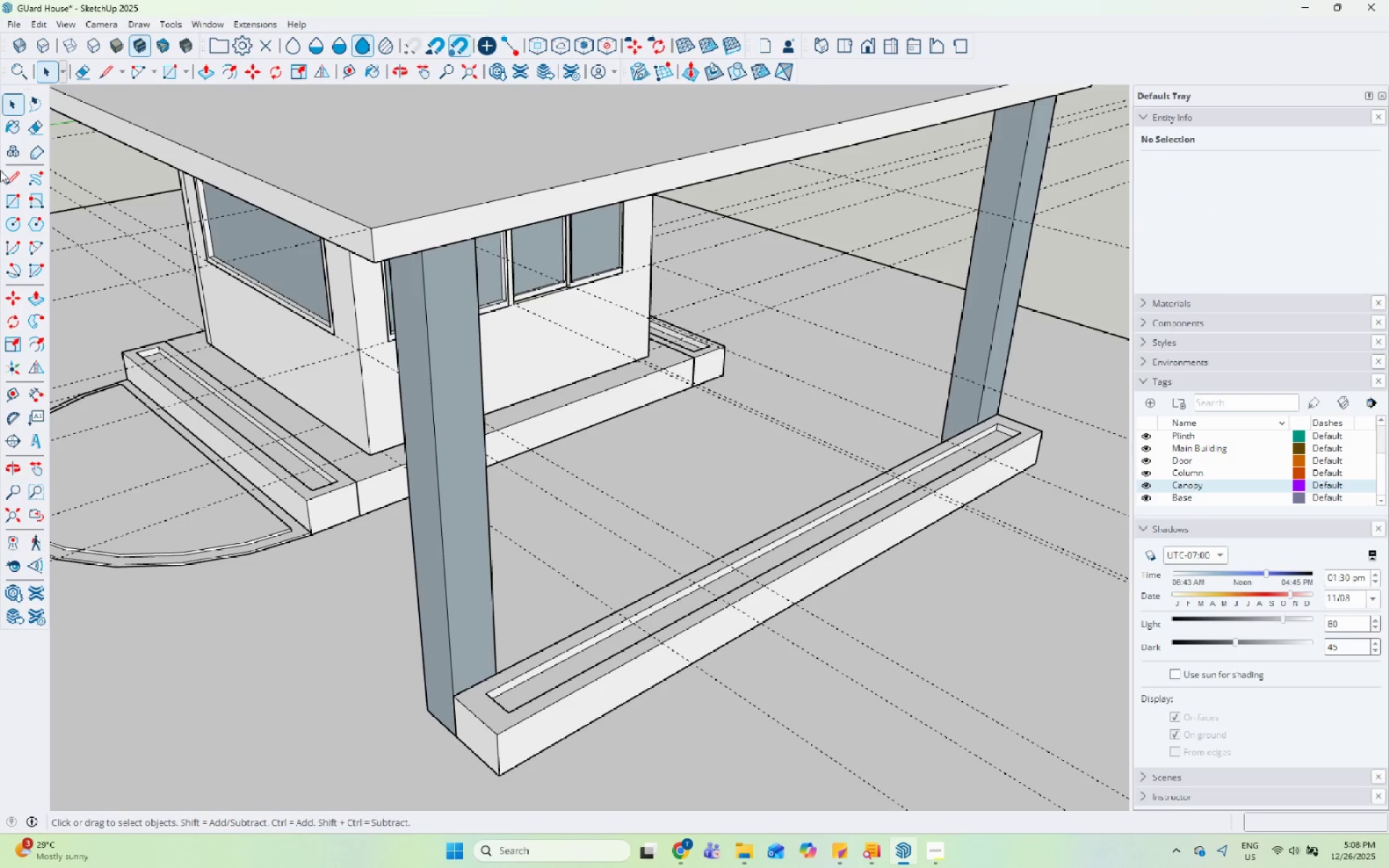 
left_click([1, 176])
 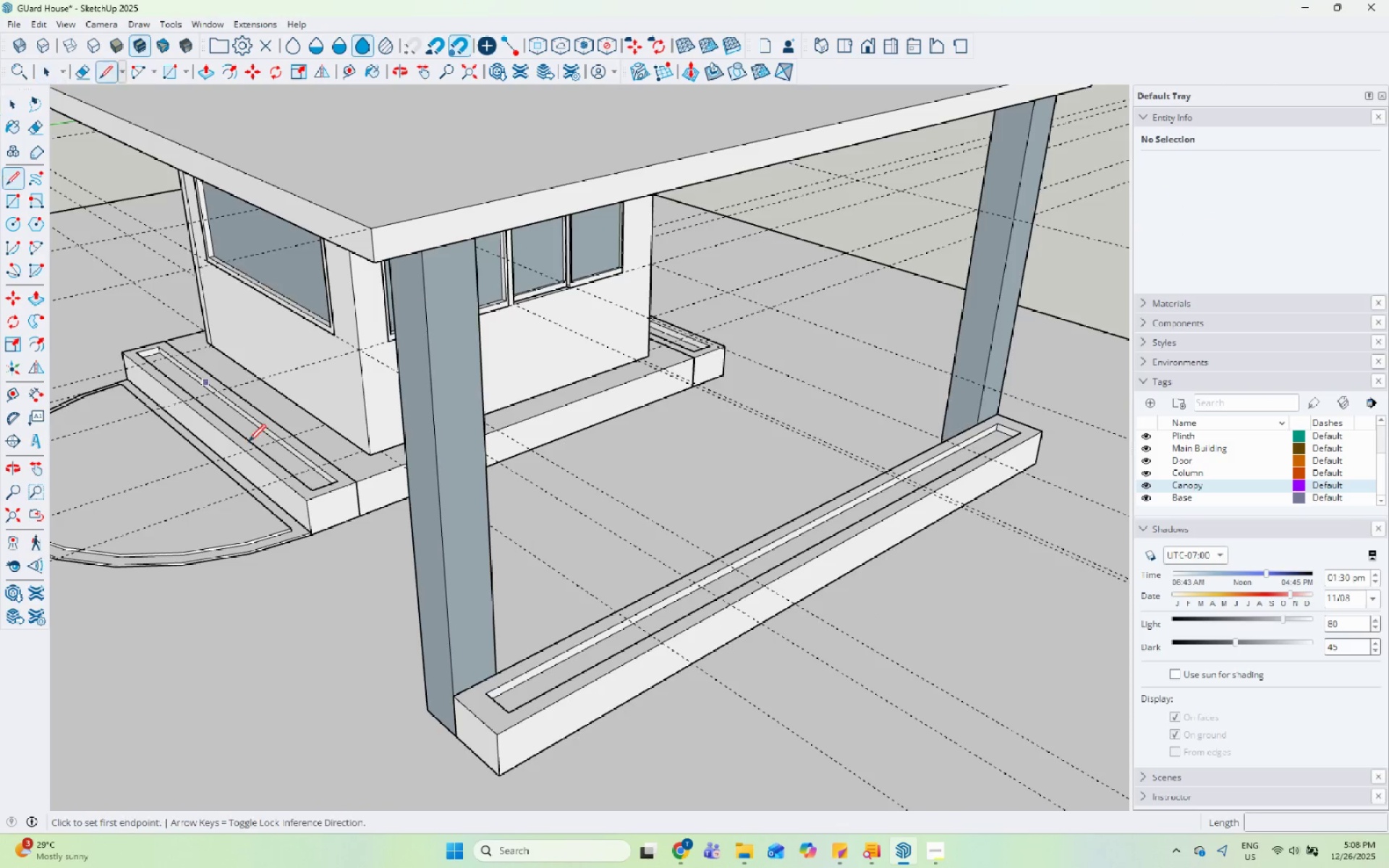 
scroll: coordinate [423, 642], scroll_direction: up, amount: 14.0
 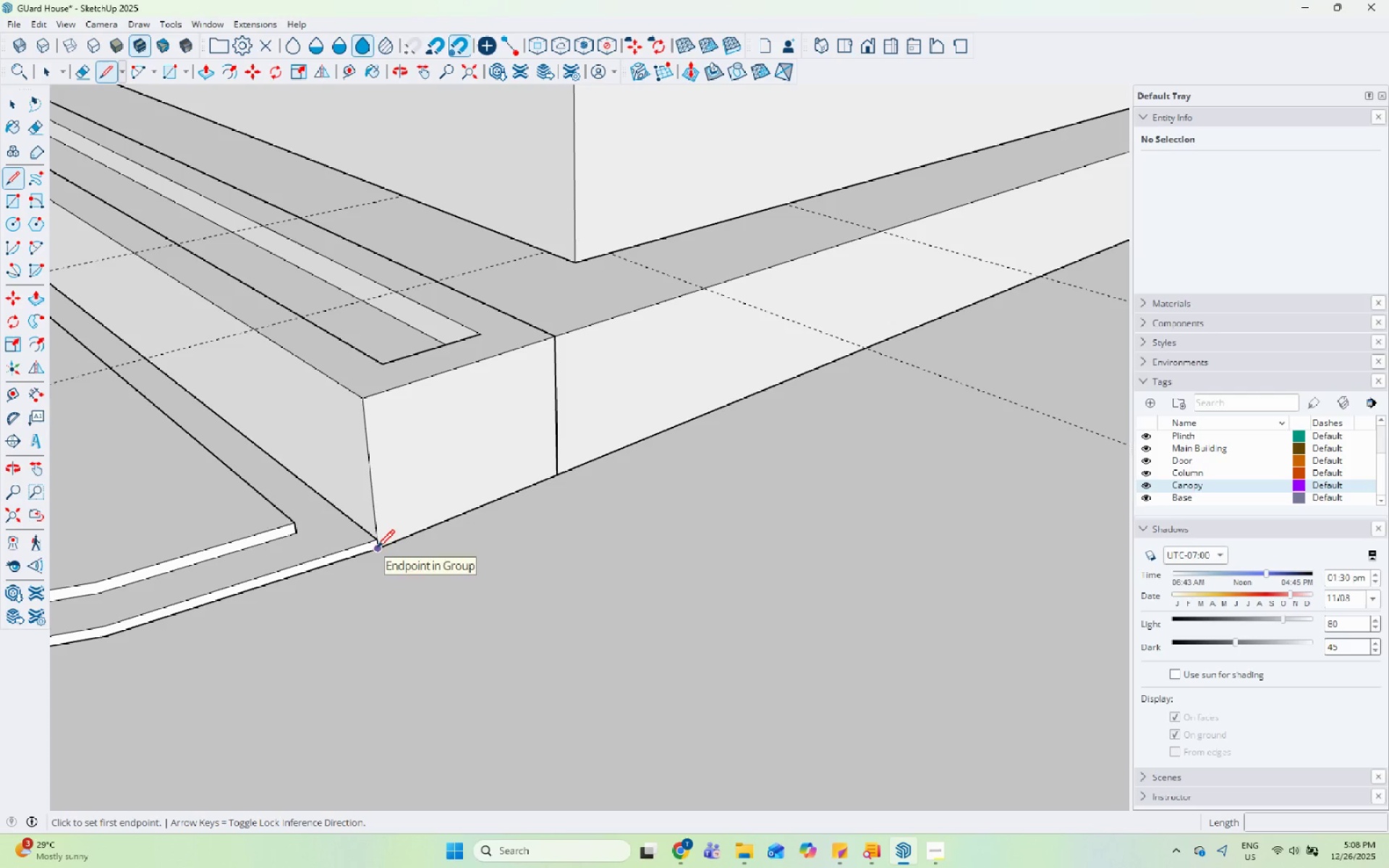 
left_click_drag(start_coordinate=[378, 550], to_coordinate=[388, 556])
 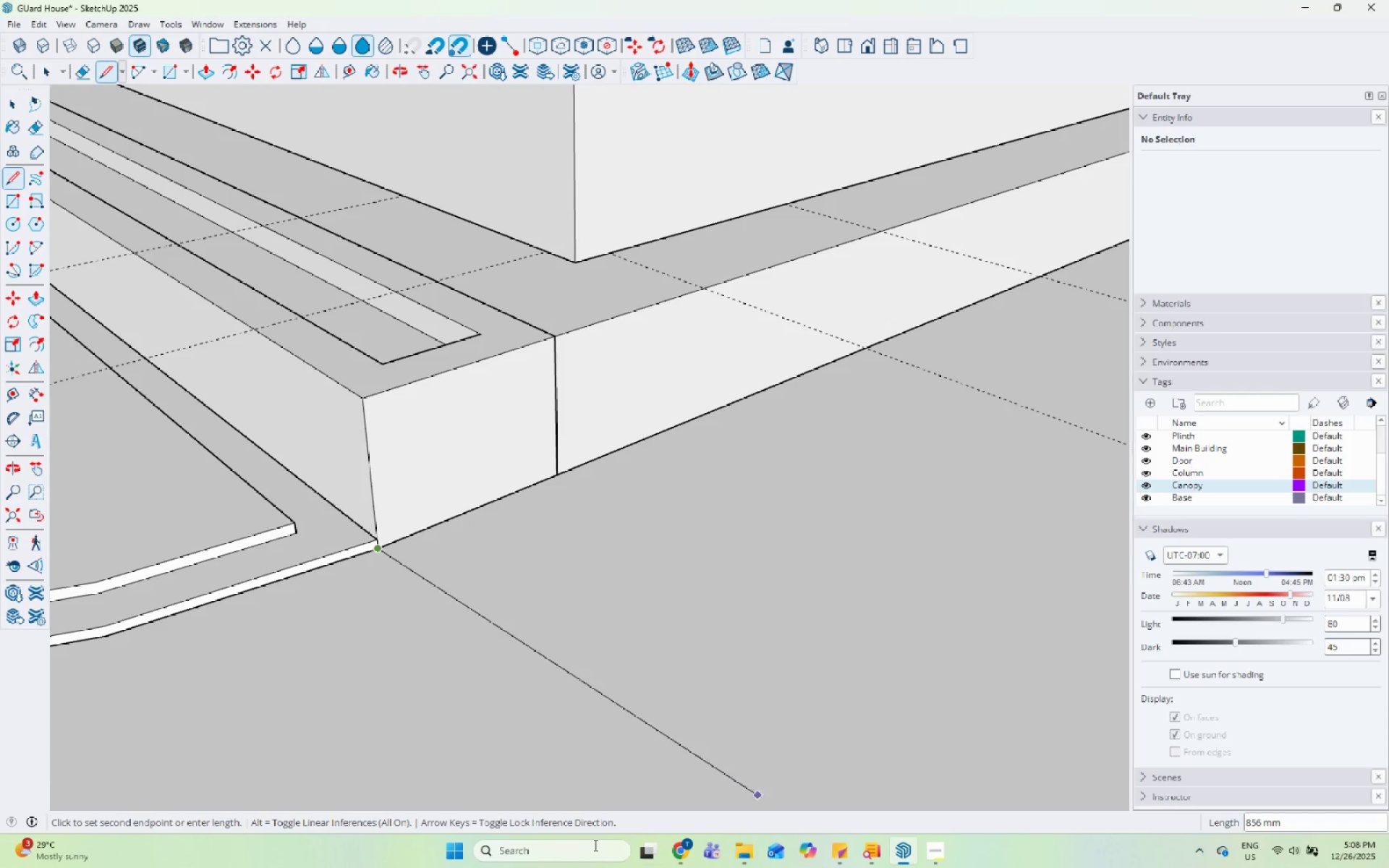 
scroll: coordinate [309, 602], scroll_direction: down, amount: 37.0
 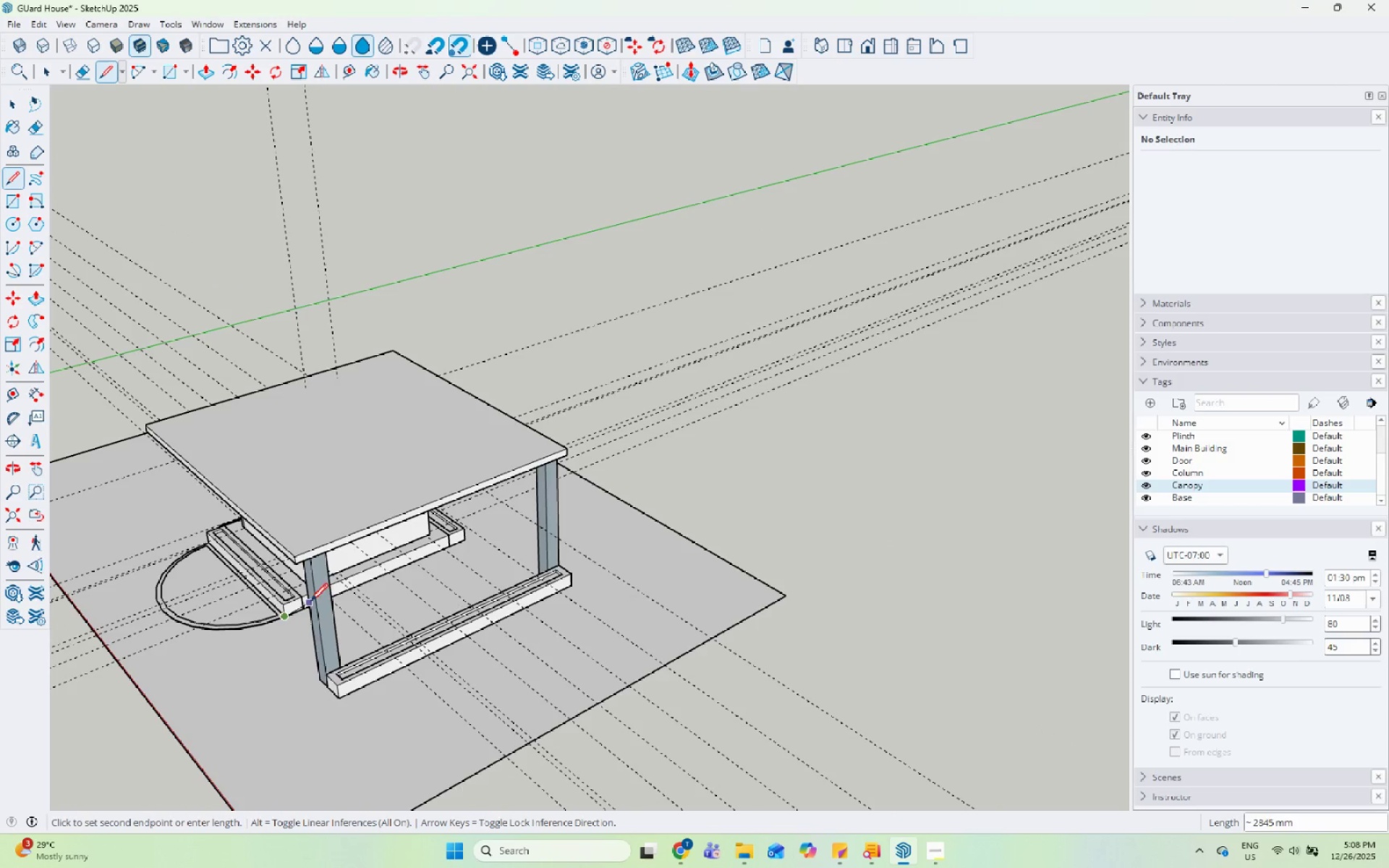 
scroll: coordinate [654, 483], scroll_direction: up, amount: 6.0
 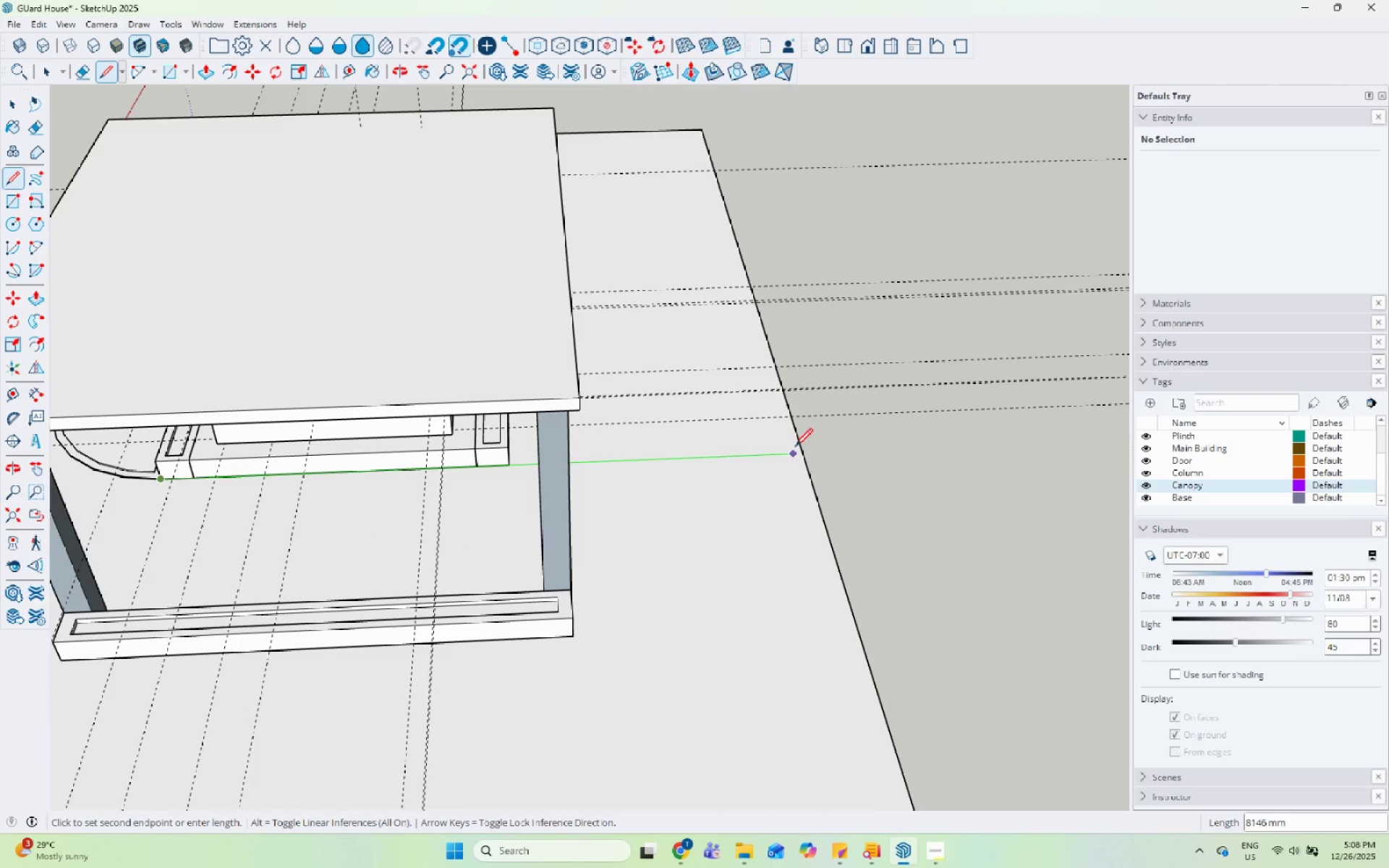 
left_click([801, 449])
 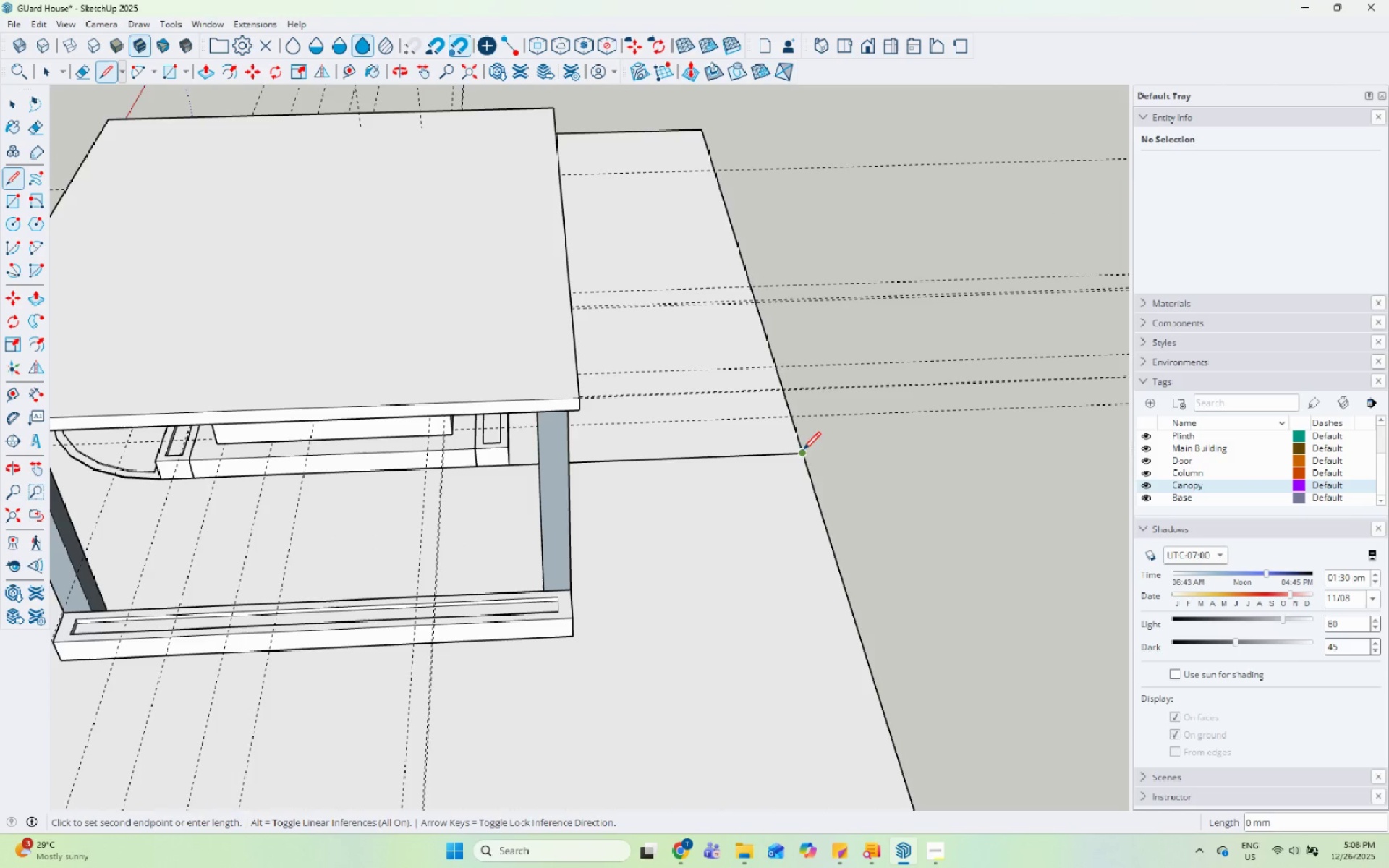 
key(Space)
 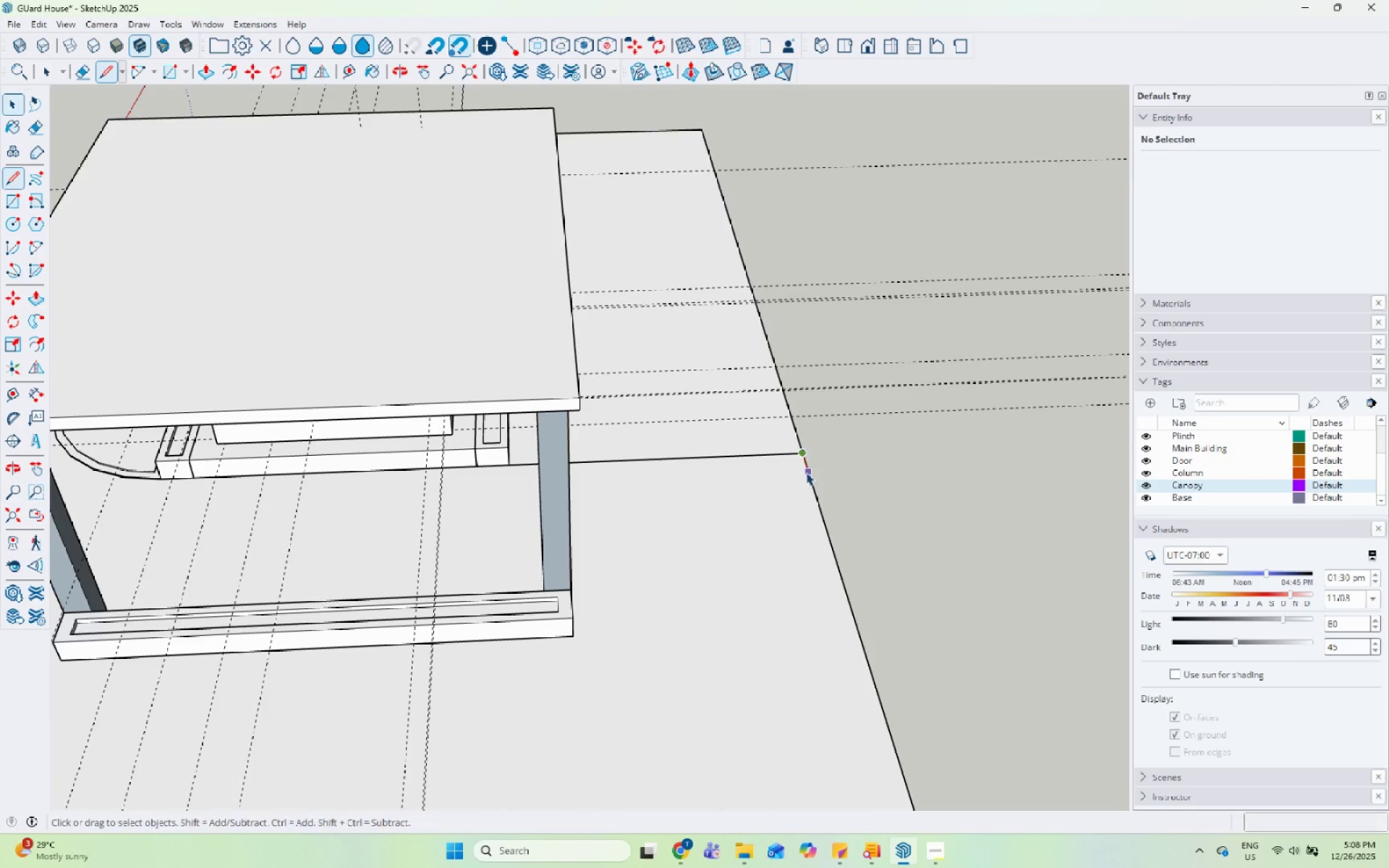 
scroll: coordinate [802, 479], scroll_direction: down, amount: 6.0
 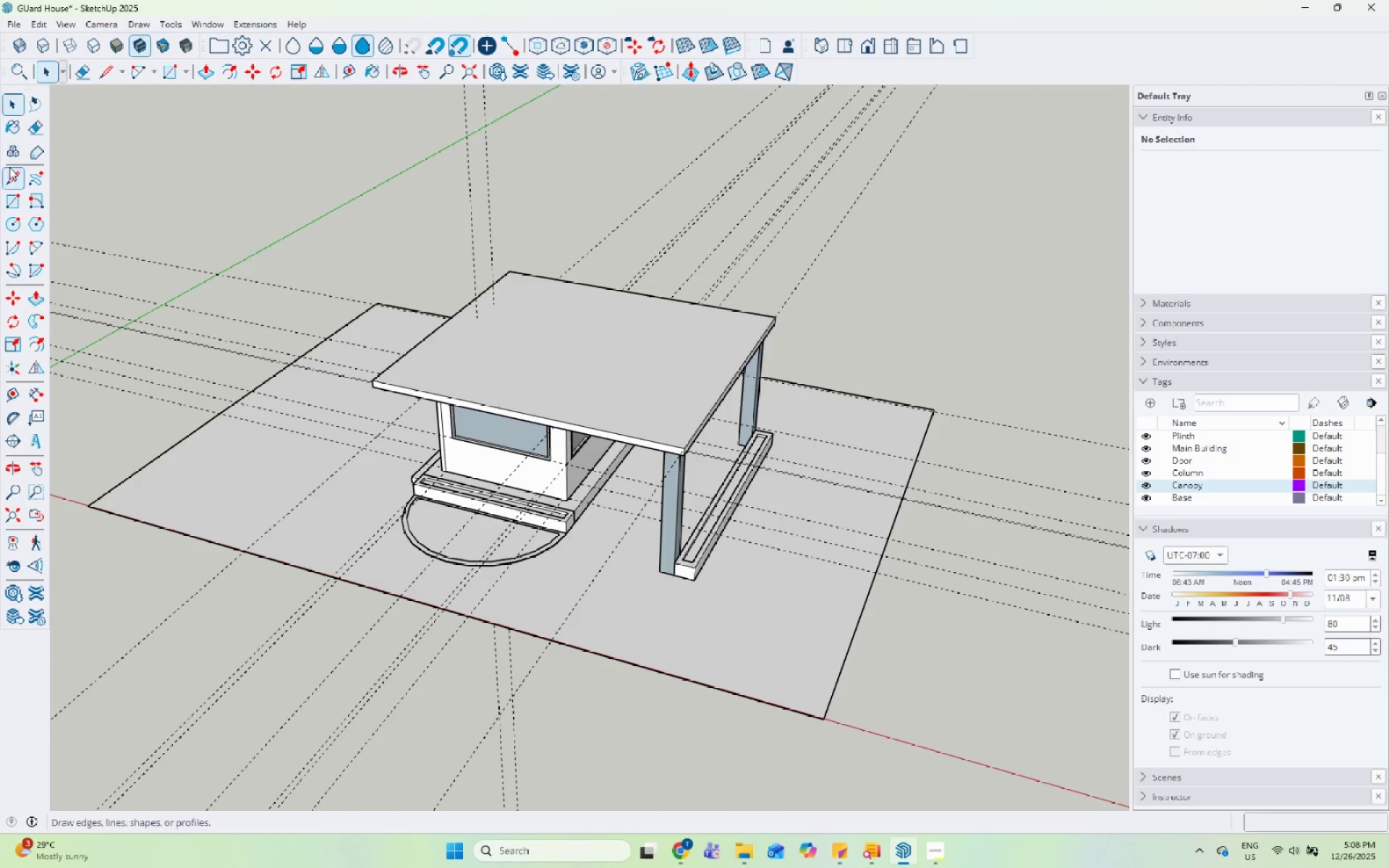 
left_click_drag(start_coordinate=[18, 177], to_coordinate=[22, 177])
 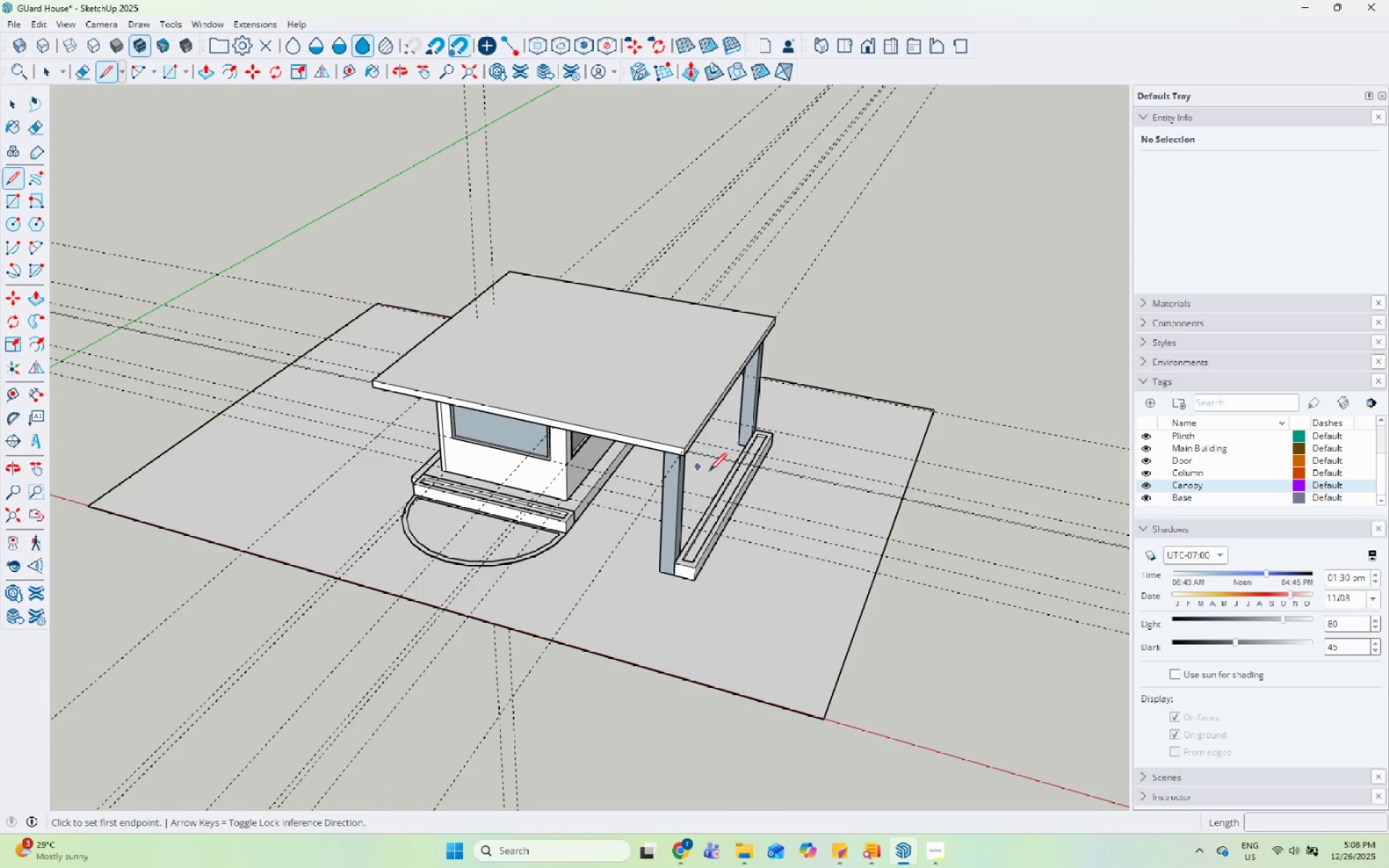 
scroll: coordinate [714, 571], scroll_direction: up, amount: 14.0
 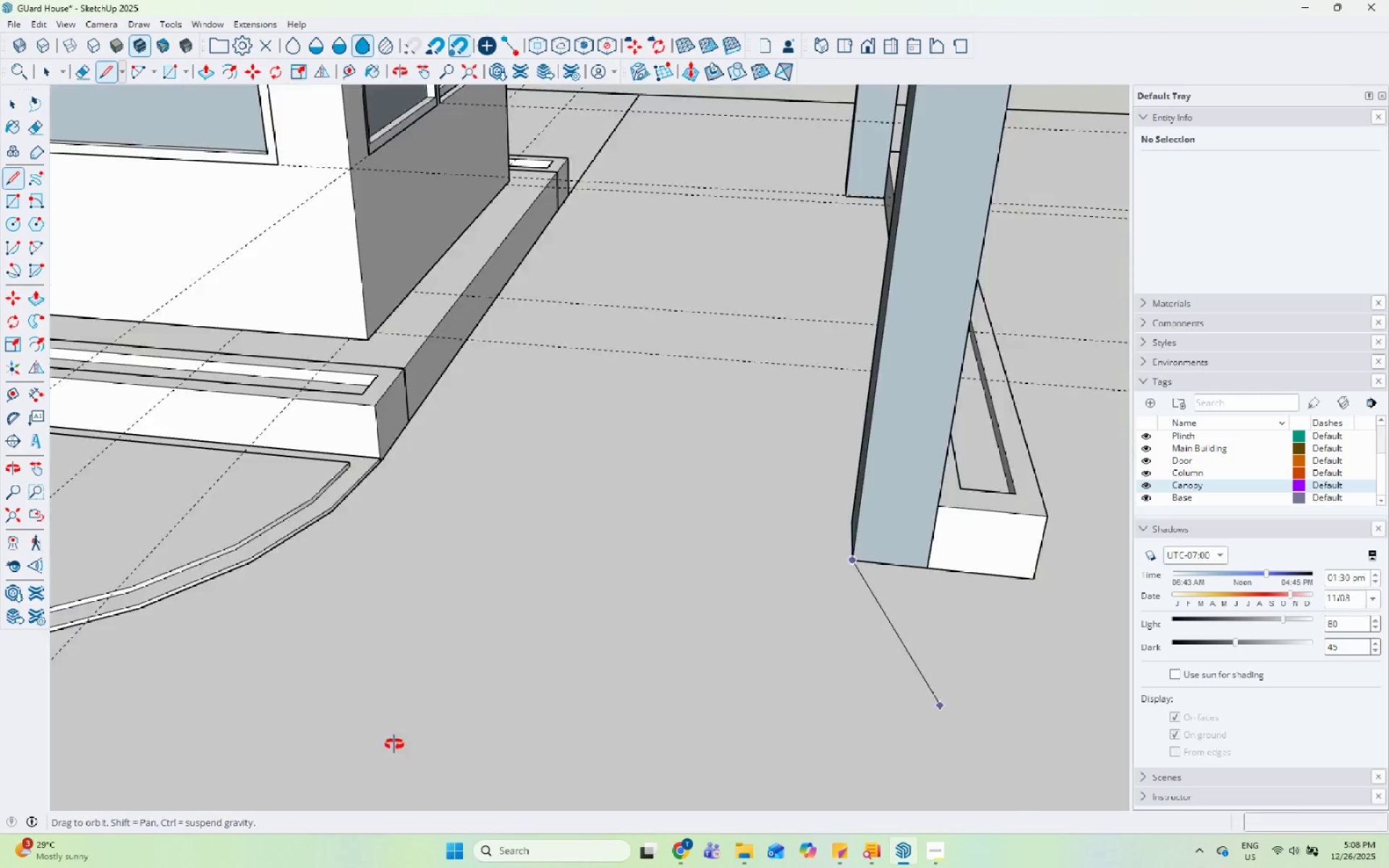 
scroll: coordinate [64, 626], scroll_direction: down, amount: 12.0
 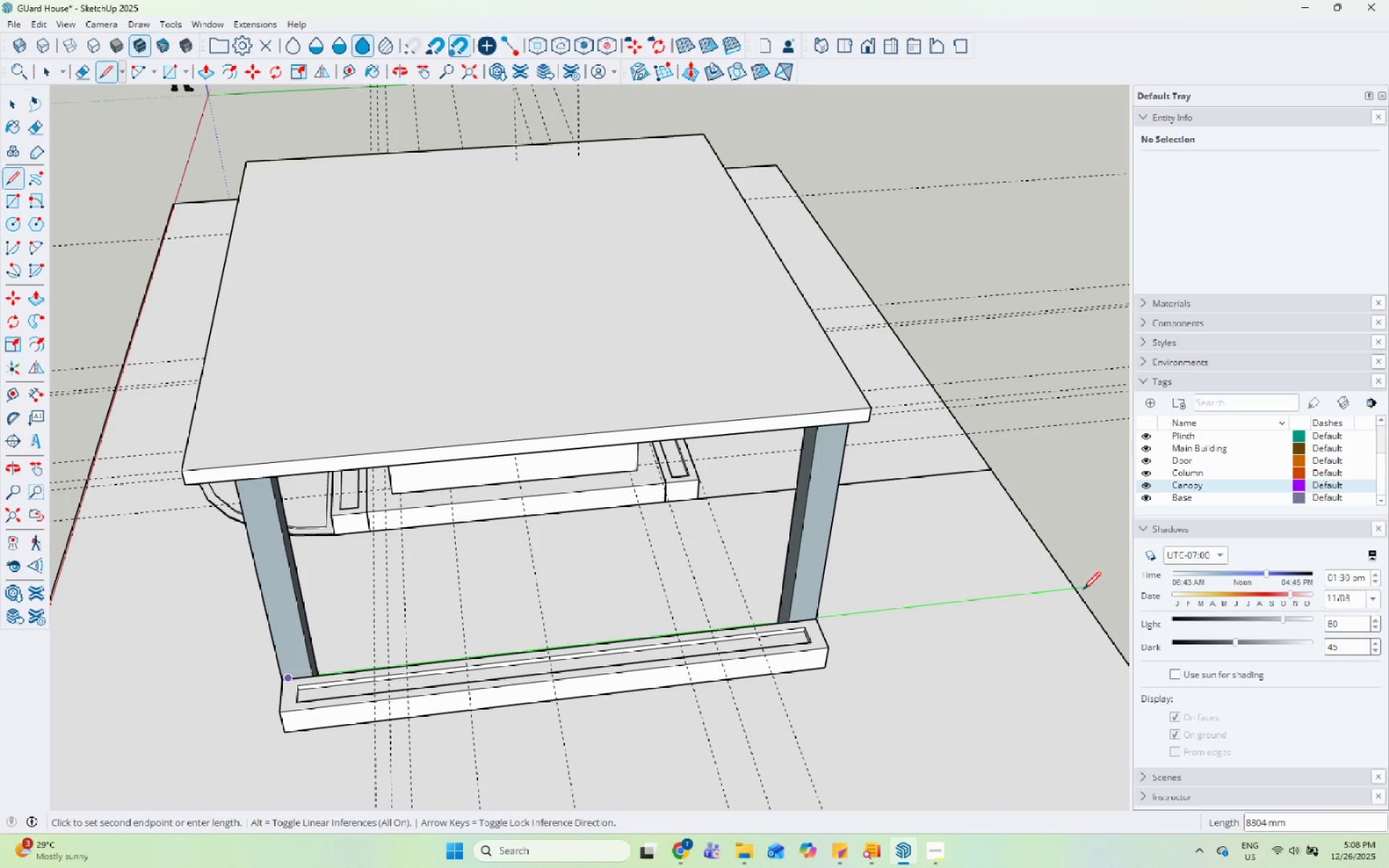 
left_click([1073, 587])
 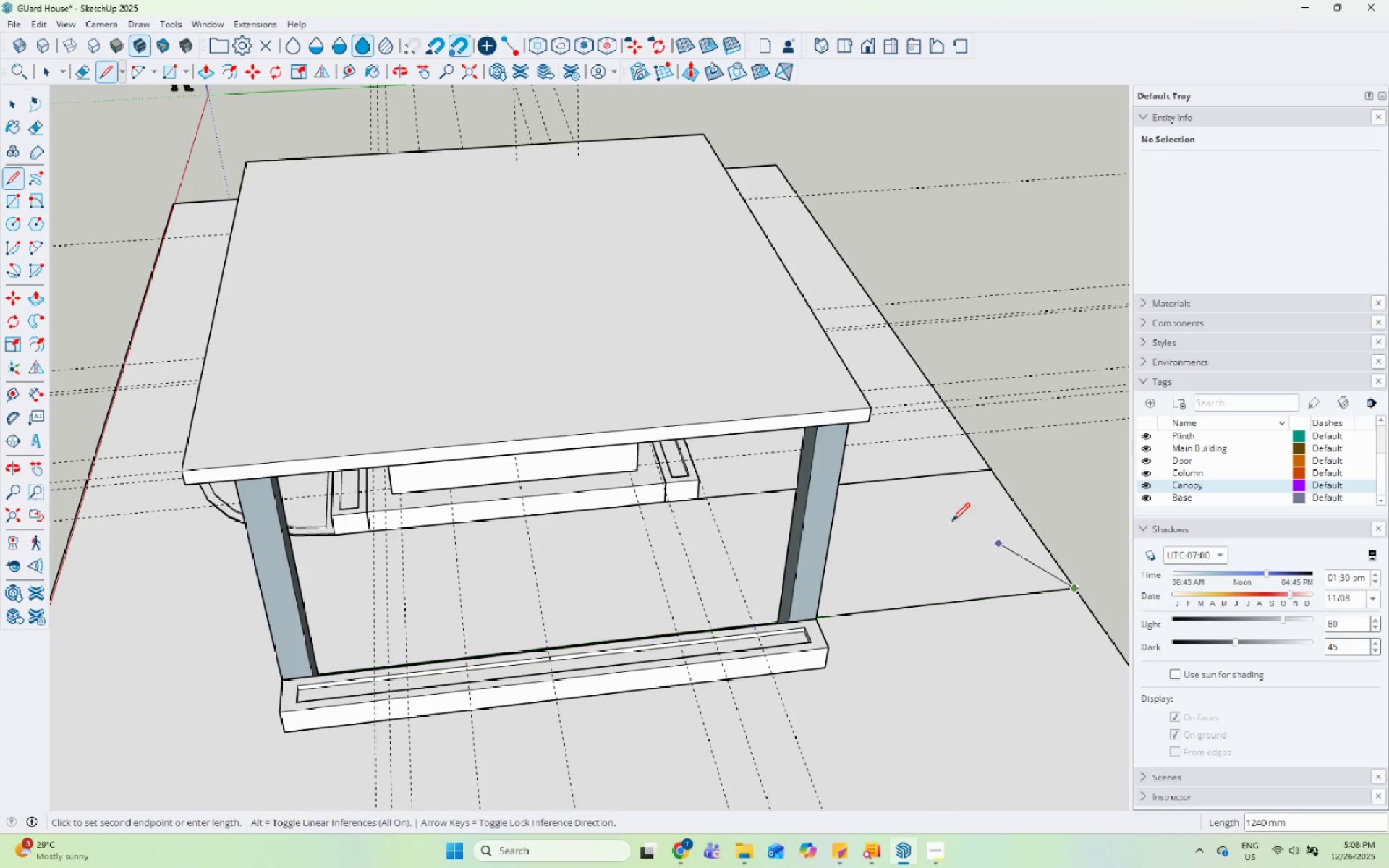 
key(Space)
 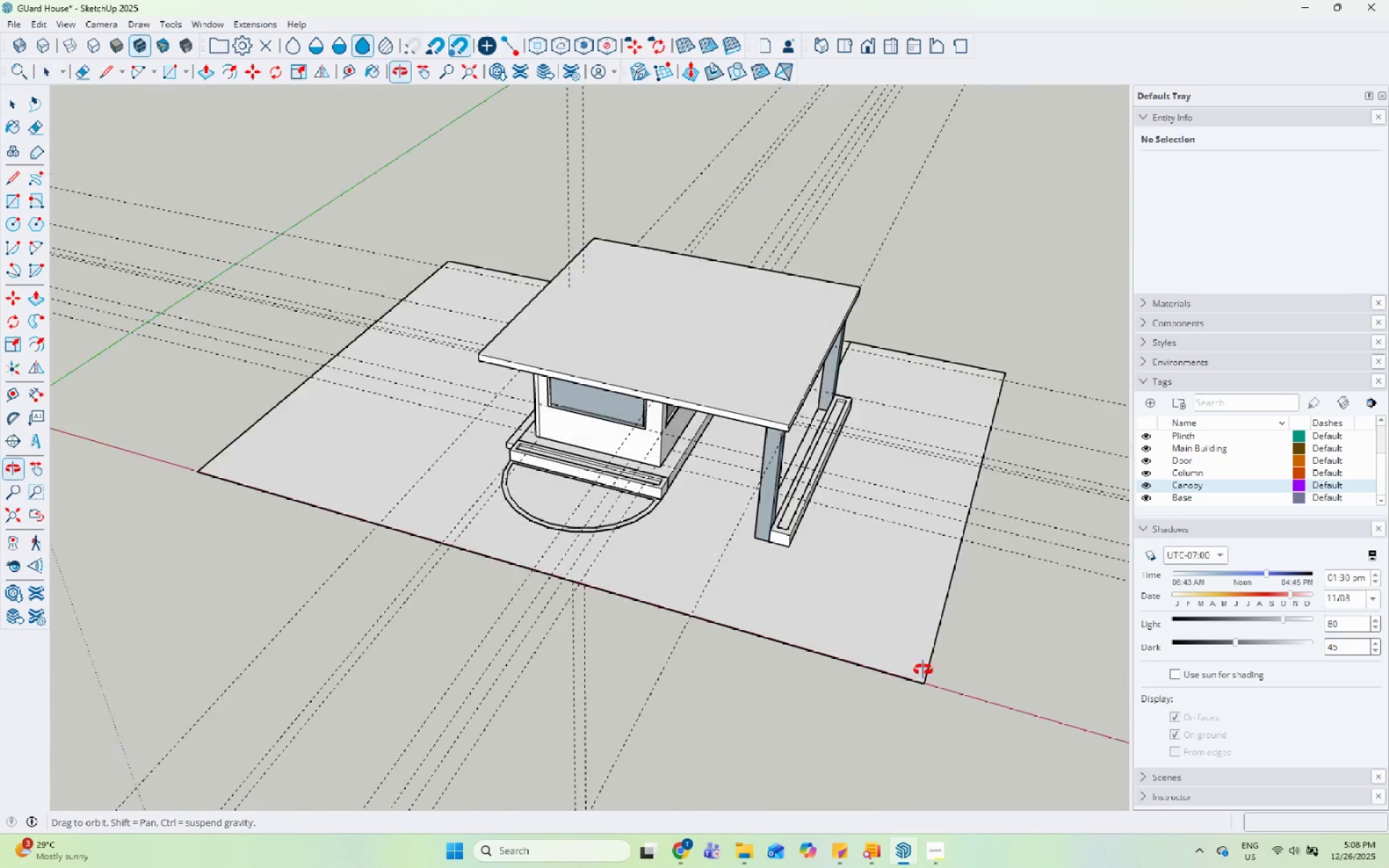 
scroll: coordinate [924, 513], scroll_direction: down, amount: 6.0
 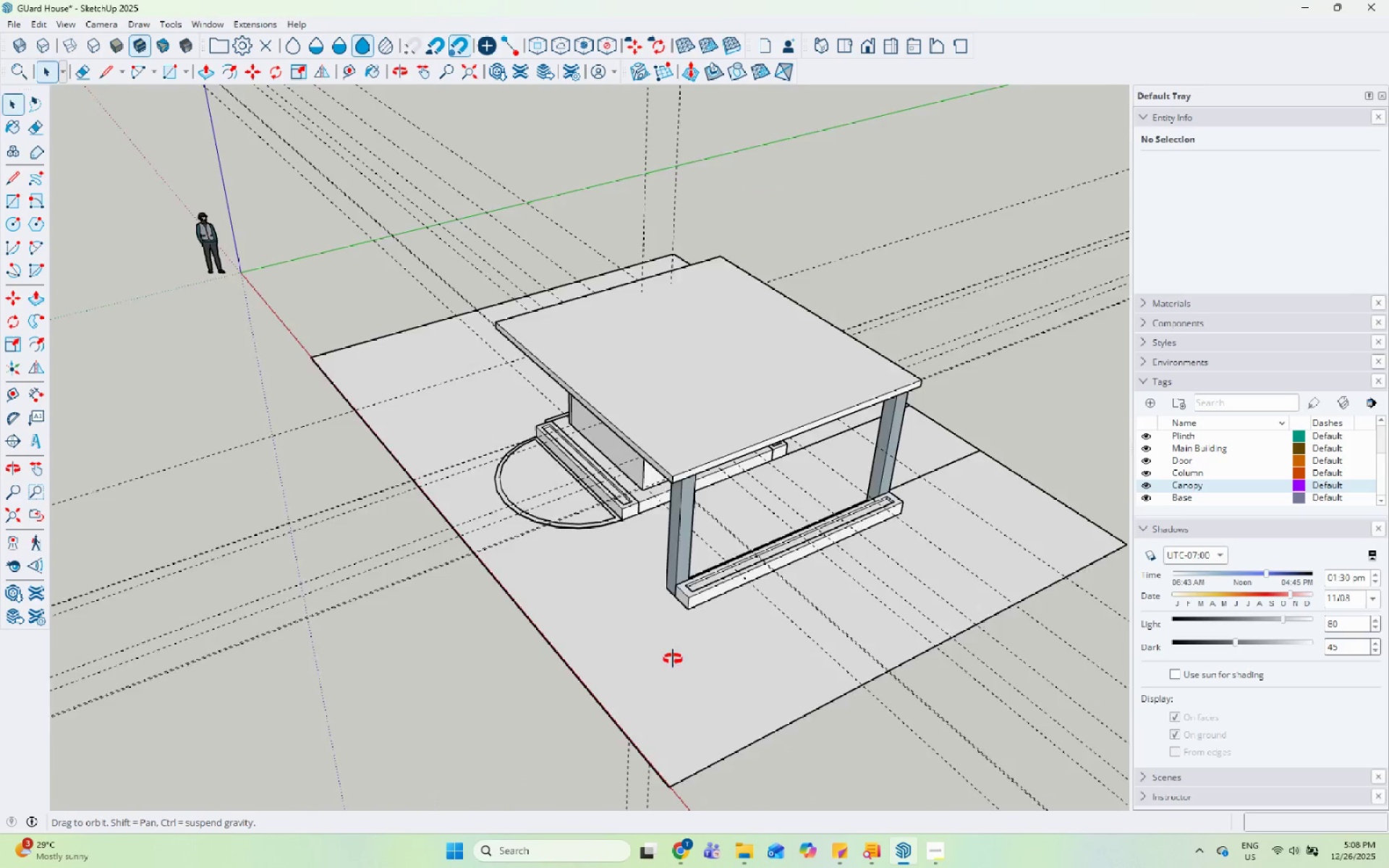 
scroll: coordinate [835, 559], scroll_direction: up, amount: 4.0
 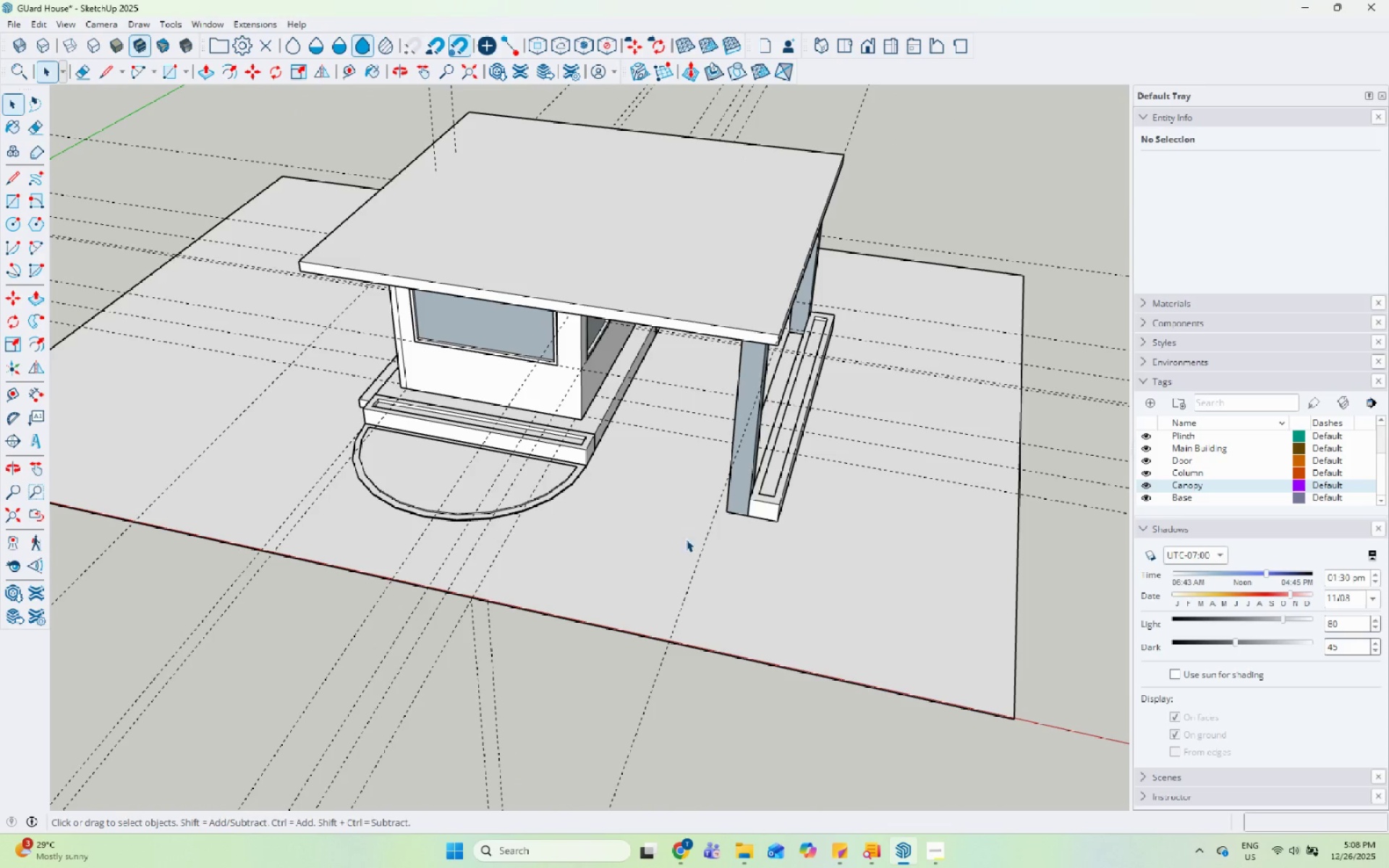 
mouse_move([26, 239])
 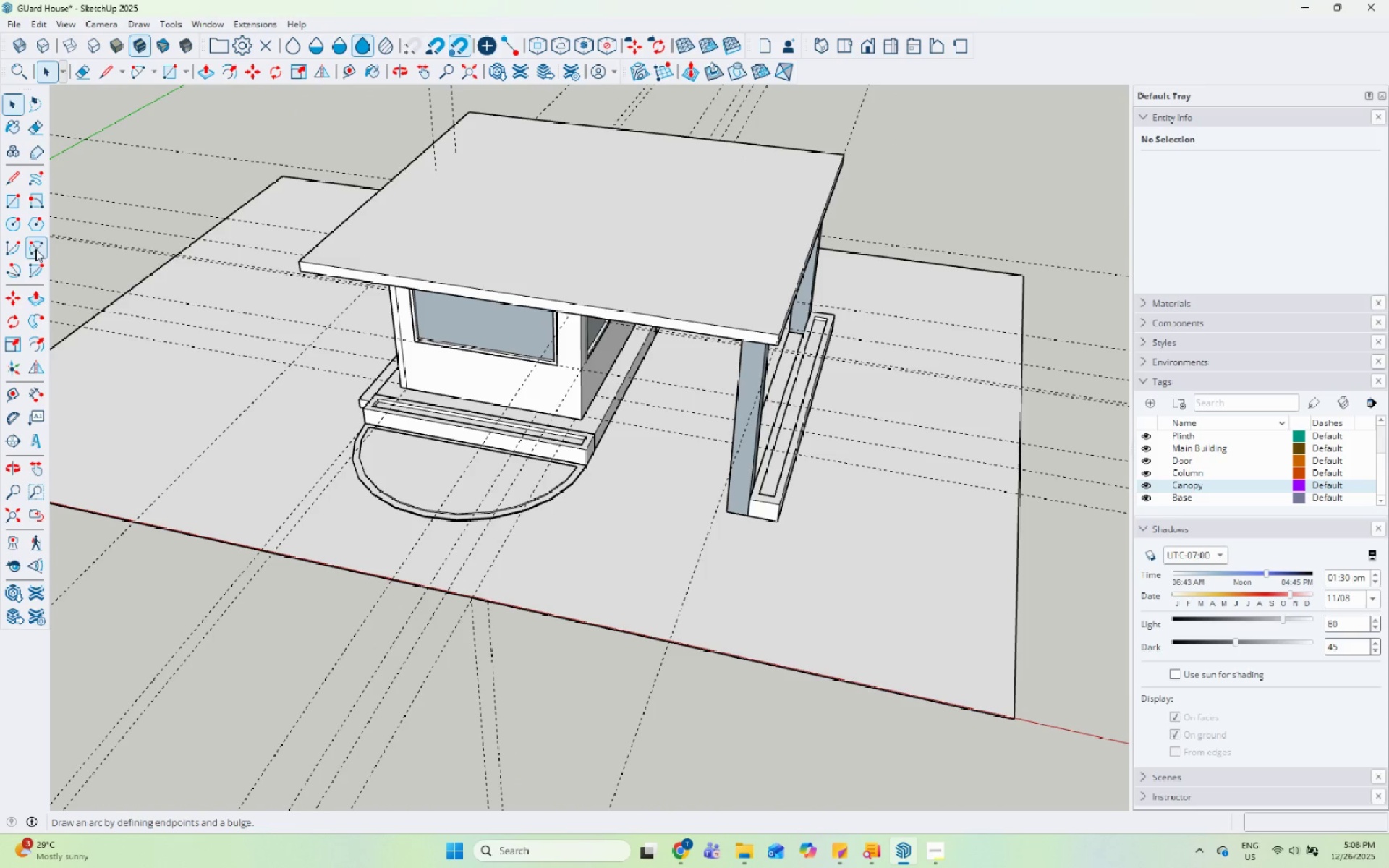 
mouse_move([35, 238])
 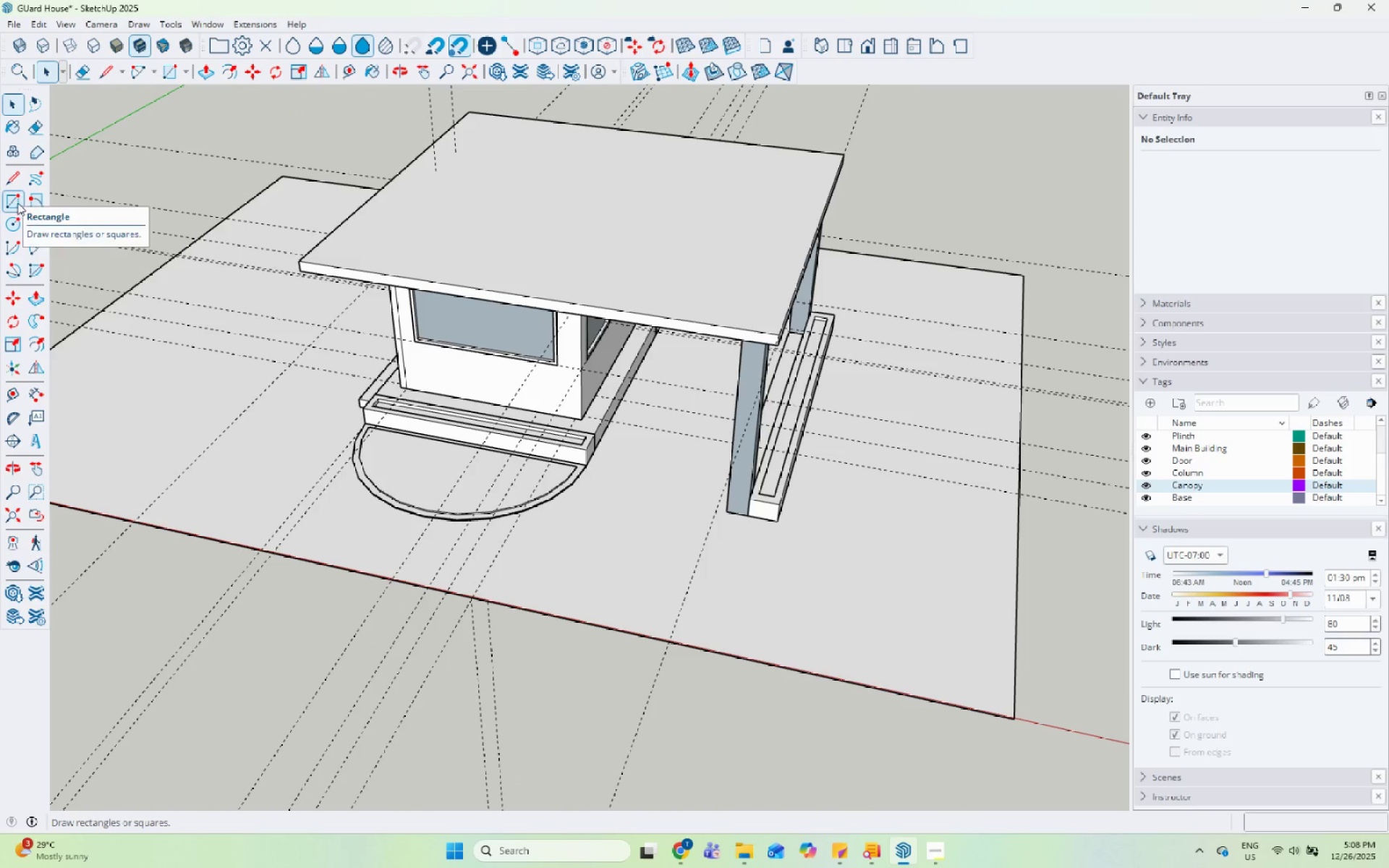 
mouse_move([35, 255])
 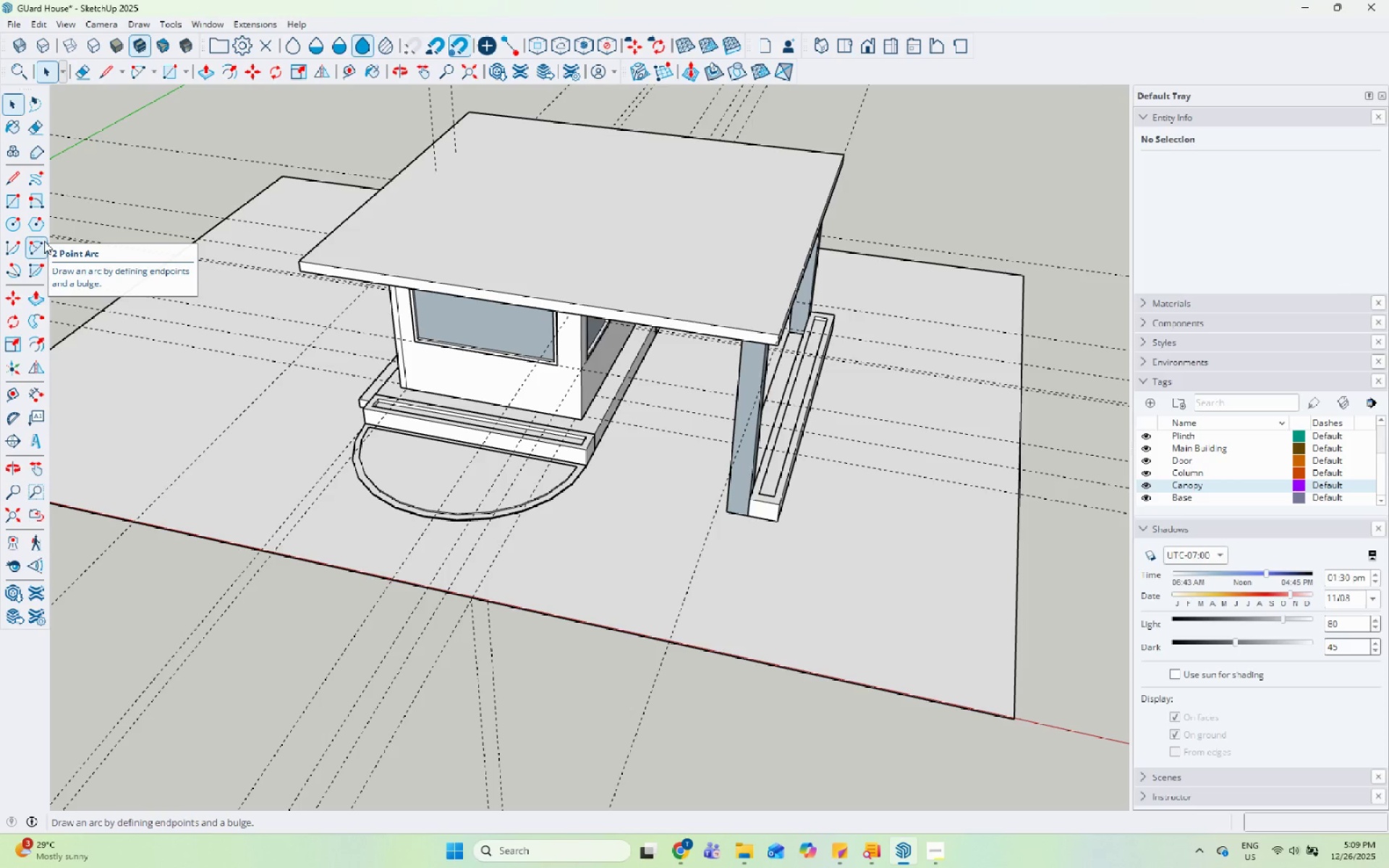 
left_click([44, 241])
 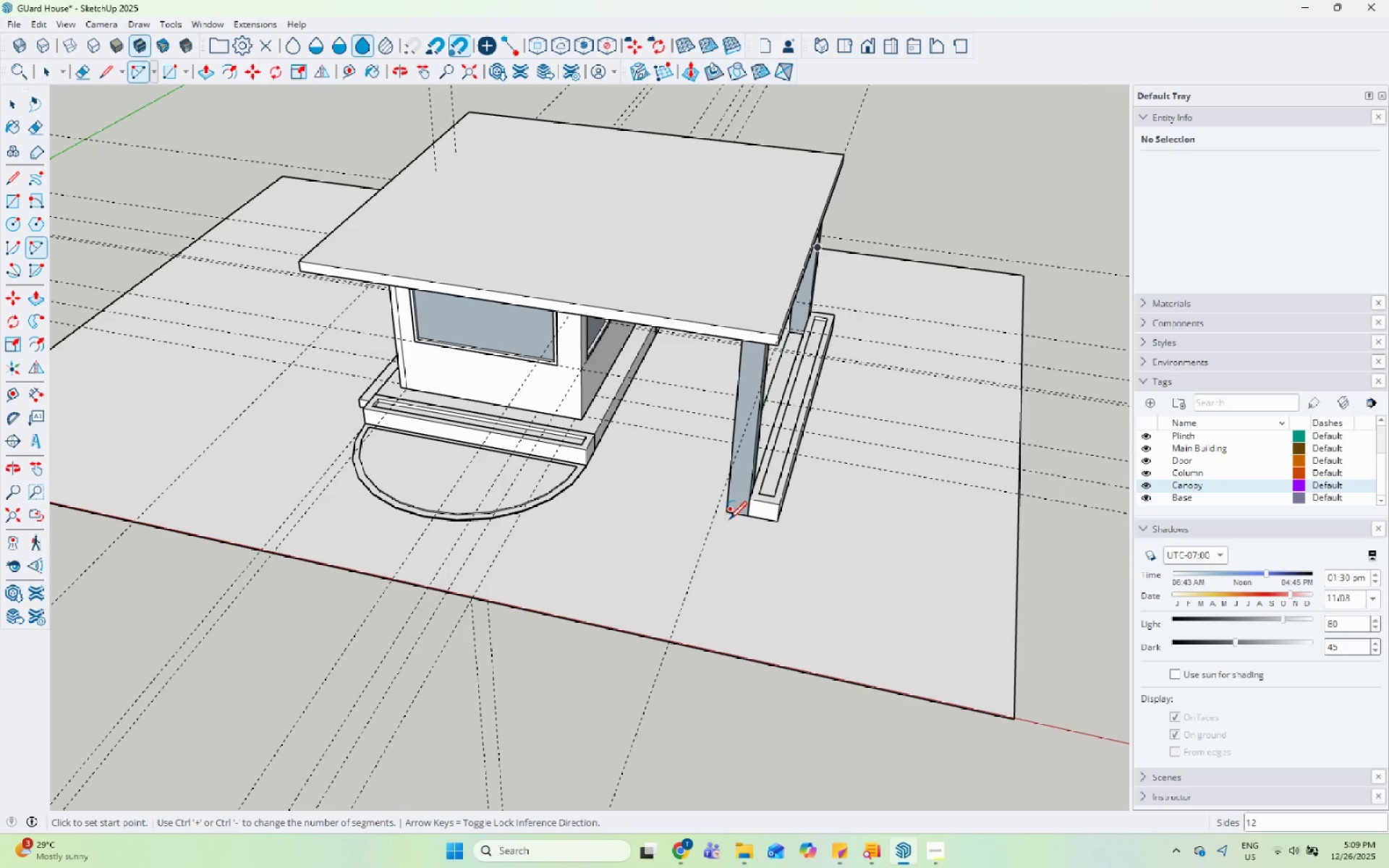 
left_click([726, 514])
 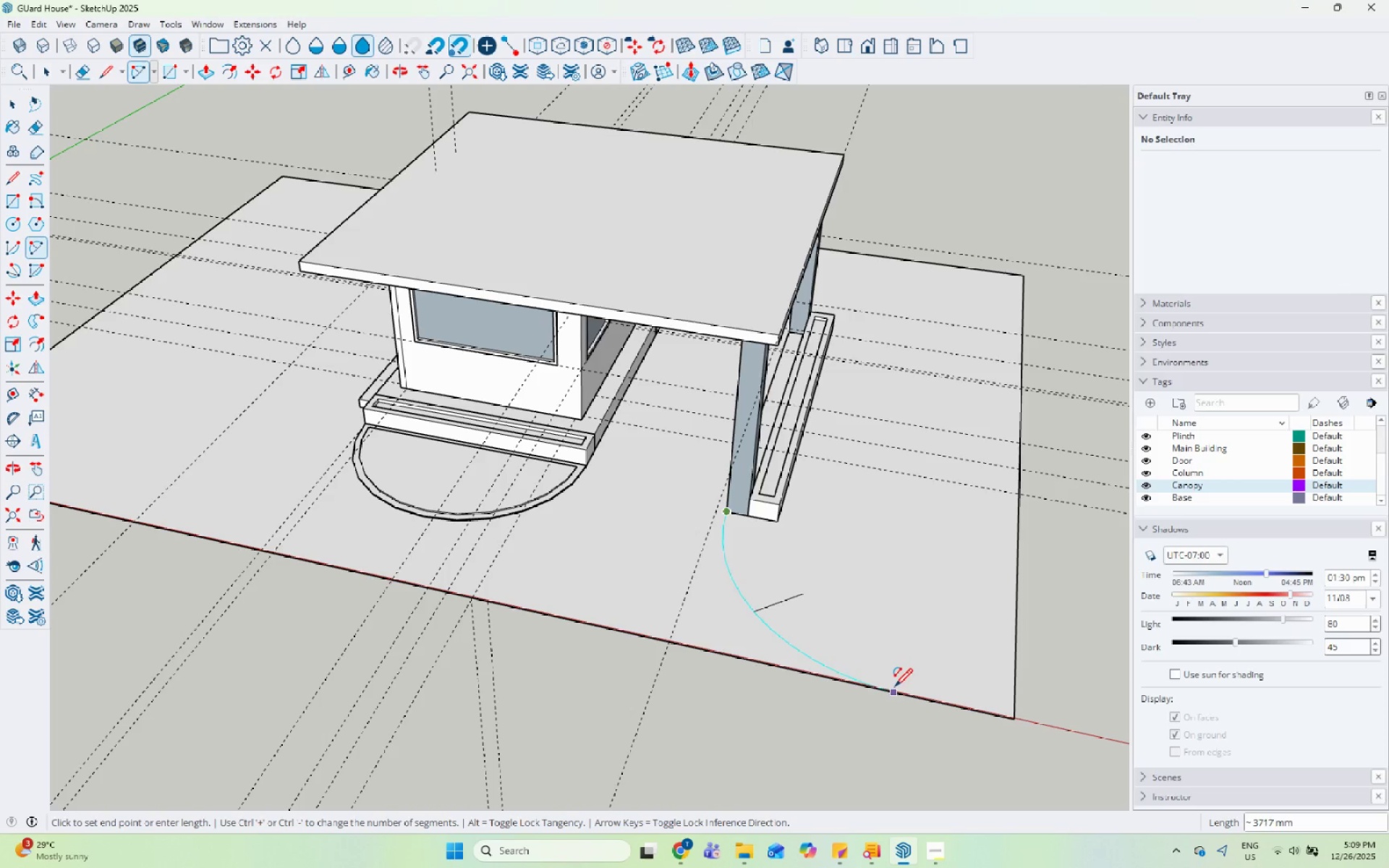 
left_click([904, 693])
 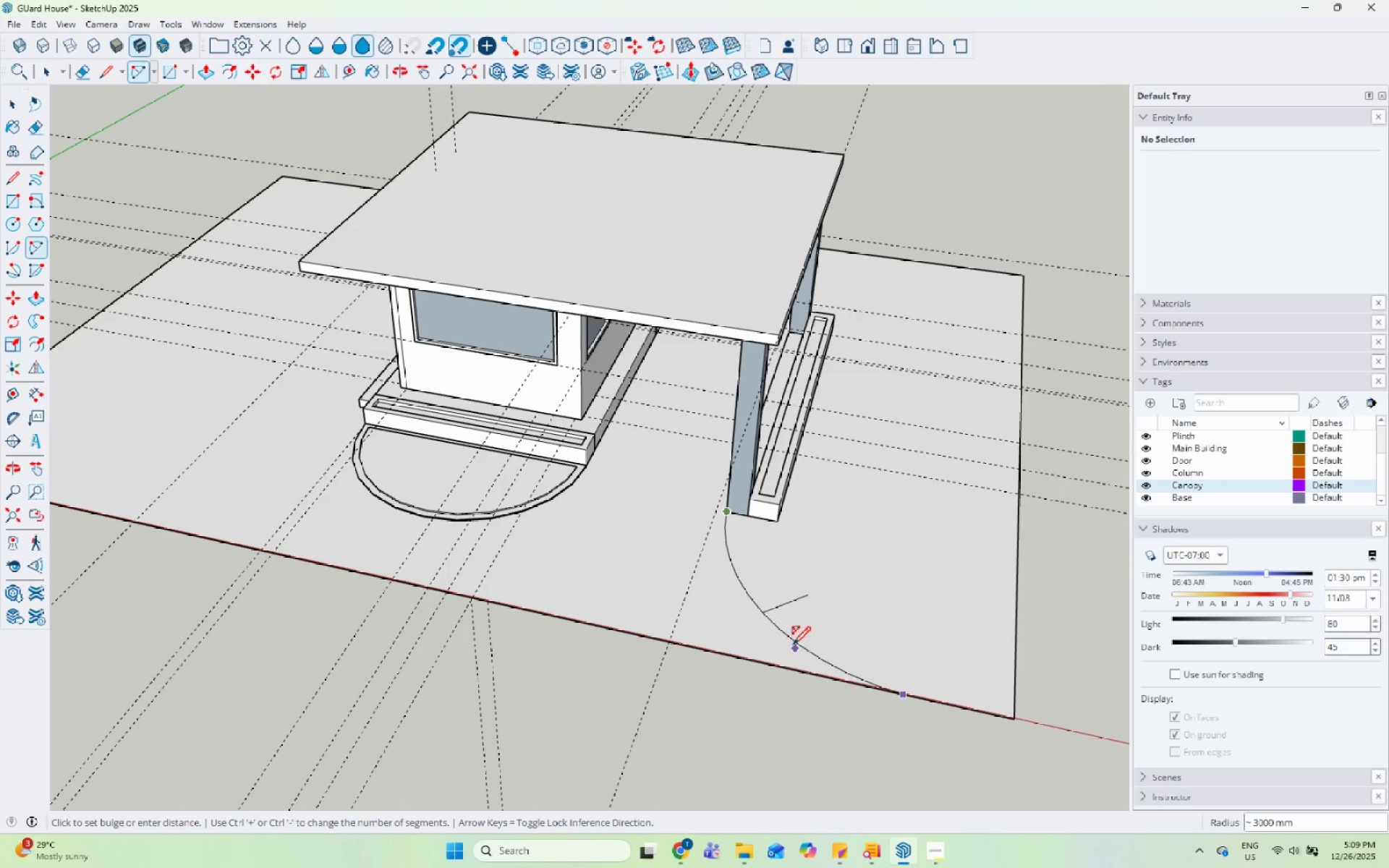 
left_click([783, 647])
 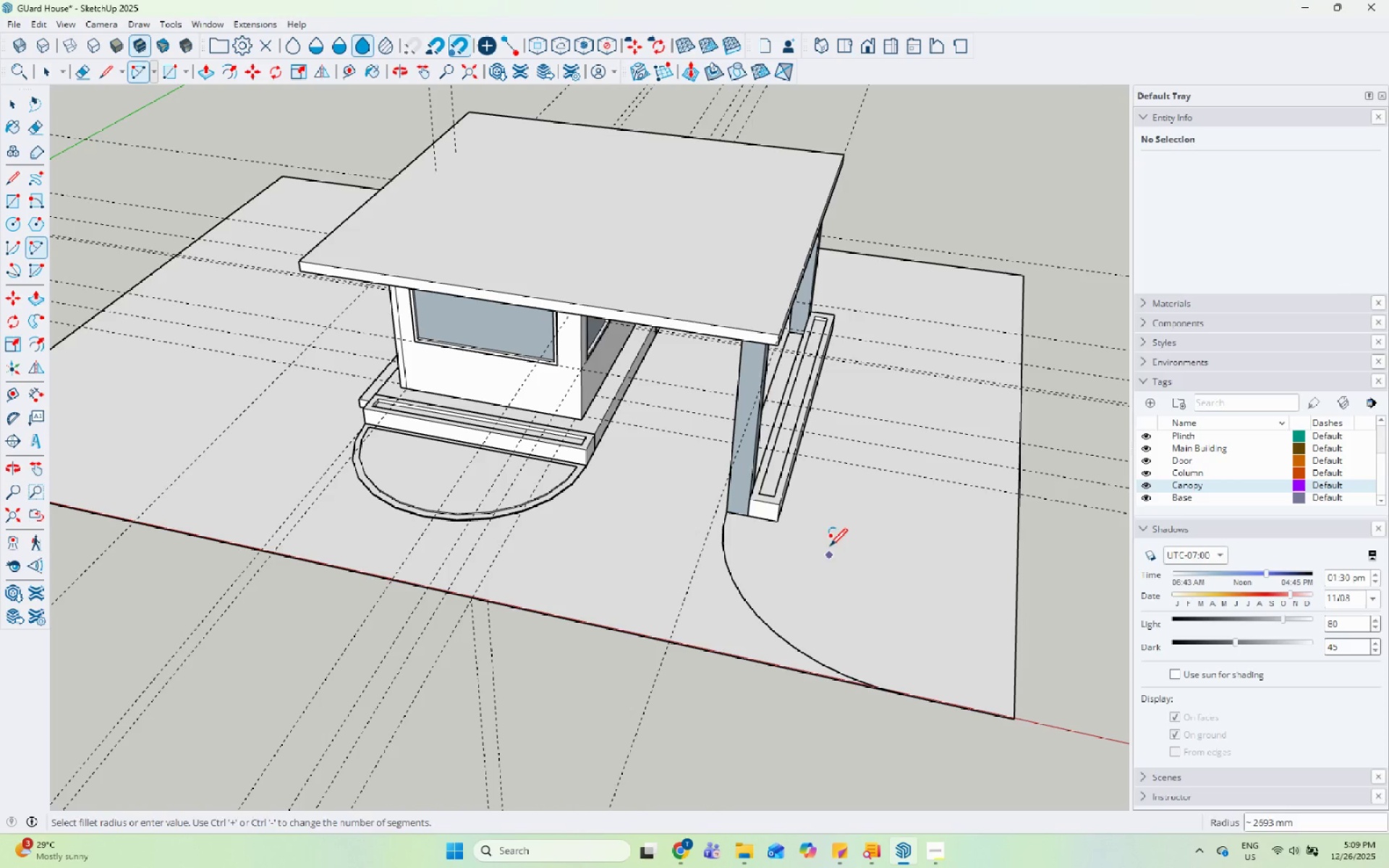 
key(Space)
 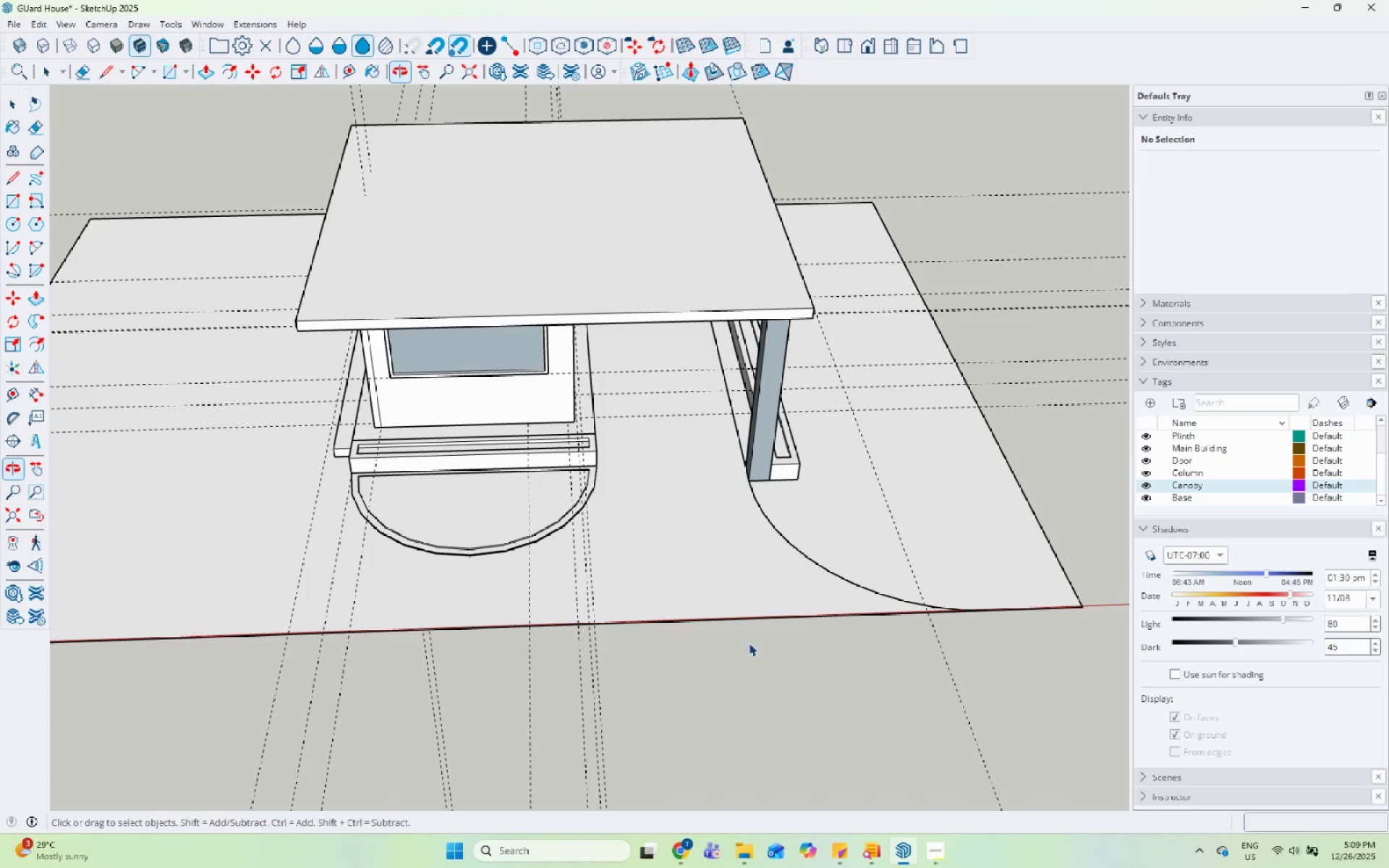 
scroll: coordinate [529, 537], scroll_direction: up, amount: 3.0
 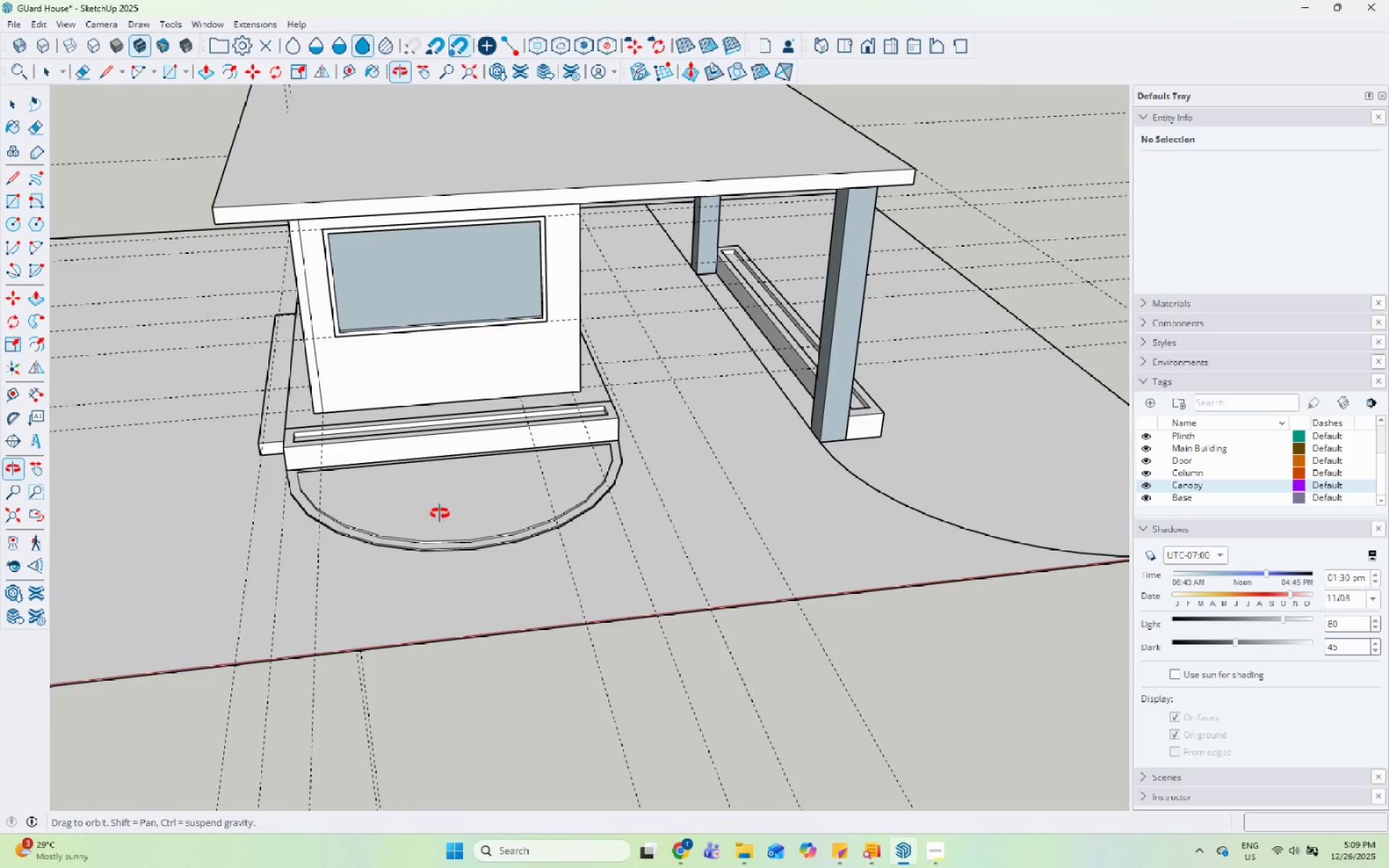 
scroll: coordinate [883, 527], scroll_direction: down, amount: 9.0
 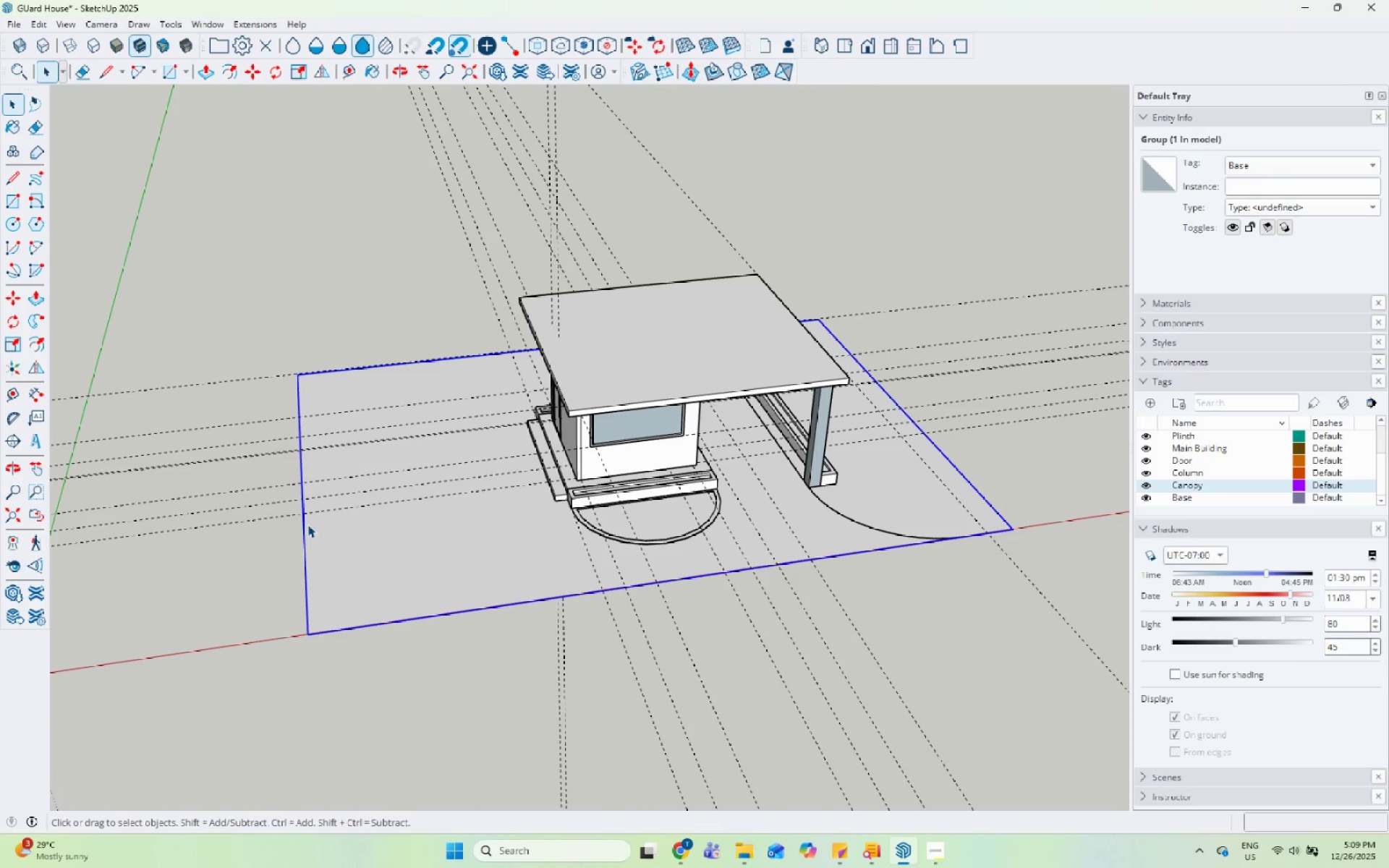 
key(S)
 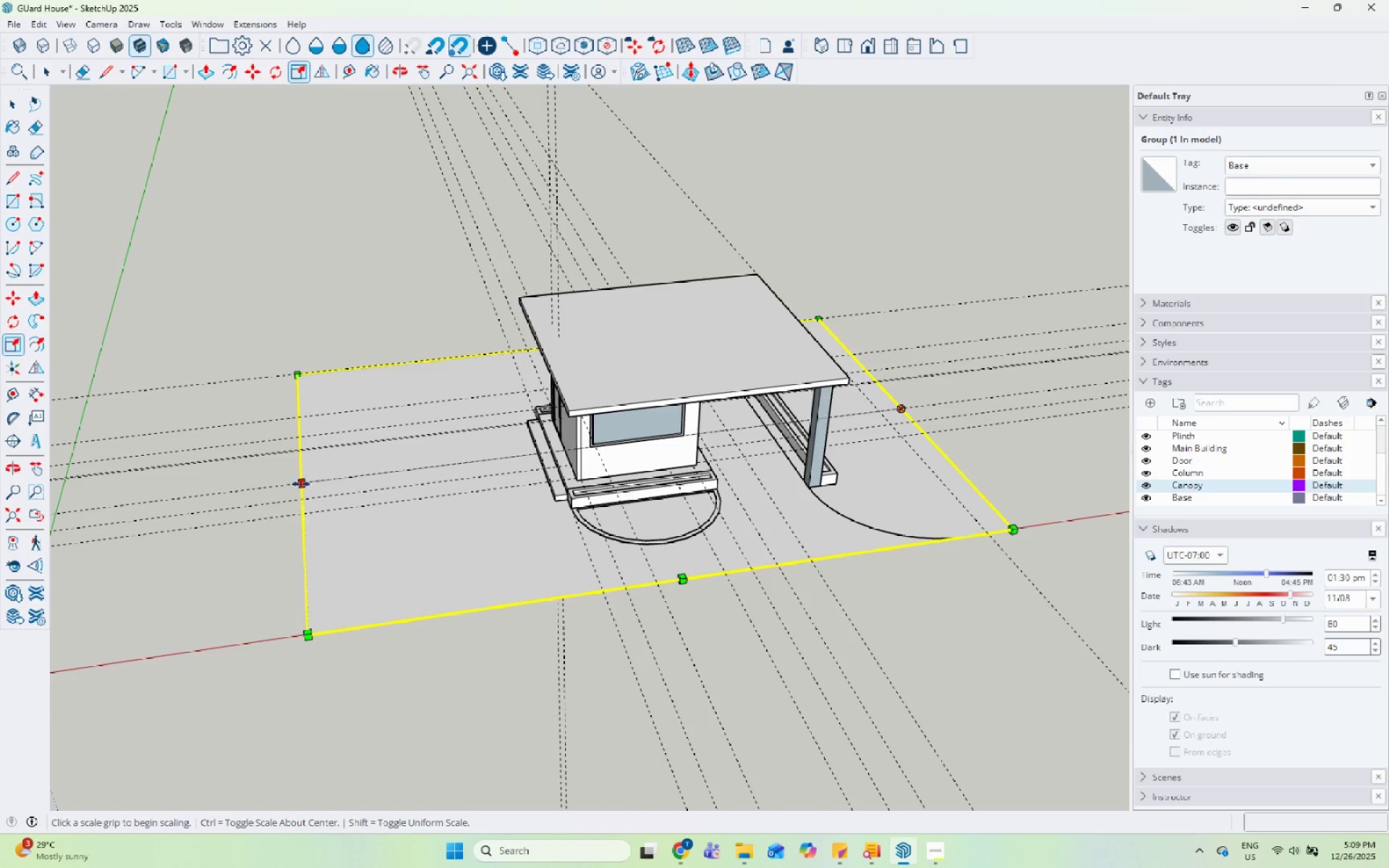 
left_click_drag(start_coordinate=[301, 484], to_coordinate=[315, 482])
 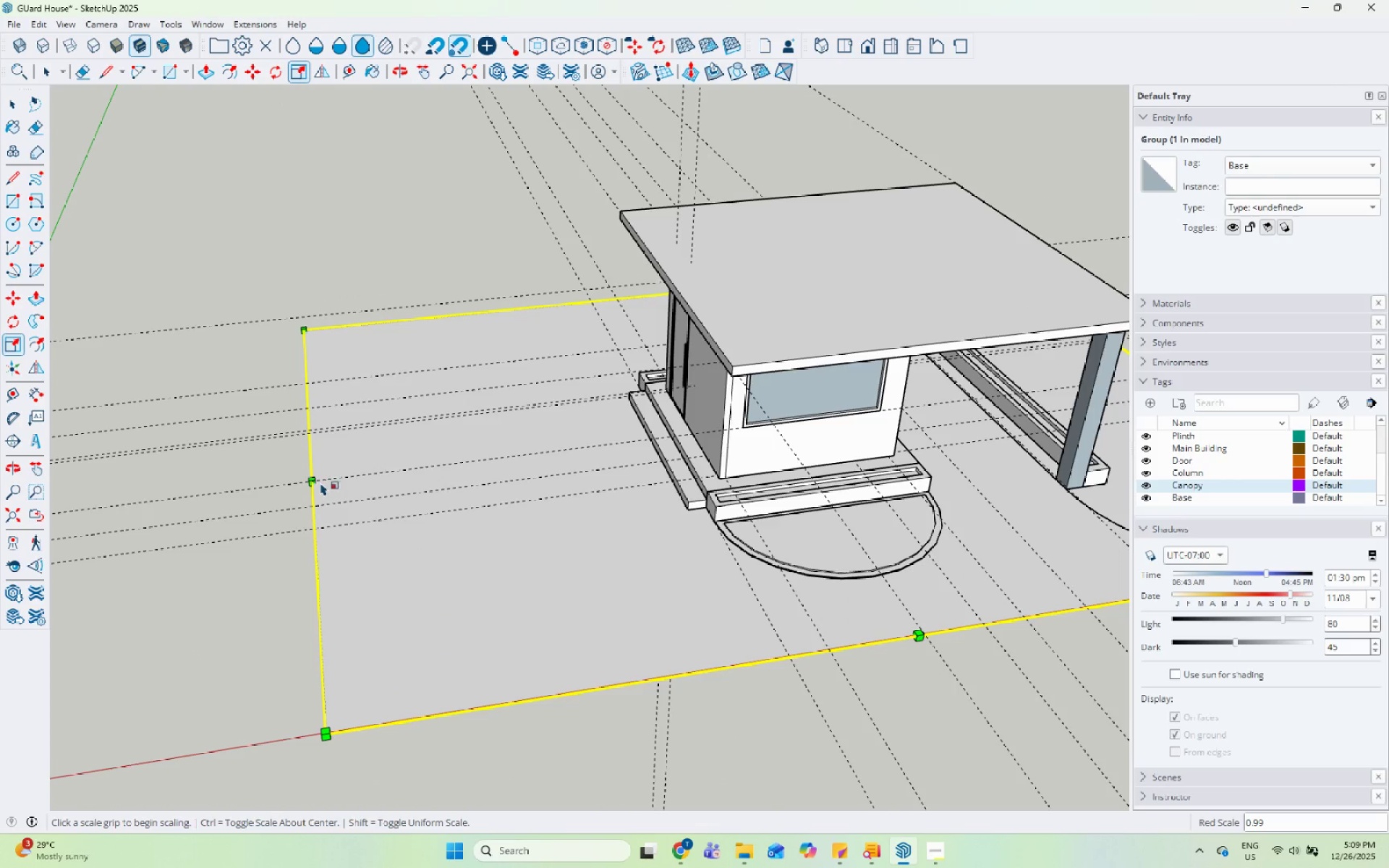 
scroll: coordinate [301, 484], scroll_direction: up, amount: 4.0
 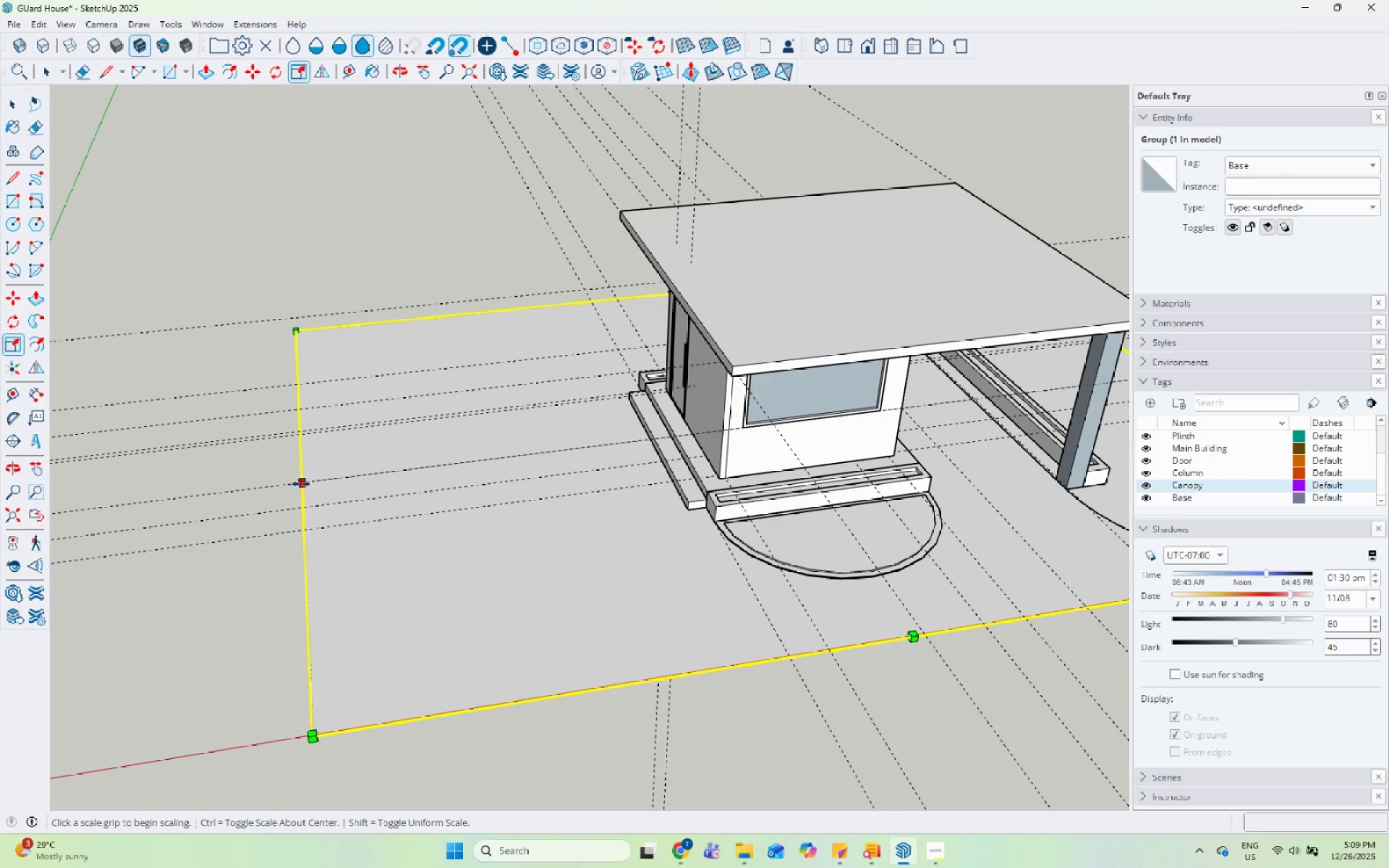 
left_click([314, 482])
 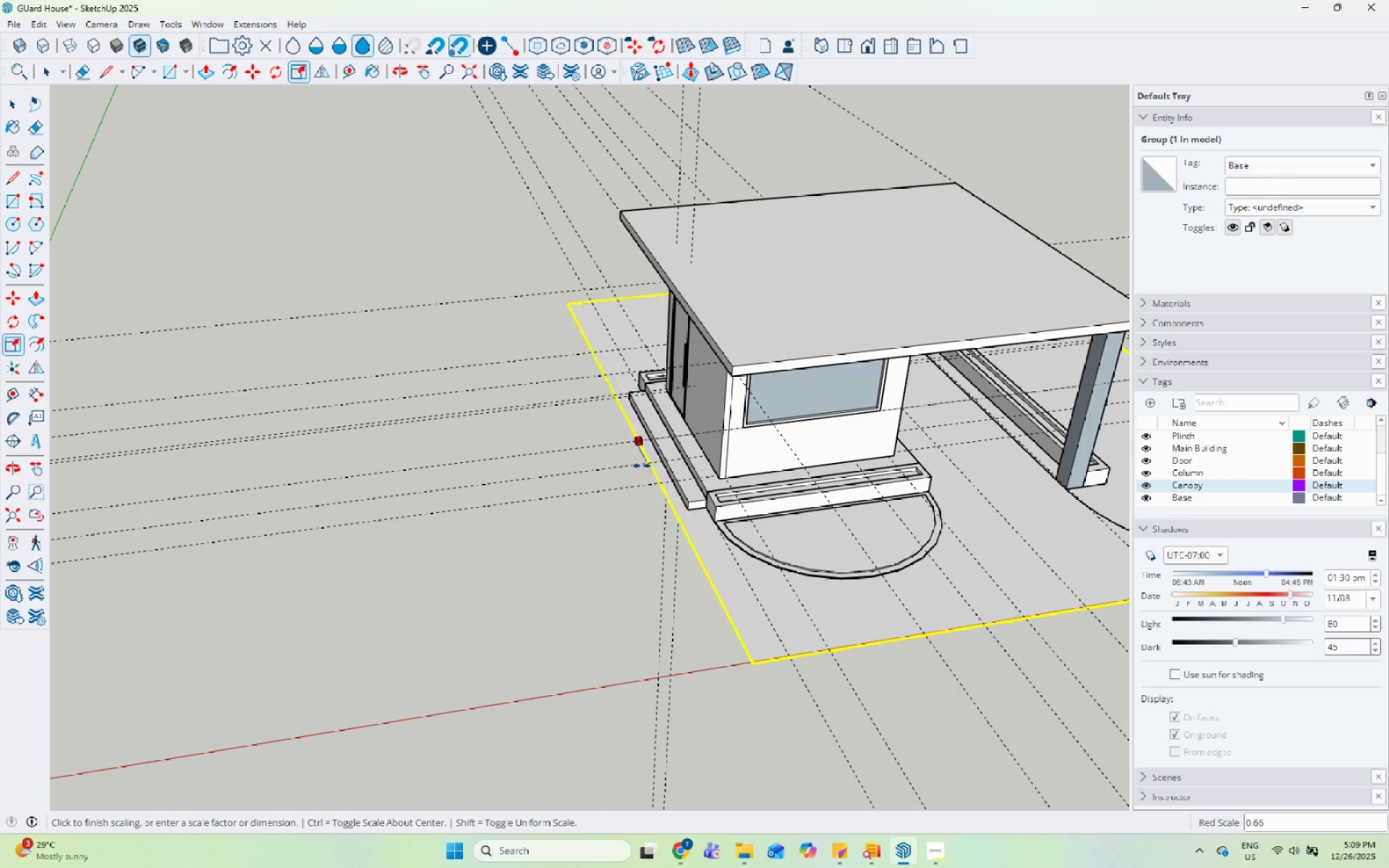 
left_click([634, 472])
 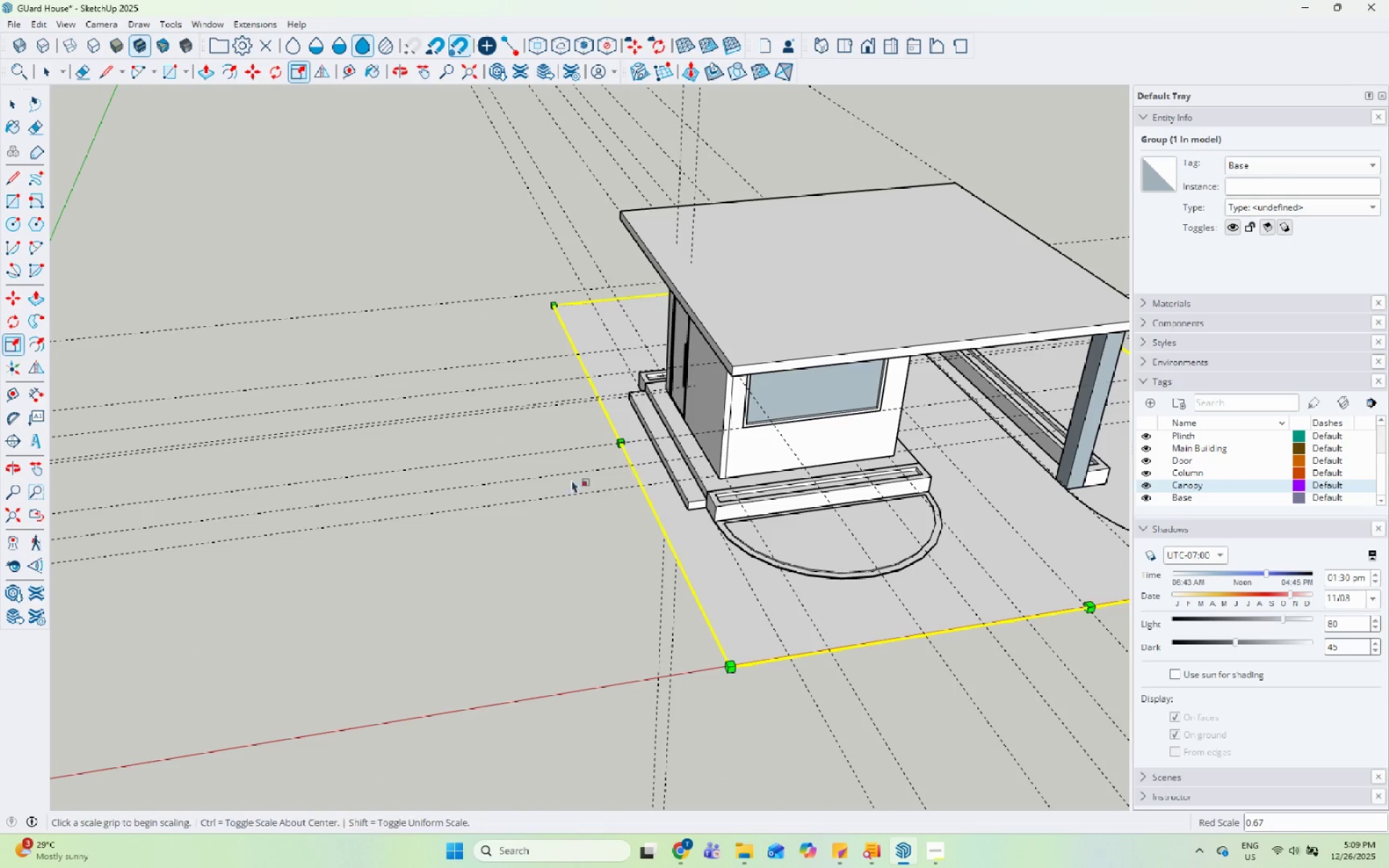 
key(Space)
 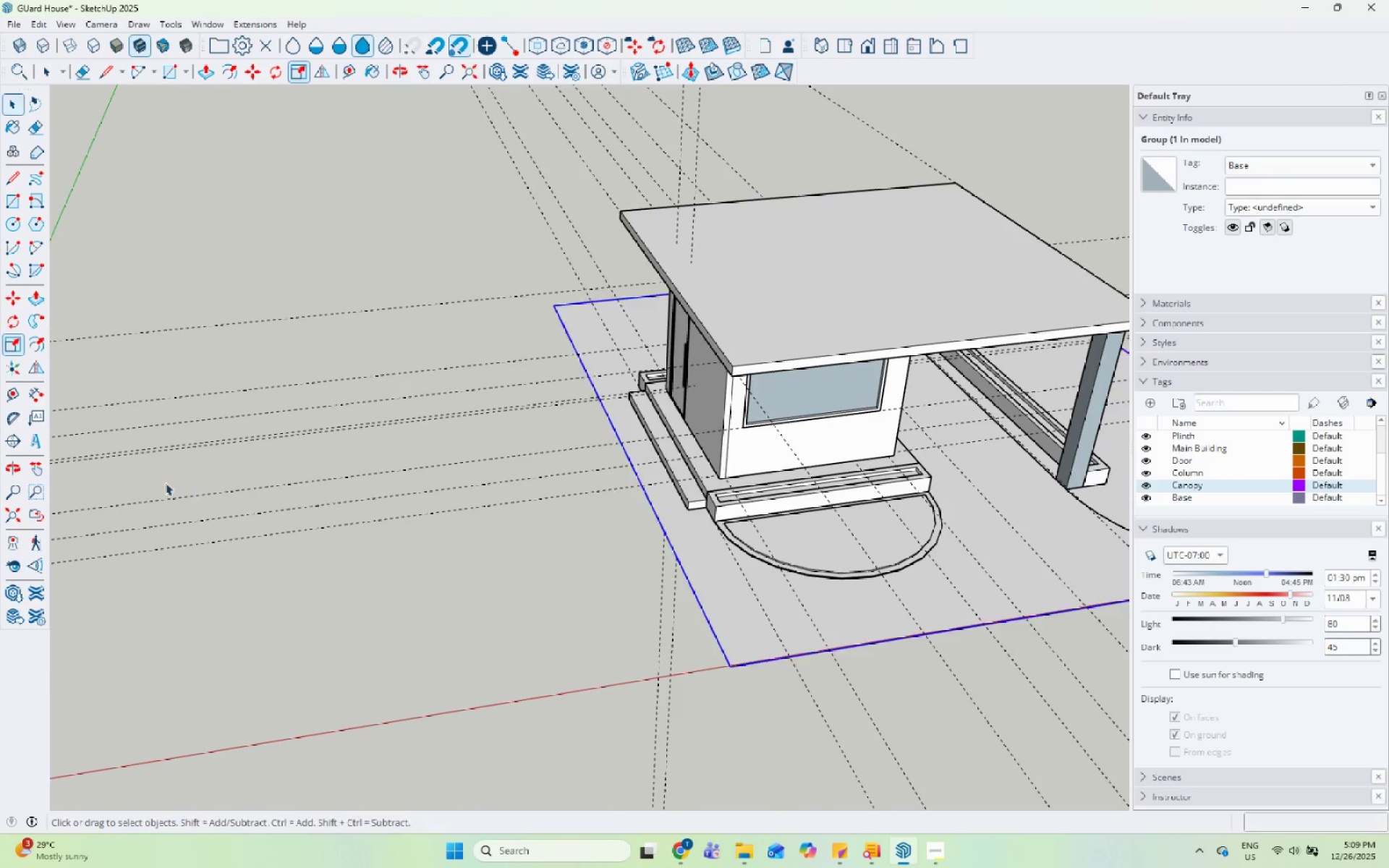 
scroll: coordinate [164, 483], scroll_direction: down, amount: 5.0
 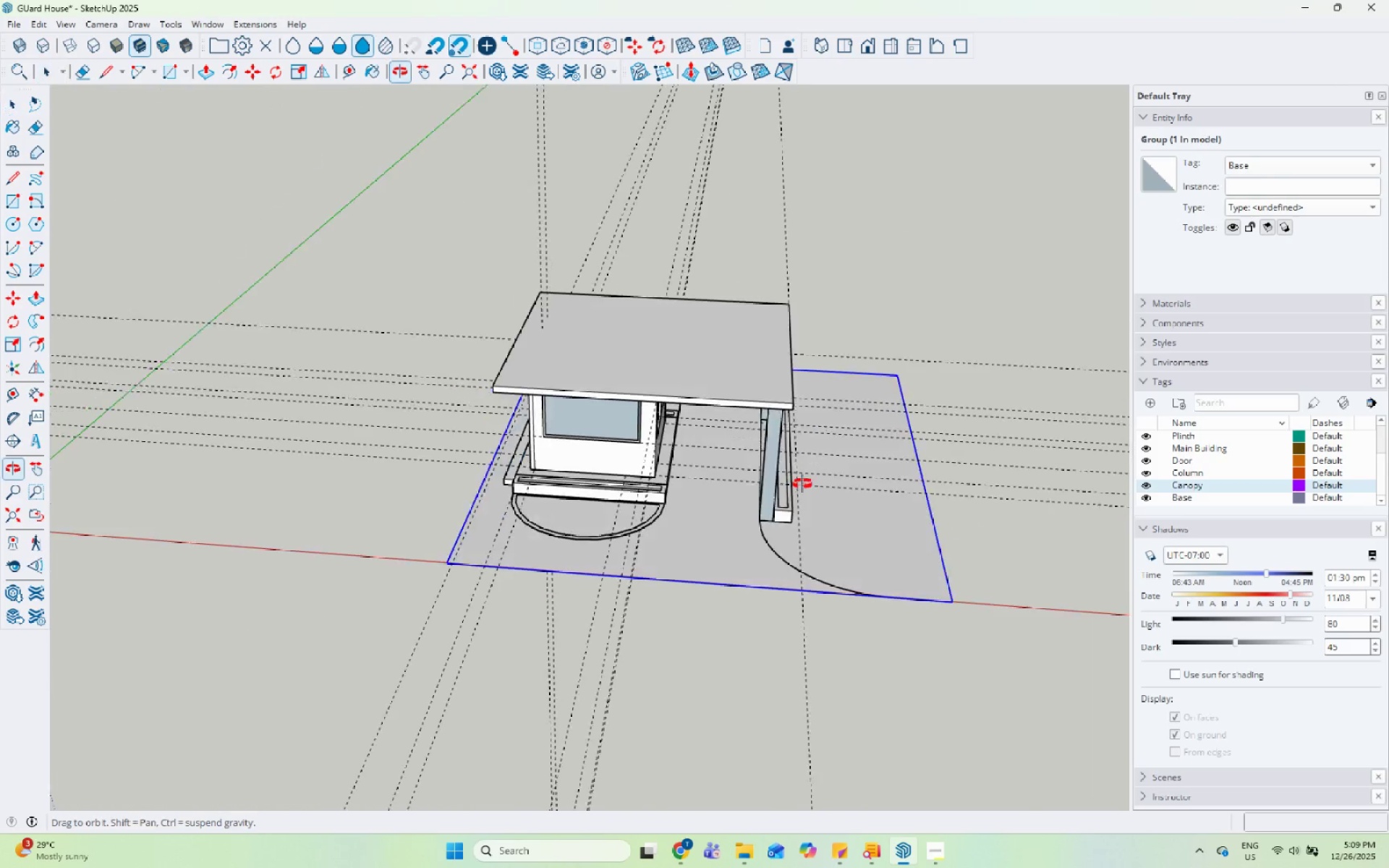 
key(Space)
 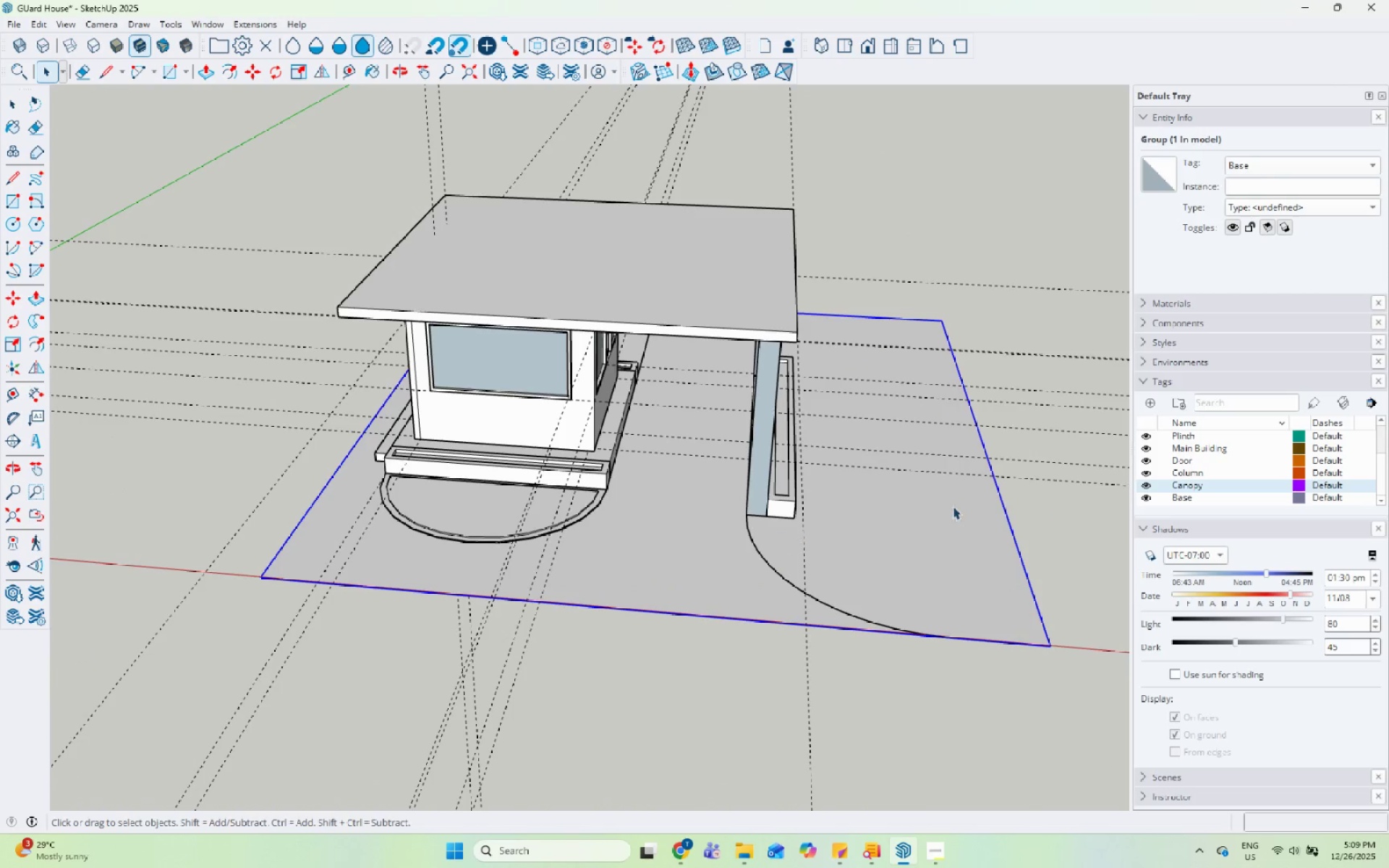 
left_click([1061, 483])
 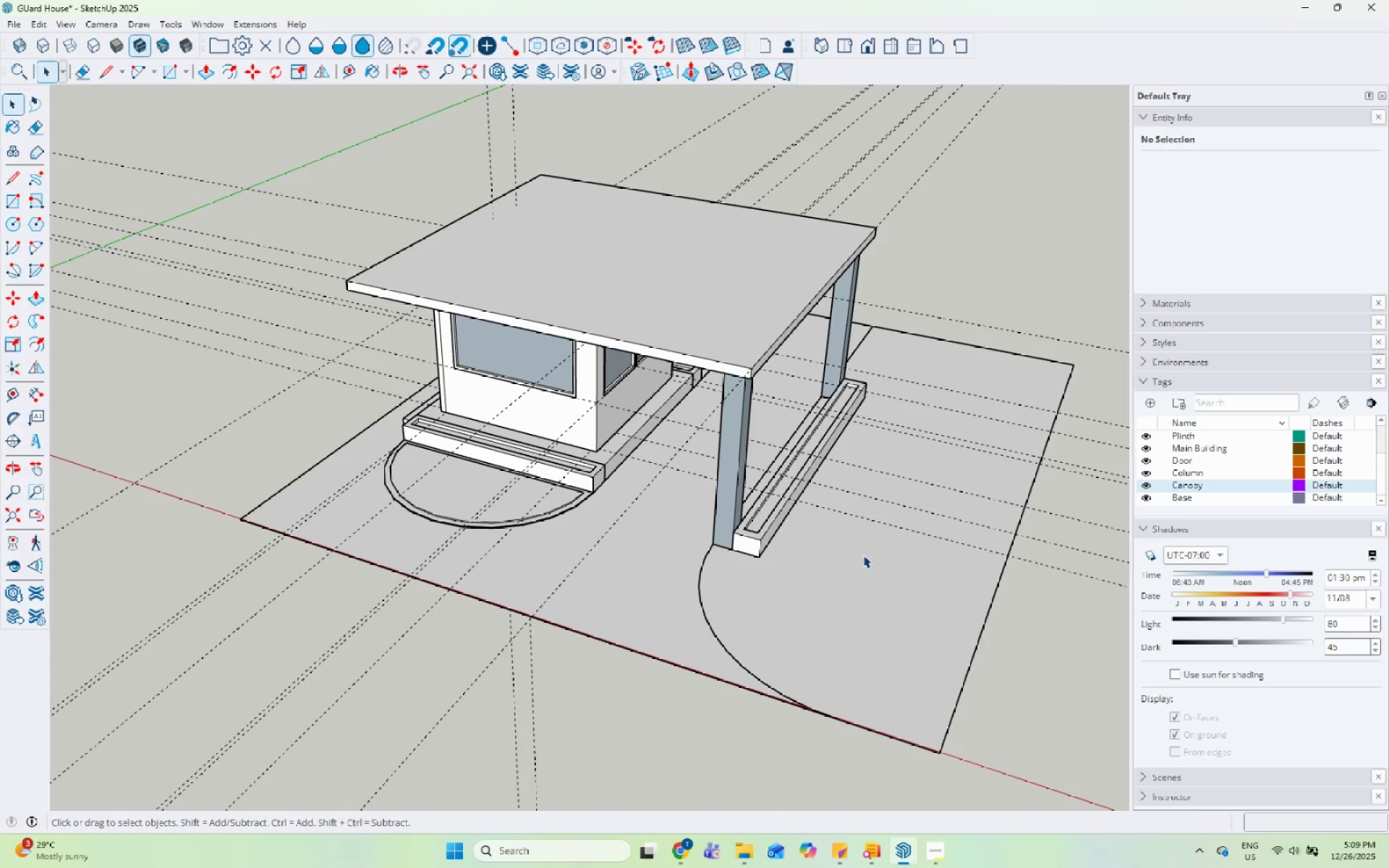 
scroll: coordinate [783, 535], scroll_direction: up, amount: 4.0
 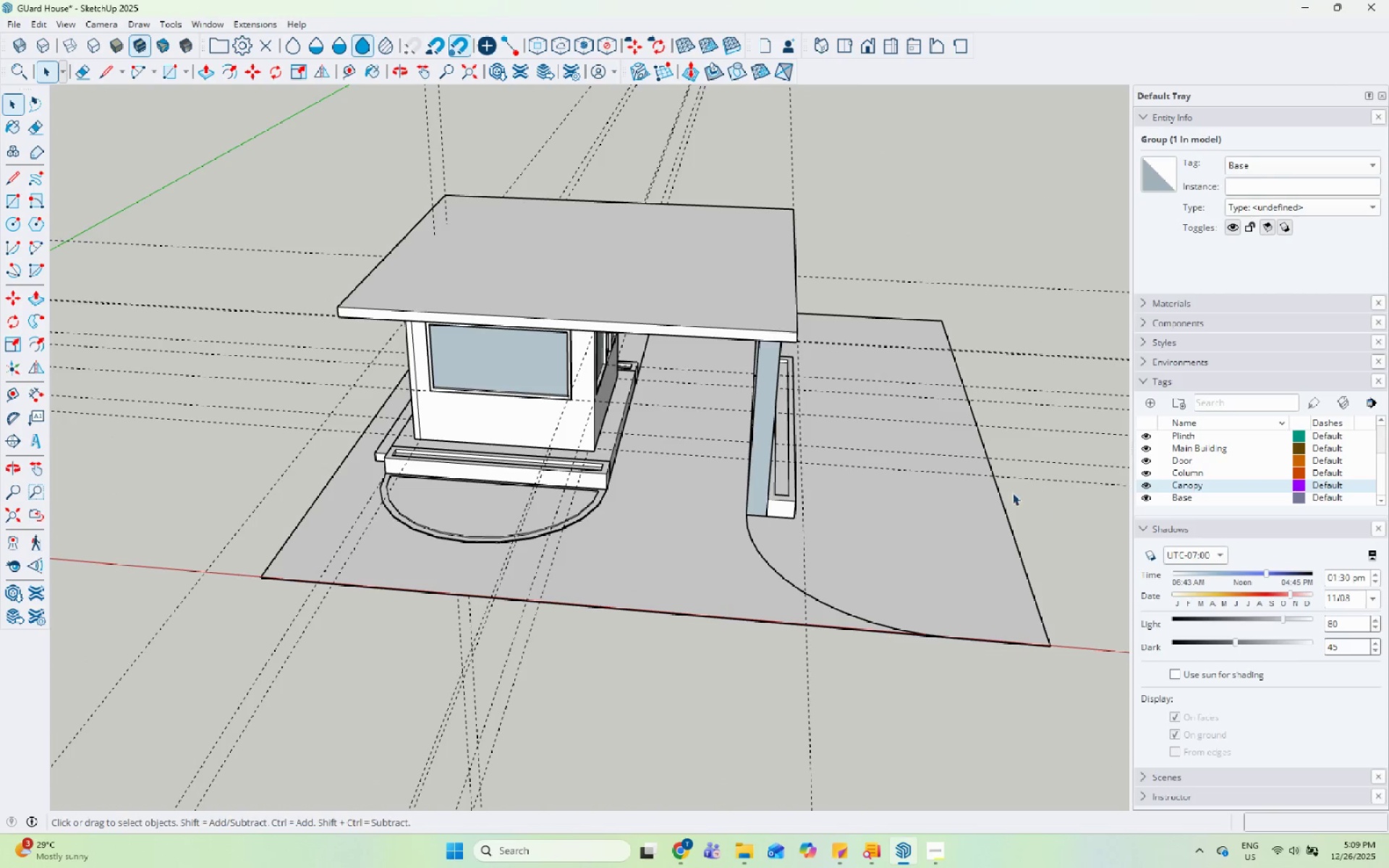 
double_click([886, 540])
 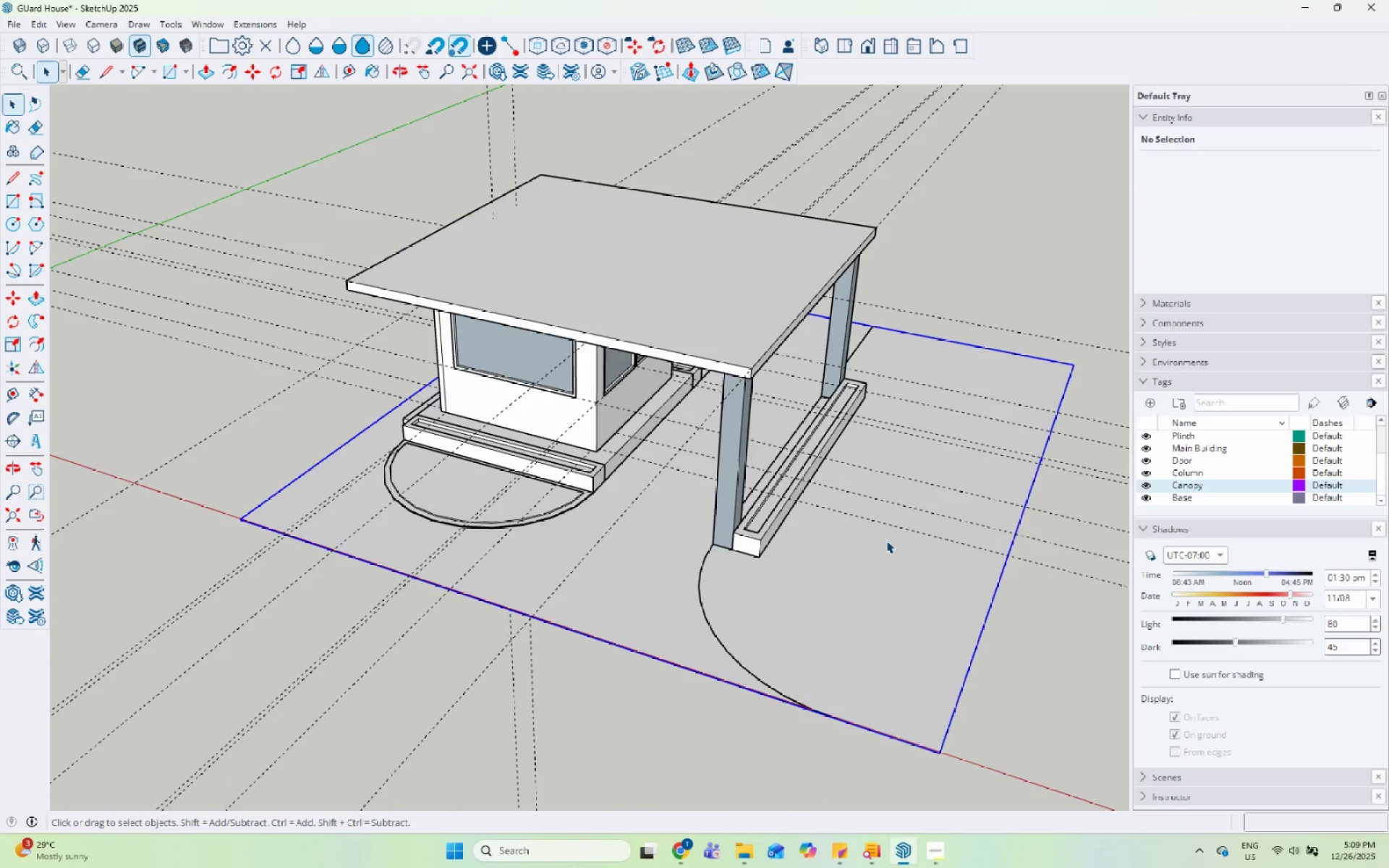 
triple_click([886, 540])
 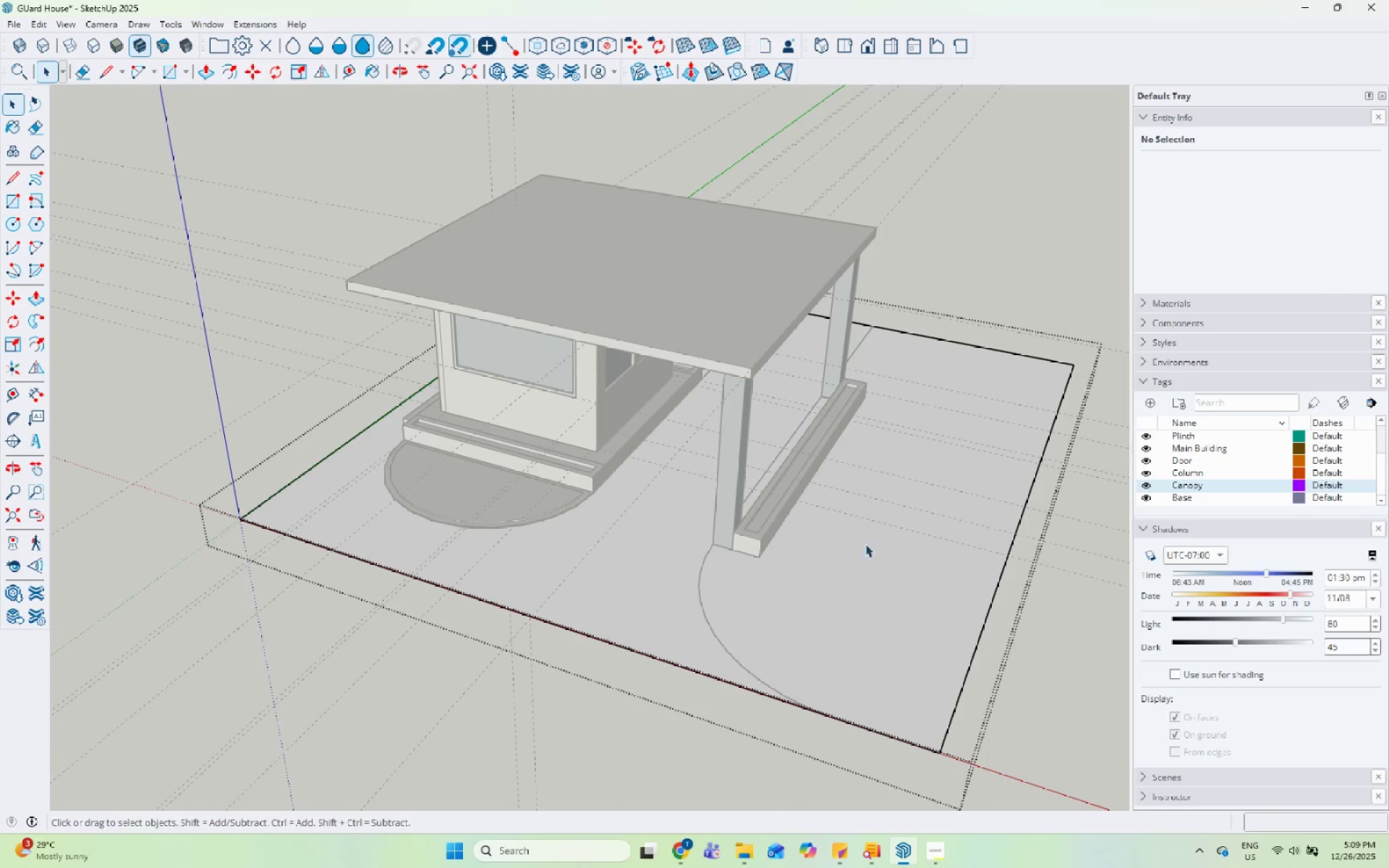 
key(Escape)
 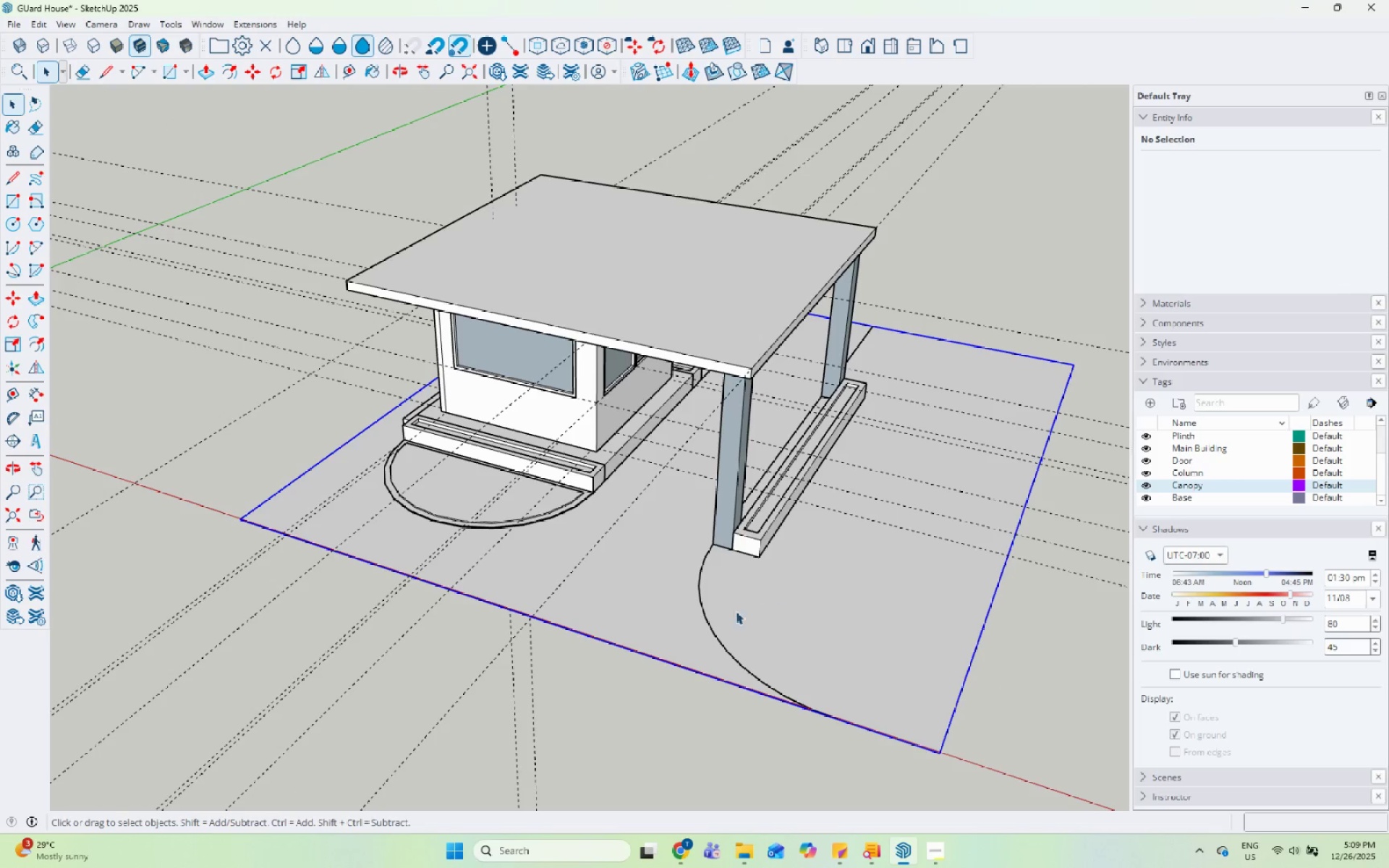 
key(Escape)
 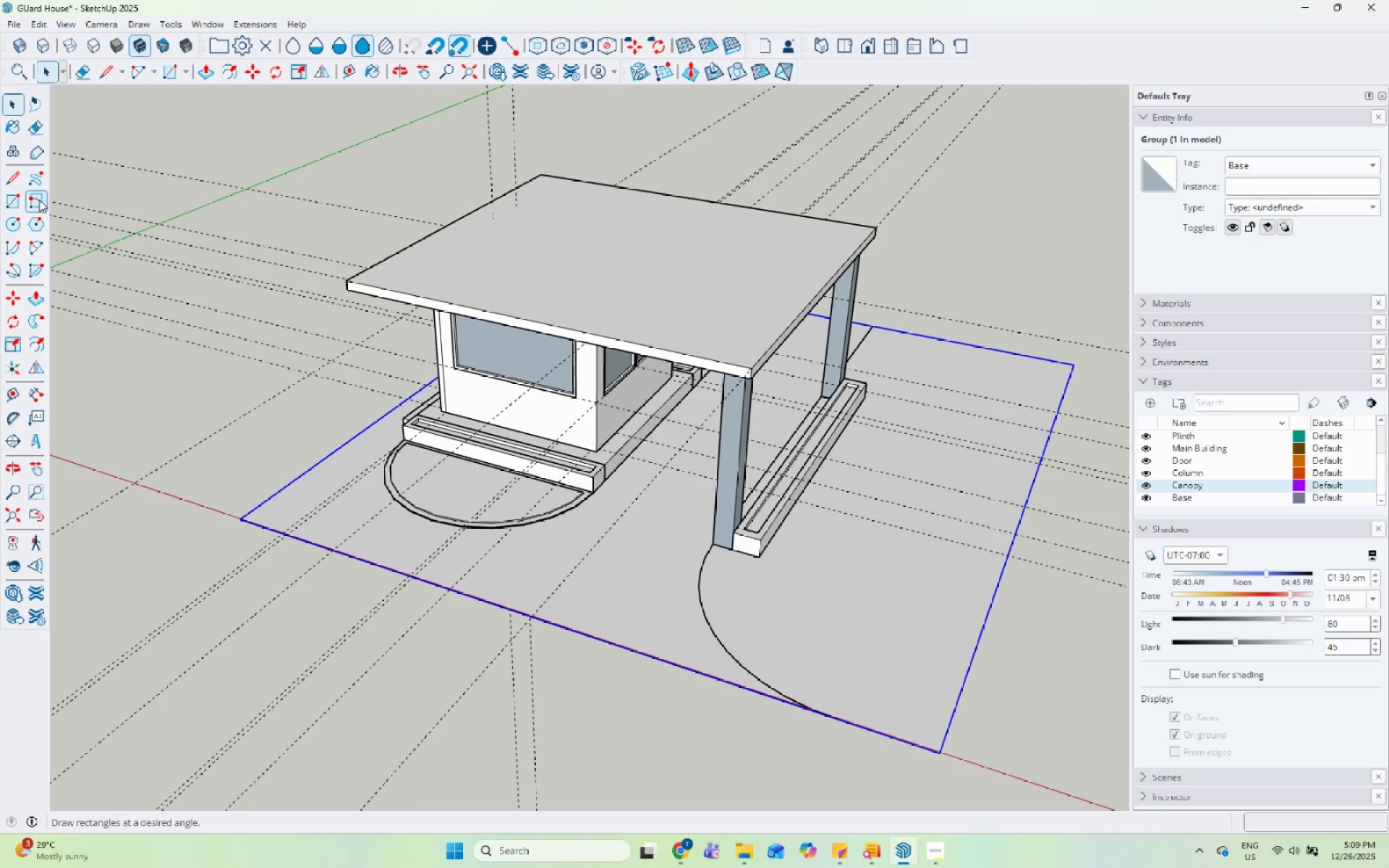 
left_click_drag(start_coordinate=[20, 187], to_coordinate=[50, 190])
 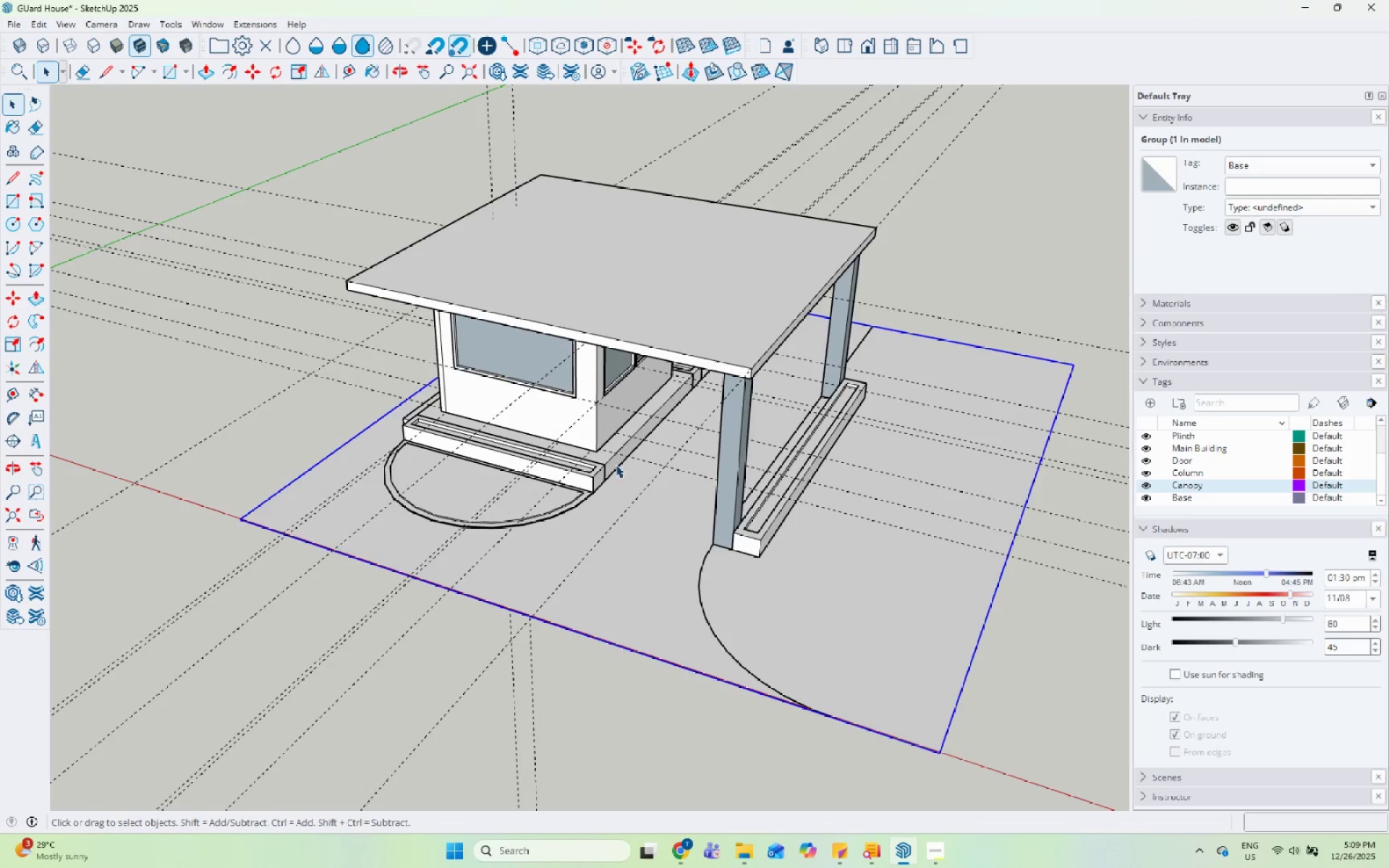 
scroll: coordinate [870, 592], scroll_direction: up, amount: 9.0
 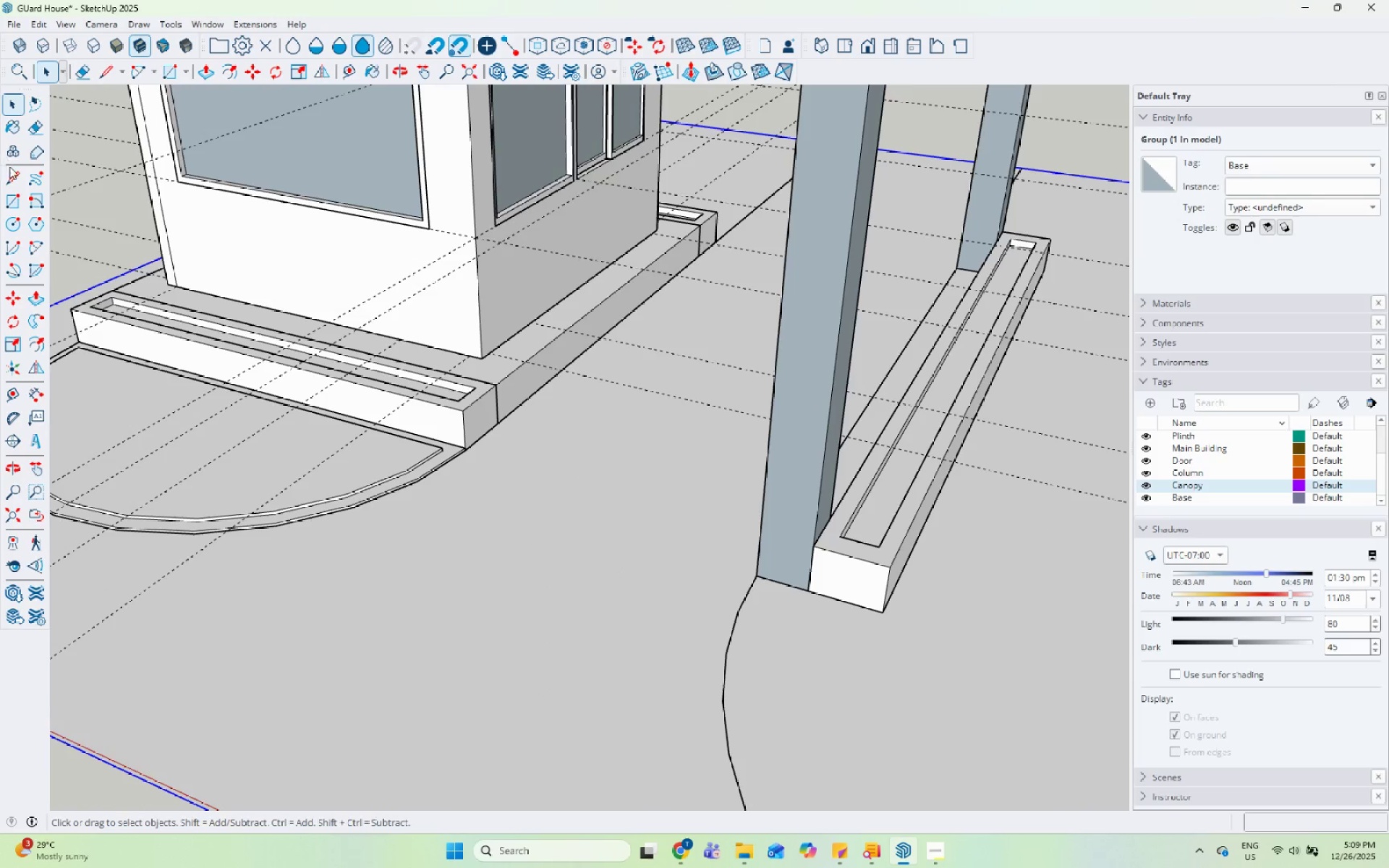 
left_click_drag(start_coordinate=[12, 172], to_coordinate=[16, 173])
 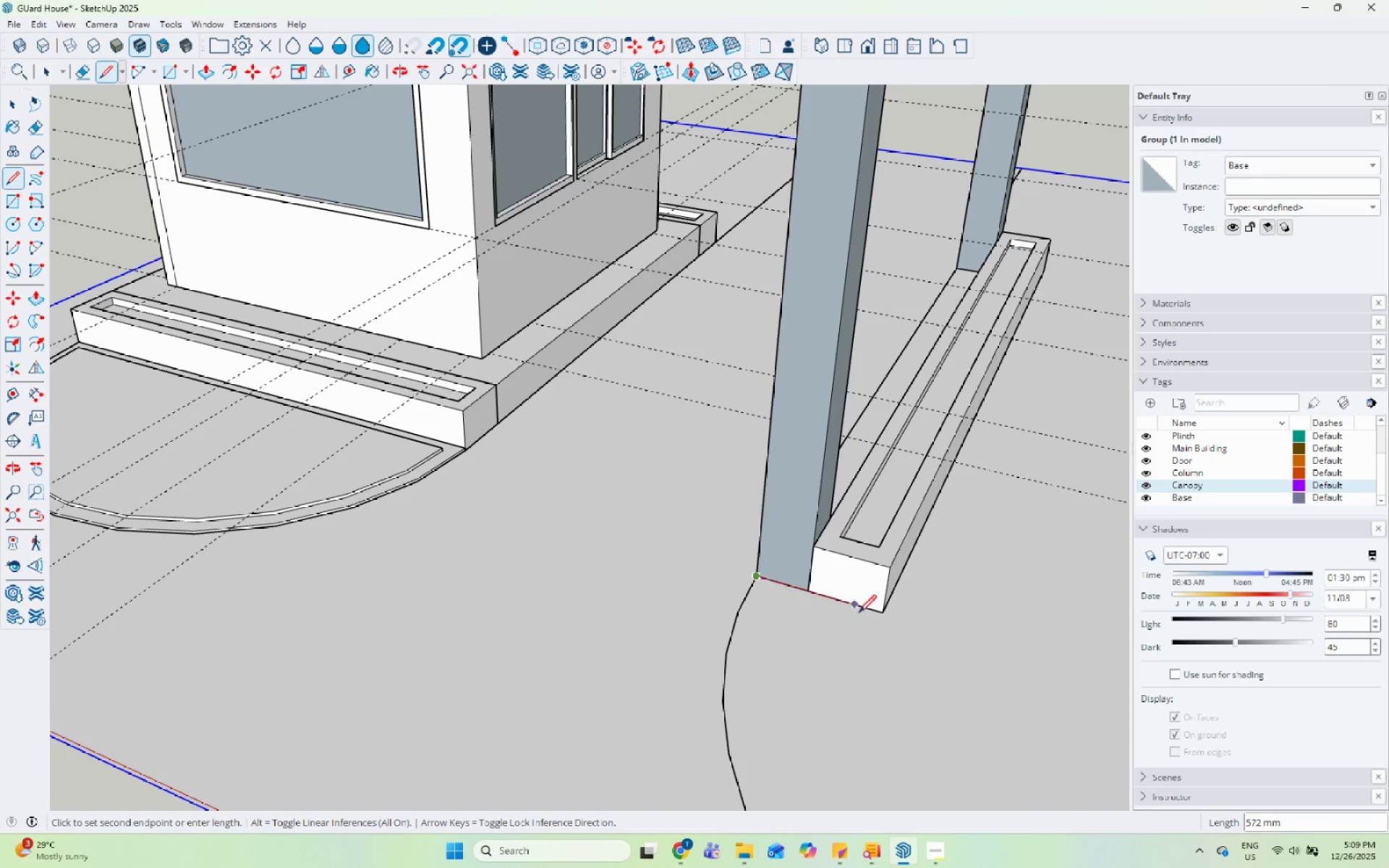 
left_click([878, 614])
 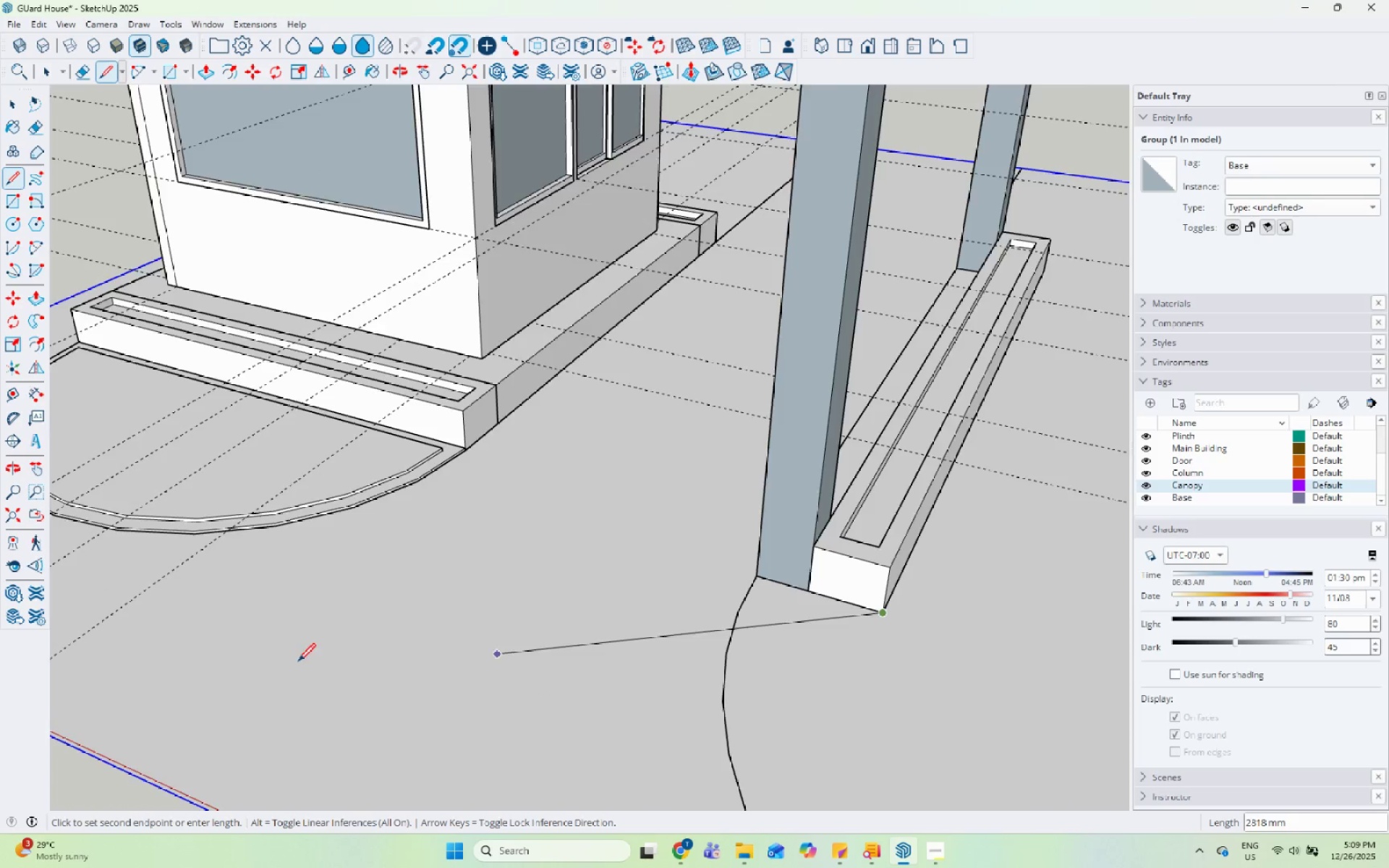 
scroll: coordinate [626, 480], scroll_direction: down, amount: 2.0
 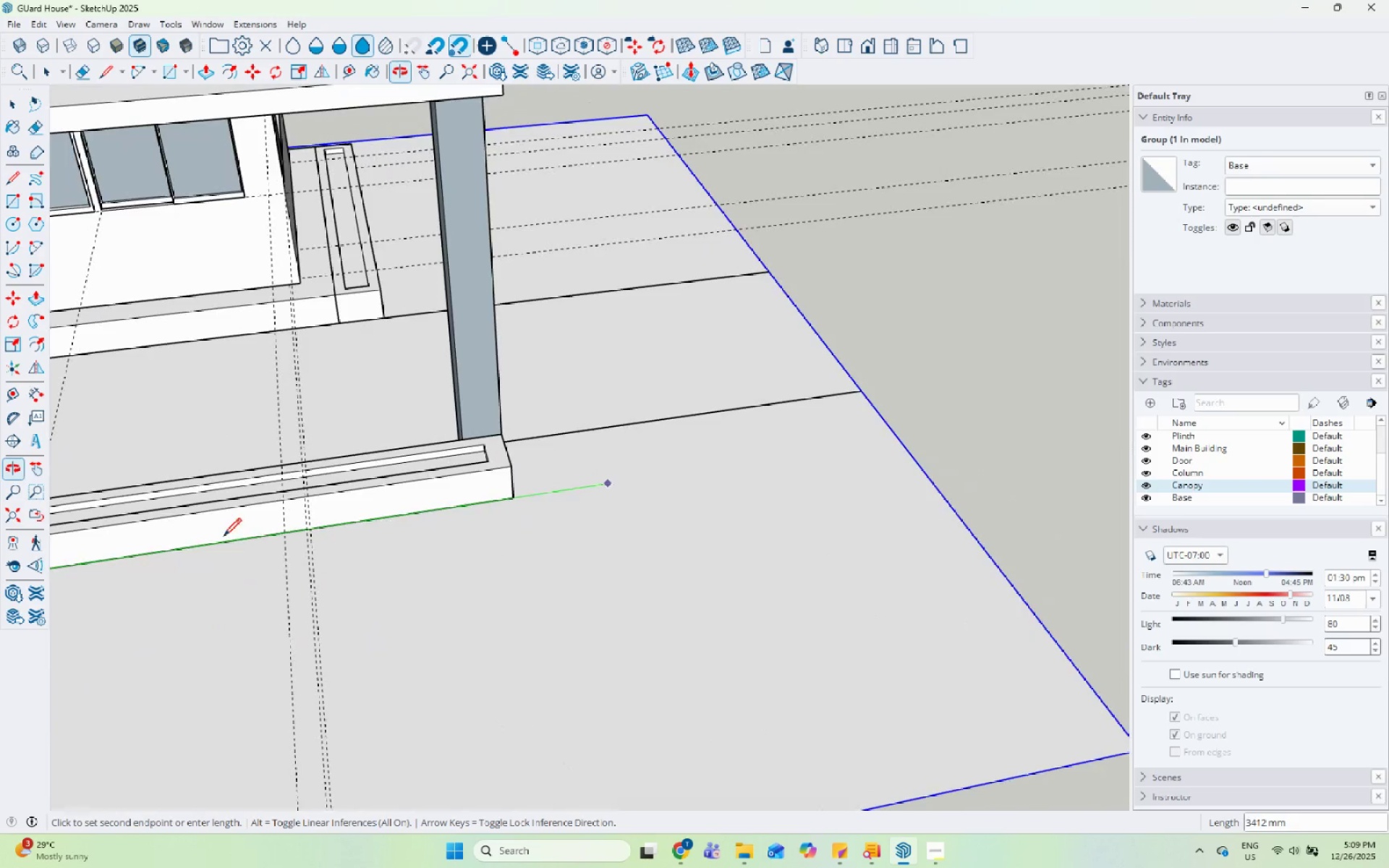 
scroll: coordinate [596, 503], scroll_direction: up, amount: 3.0
 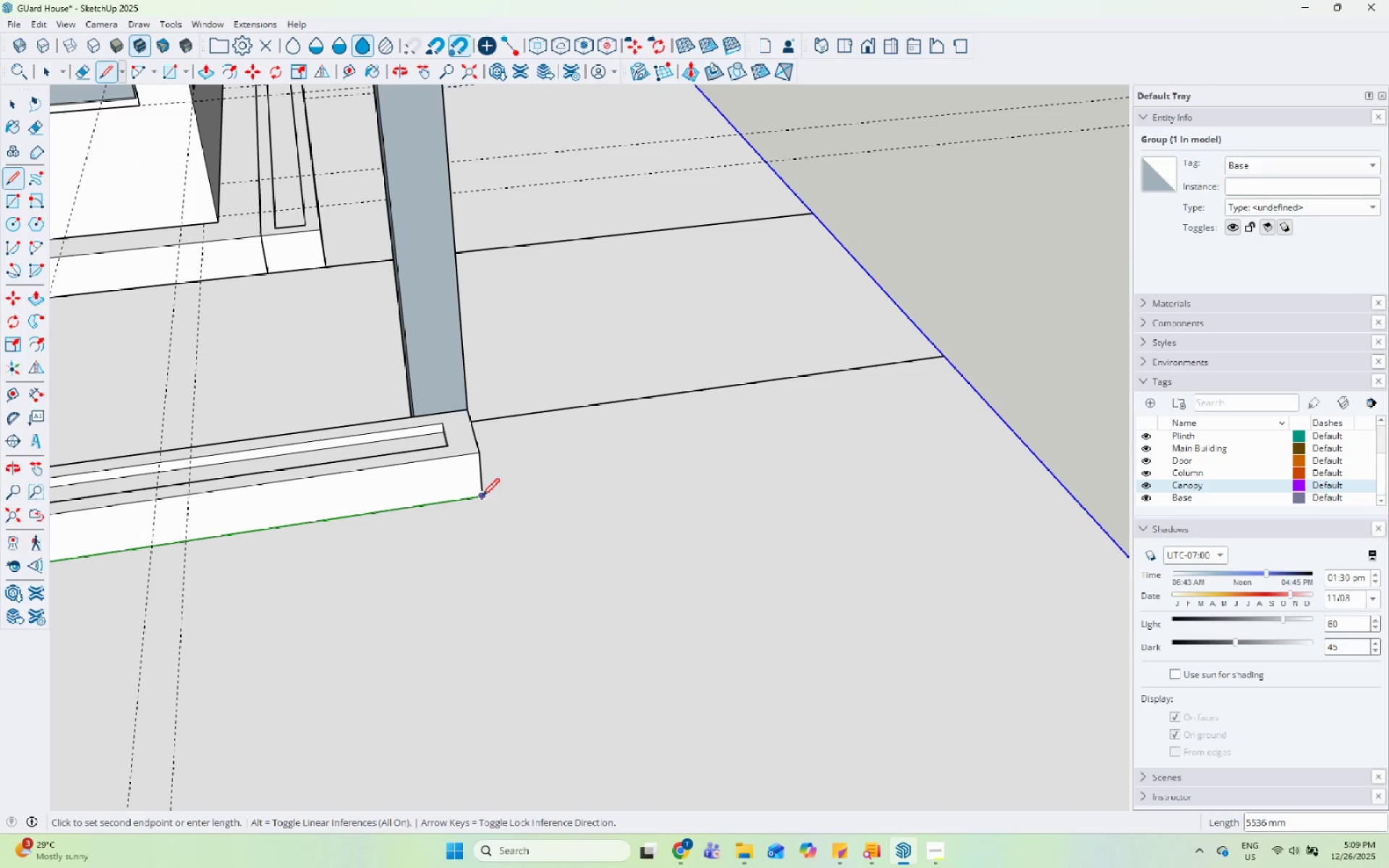 
left_click([480, 498])
 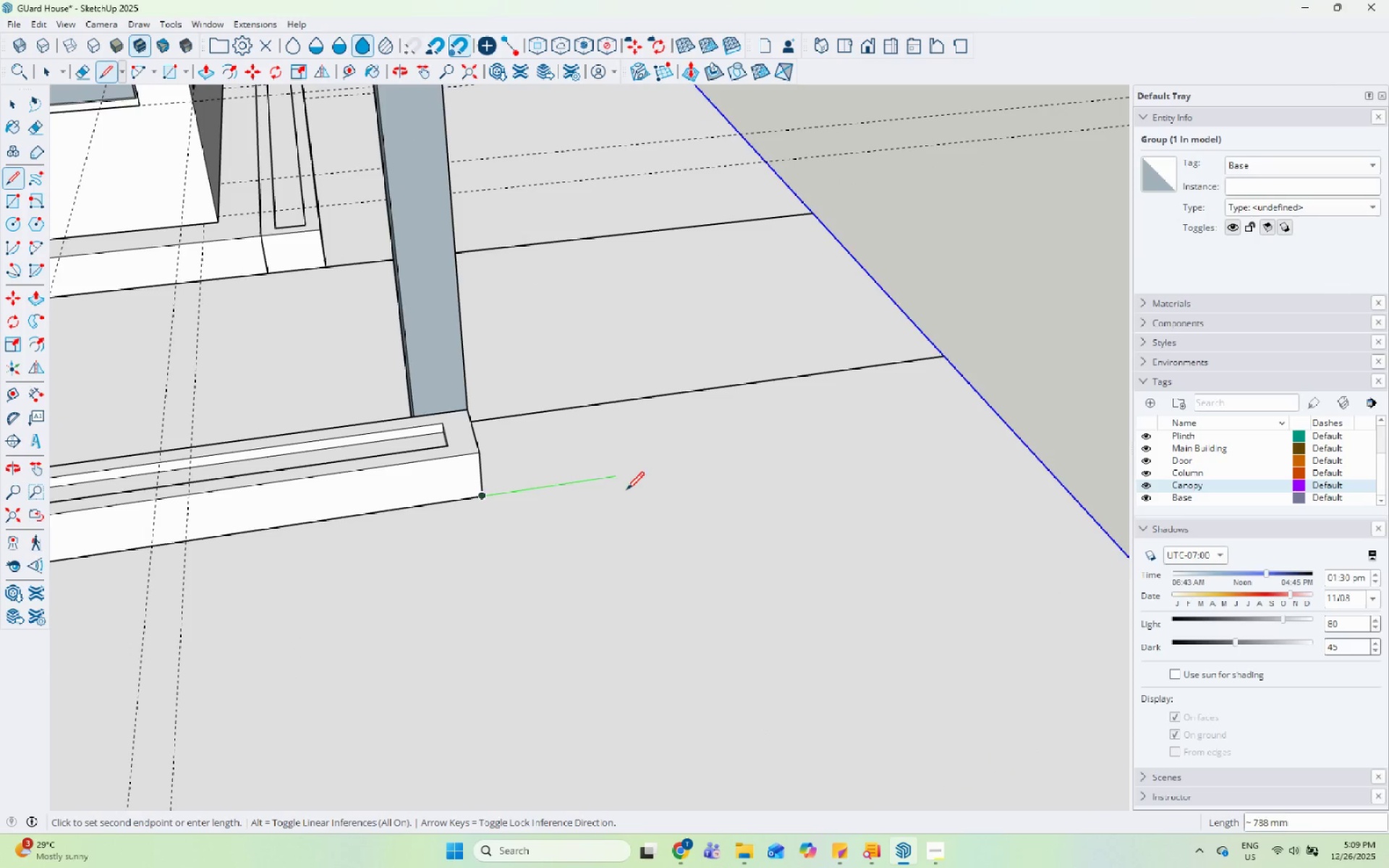 
scroll: coordinate [625, 491], scroll_direction: up, amount: 1.0
 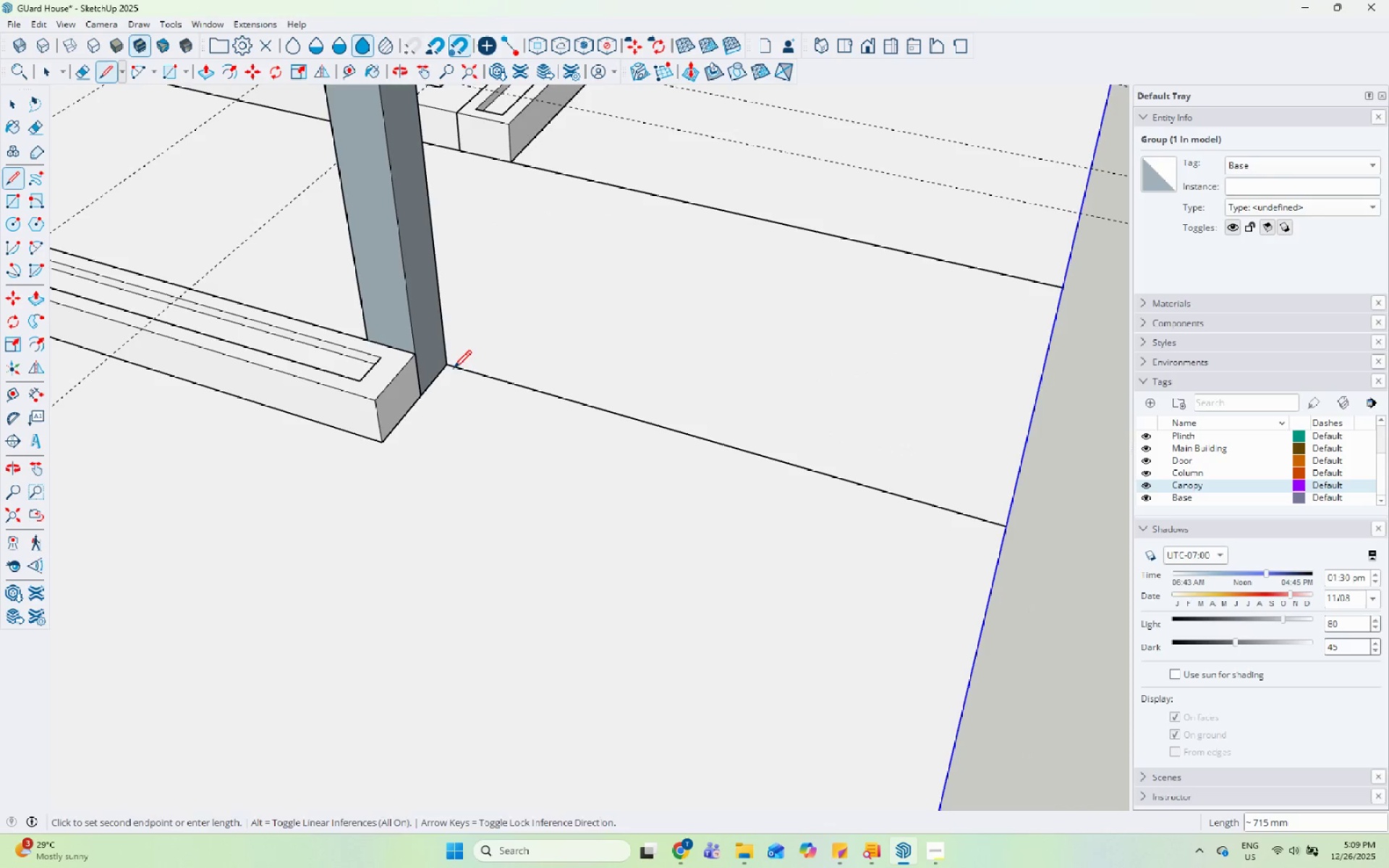 
key(Space)
 